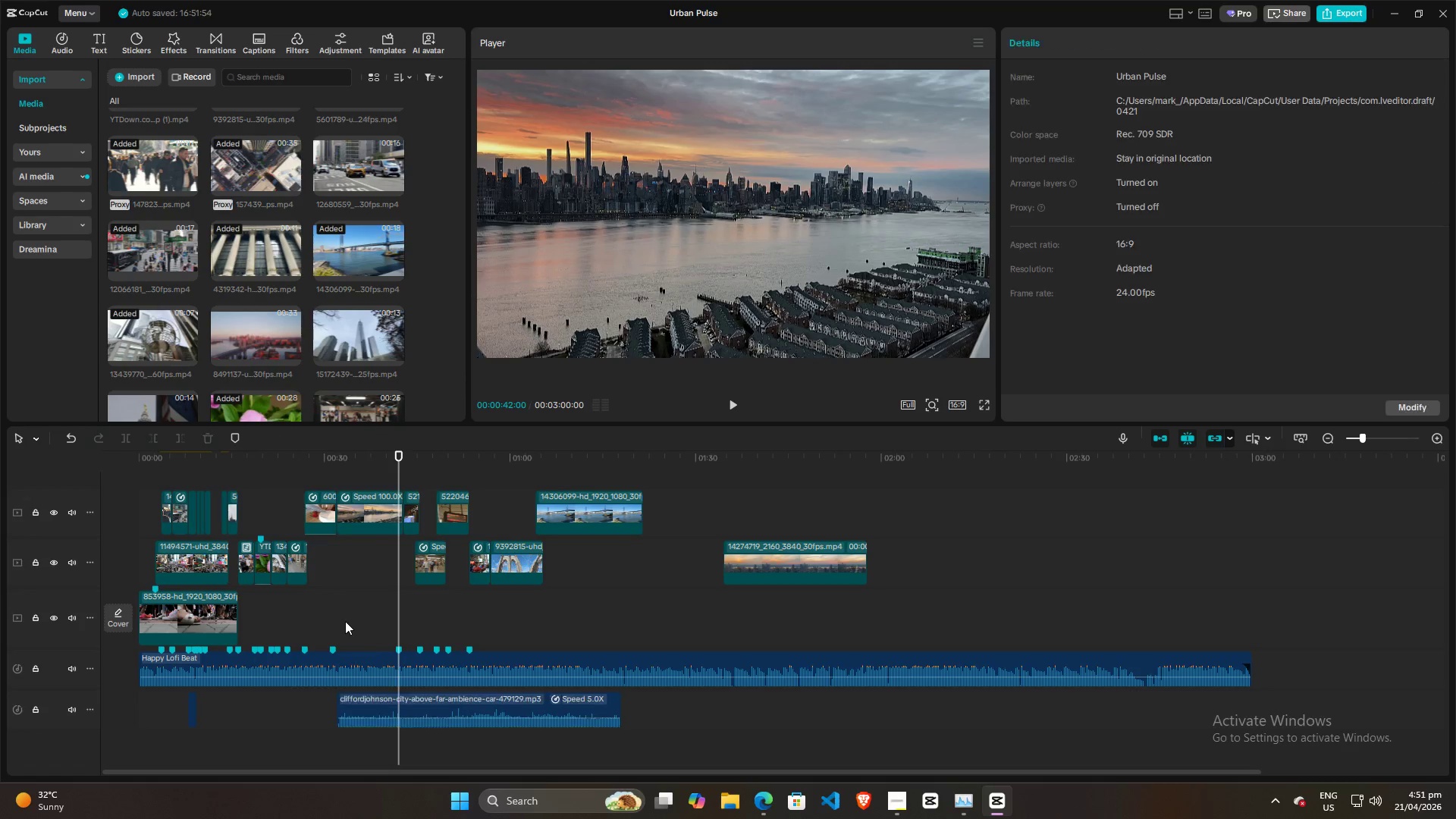 
double_click([341, 620])
 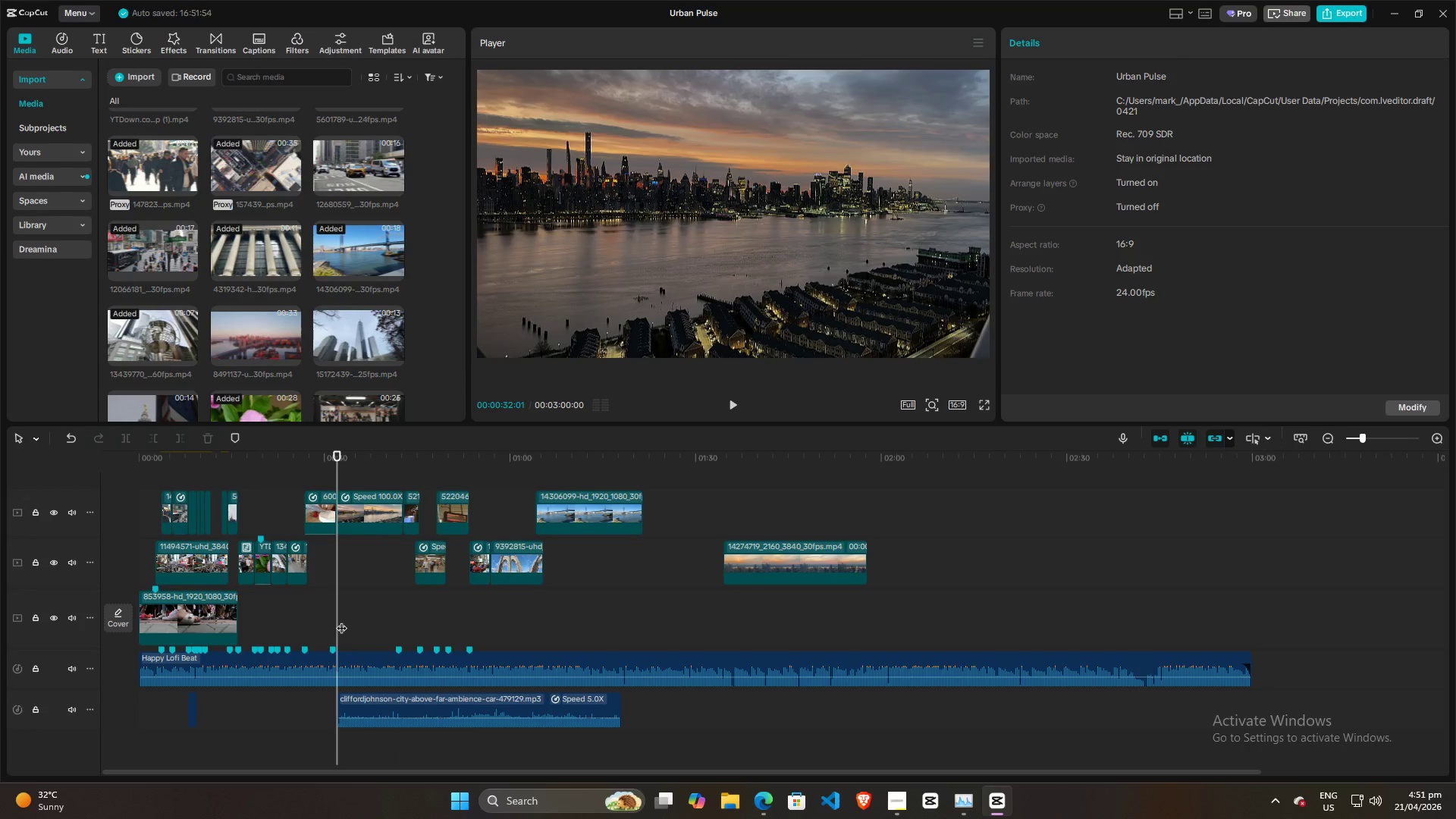 
key(Space)
 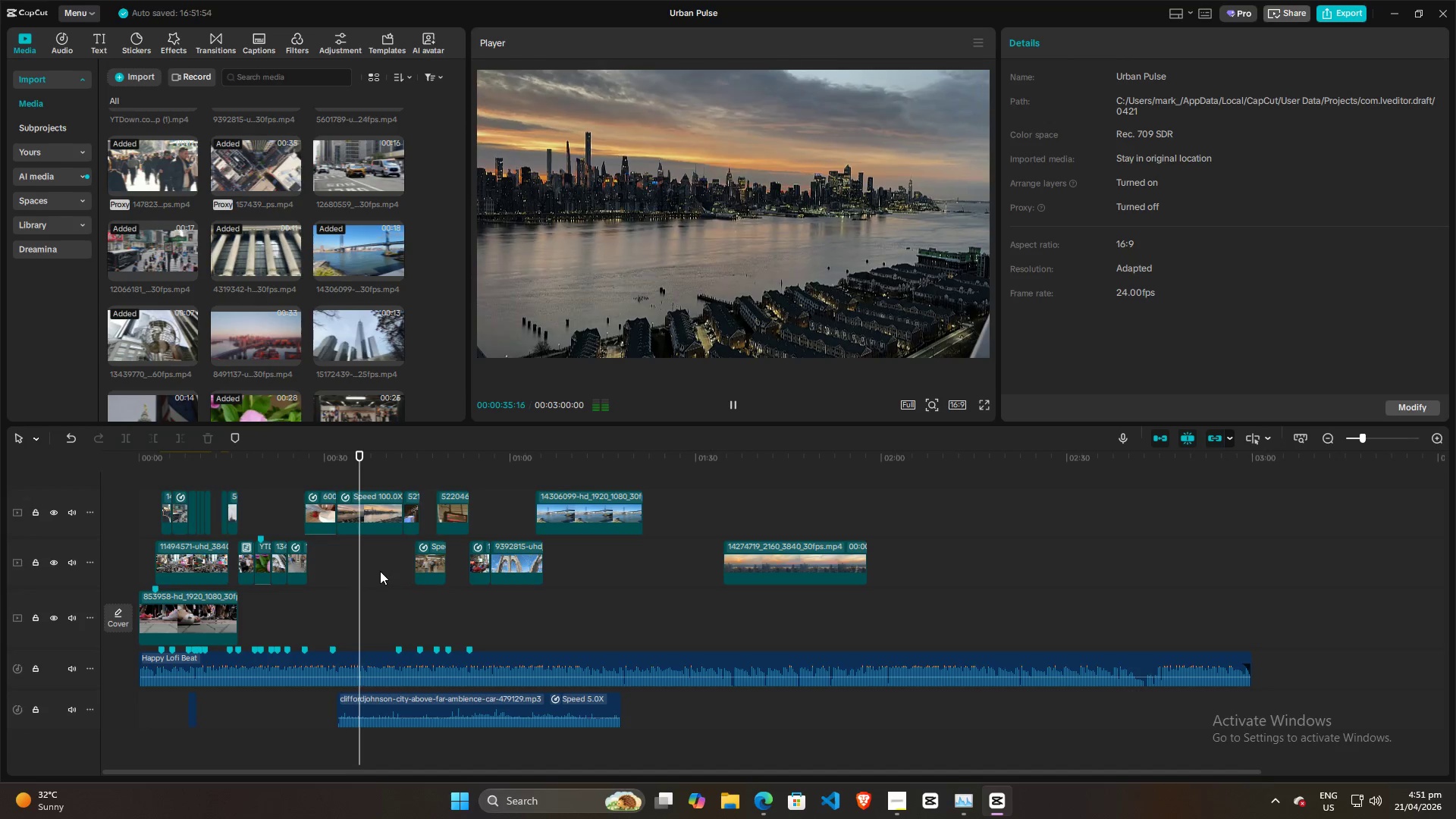 
wait(8.66)
 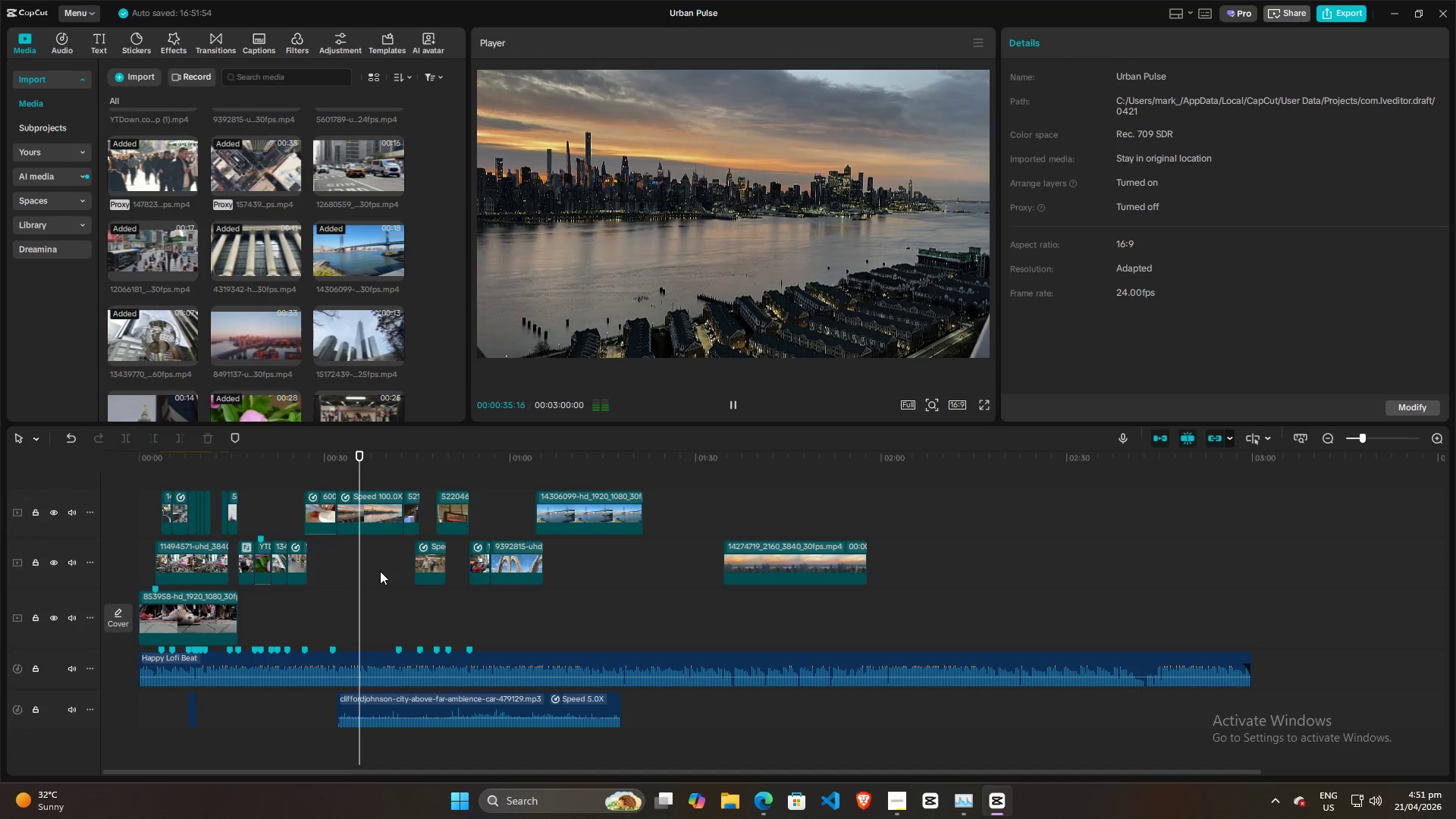 
left_click_drag(start_coordinate=[391, 471], to_coordinate=[402, 472])
 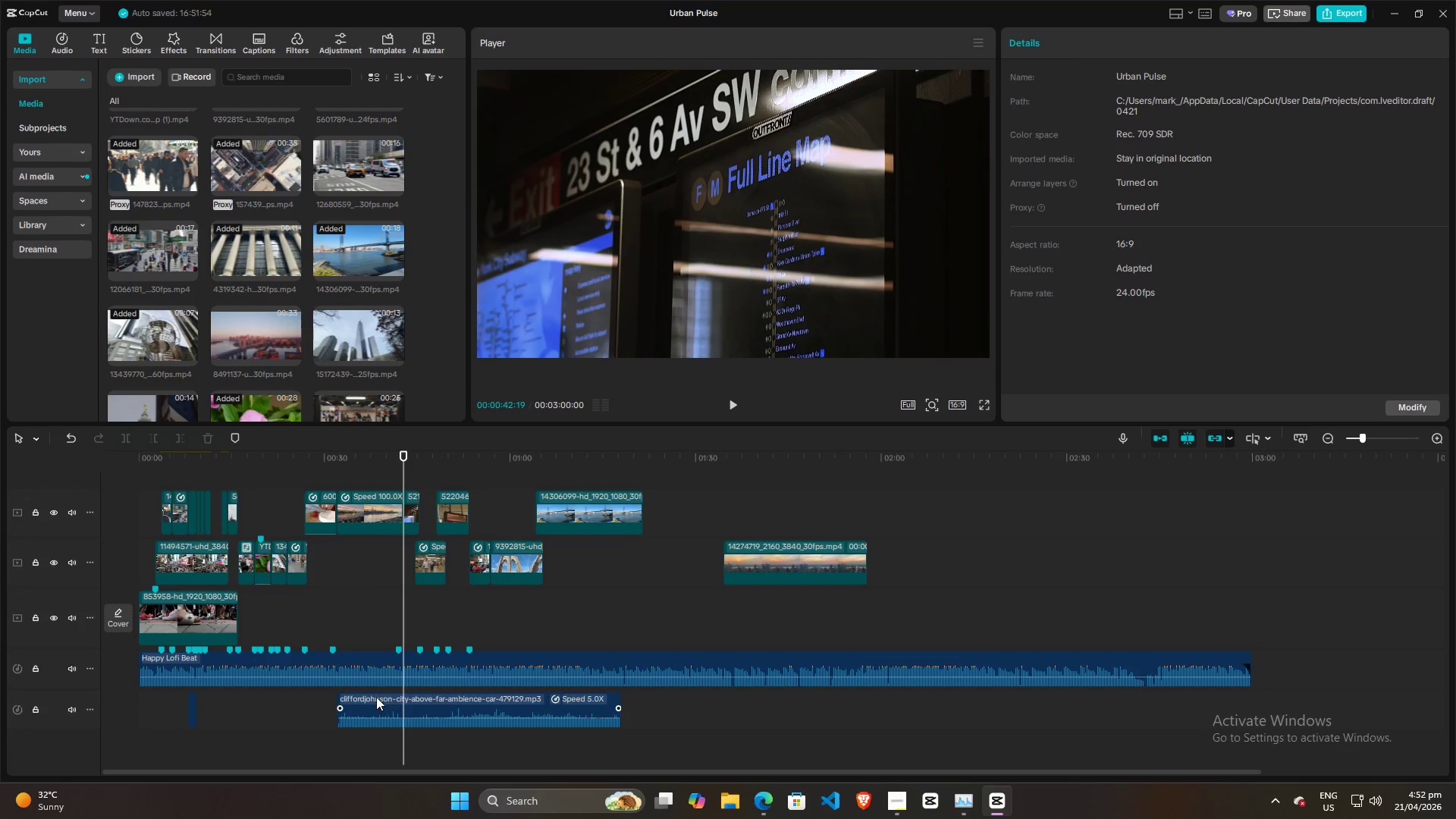 
left_click([376, 698])
 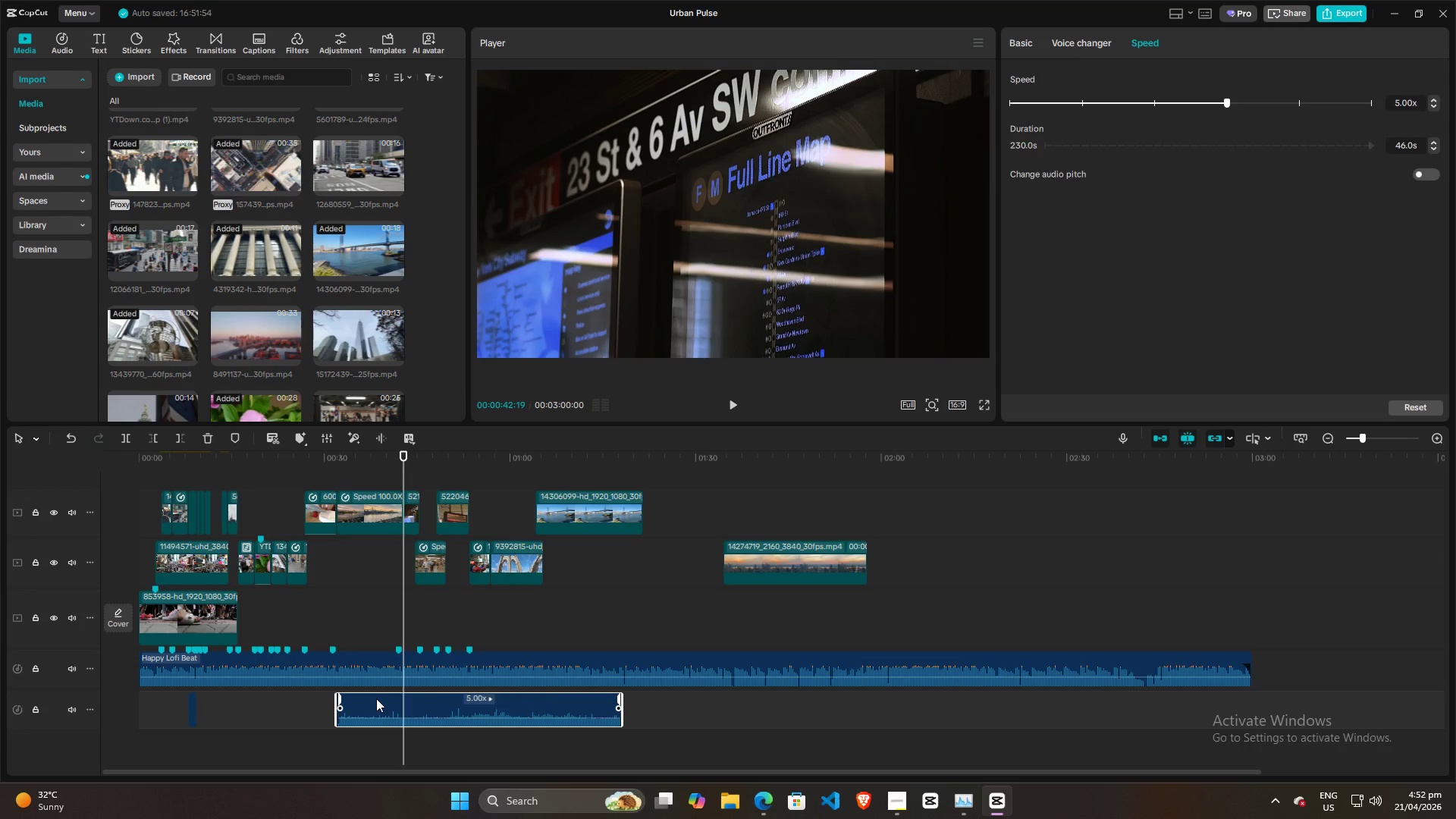 
left_click([379, 702])
 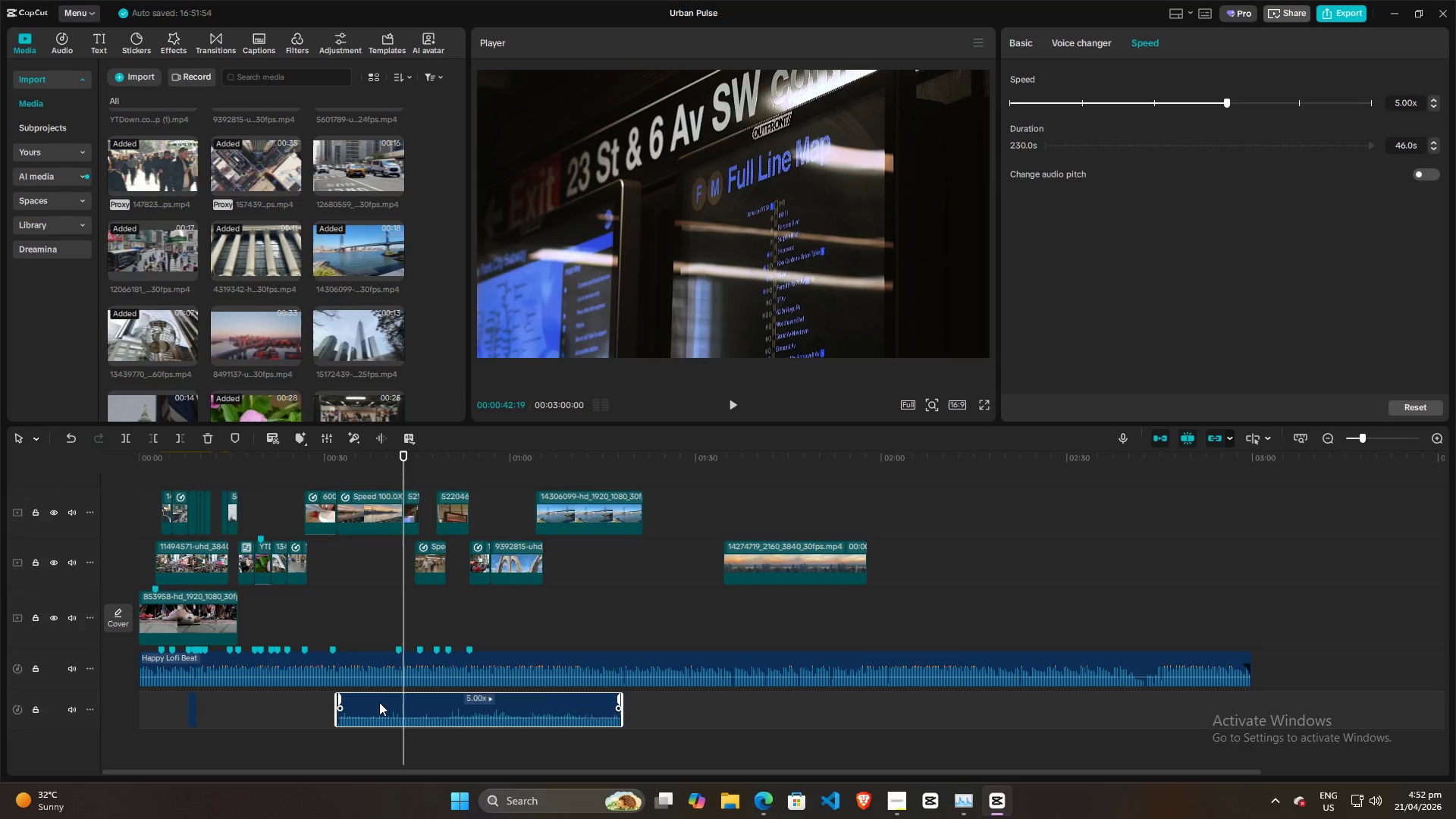 
key(W)
 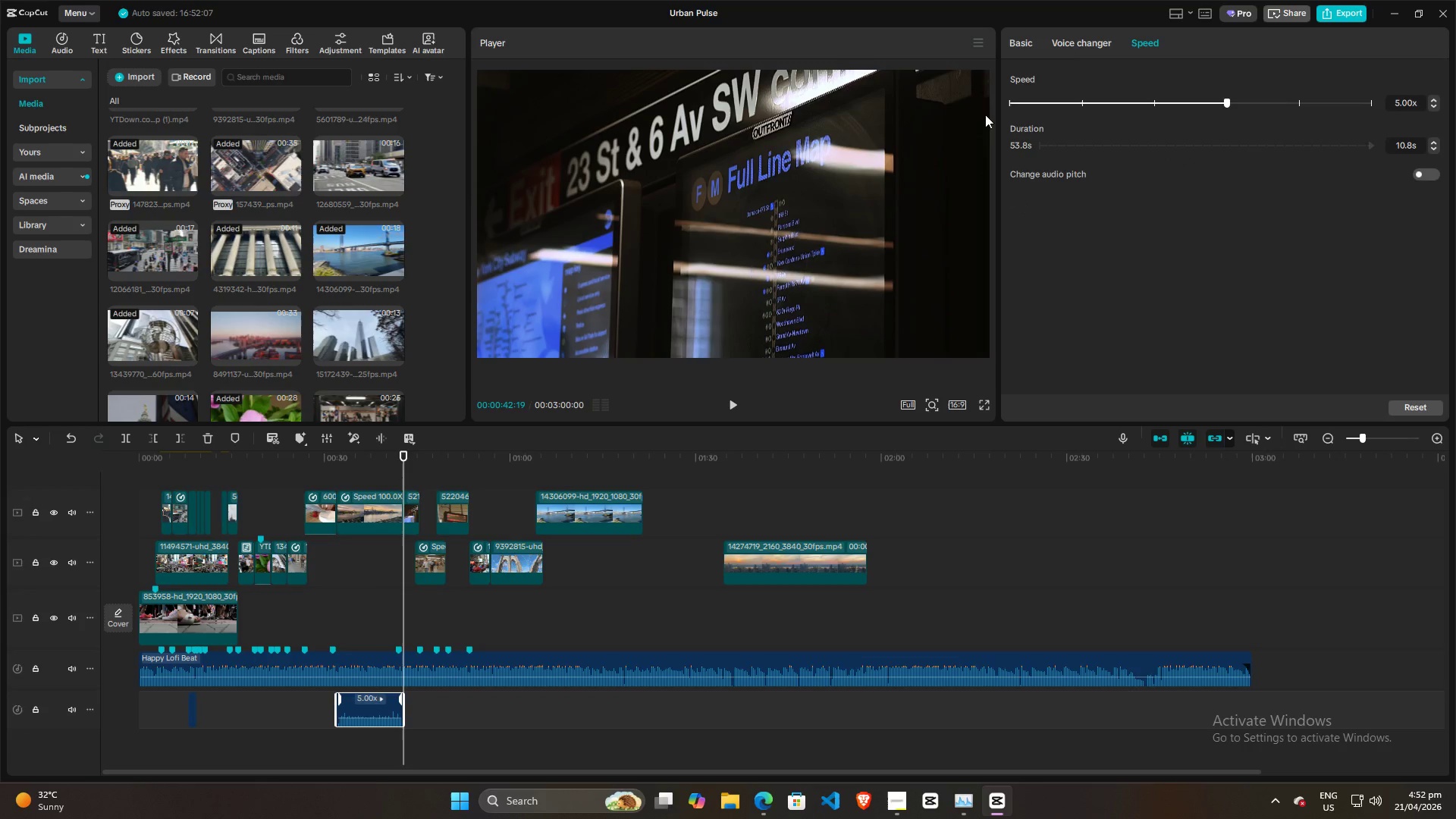 
left_click([1029, 45])
 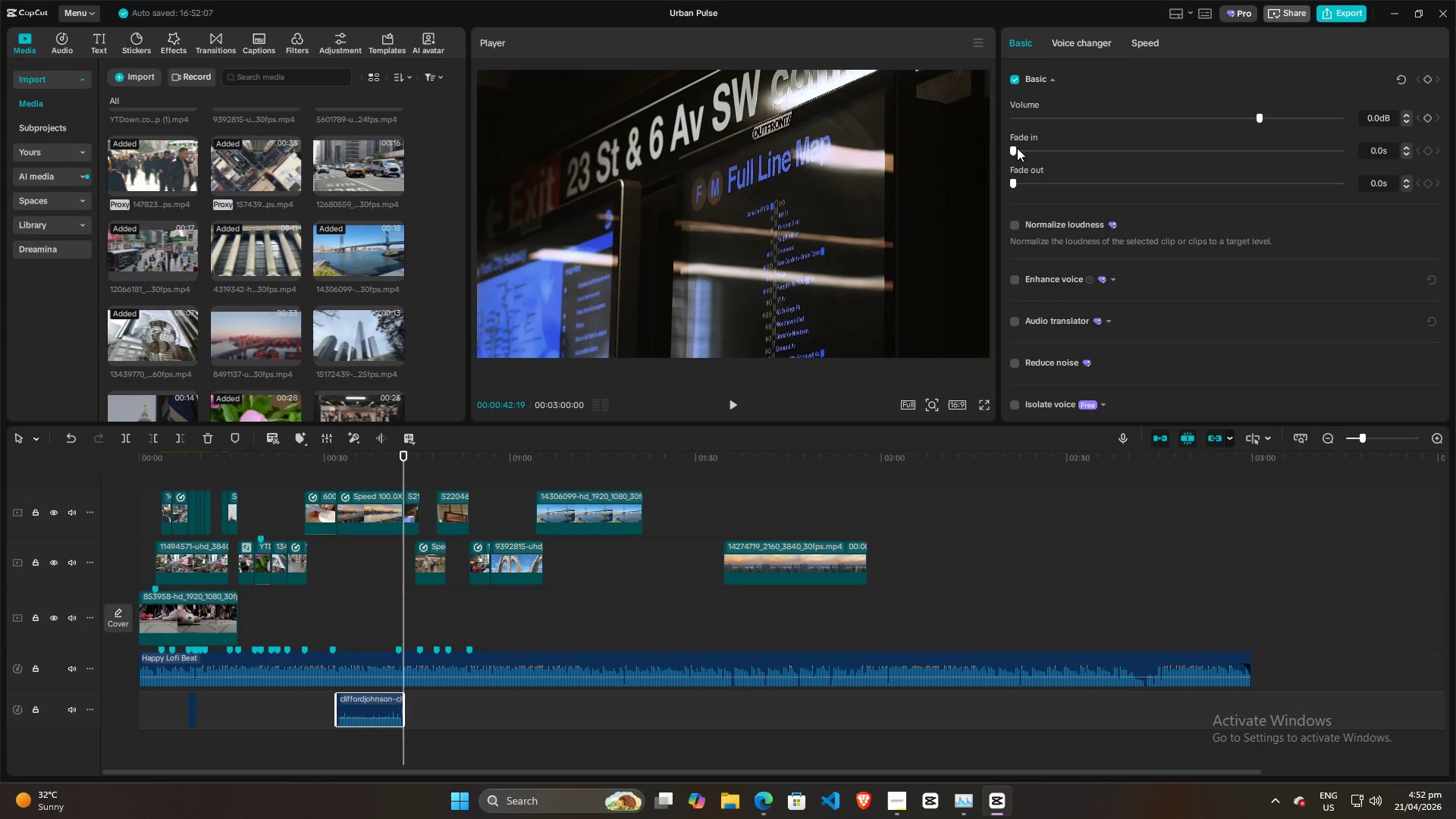 
left_click_drag(start_coordinate=[1015, 148], to_coordinate=[1033, 155])
 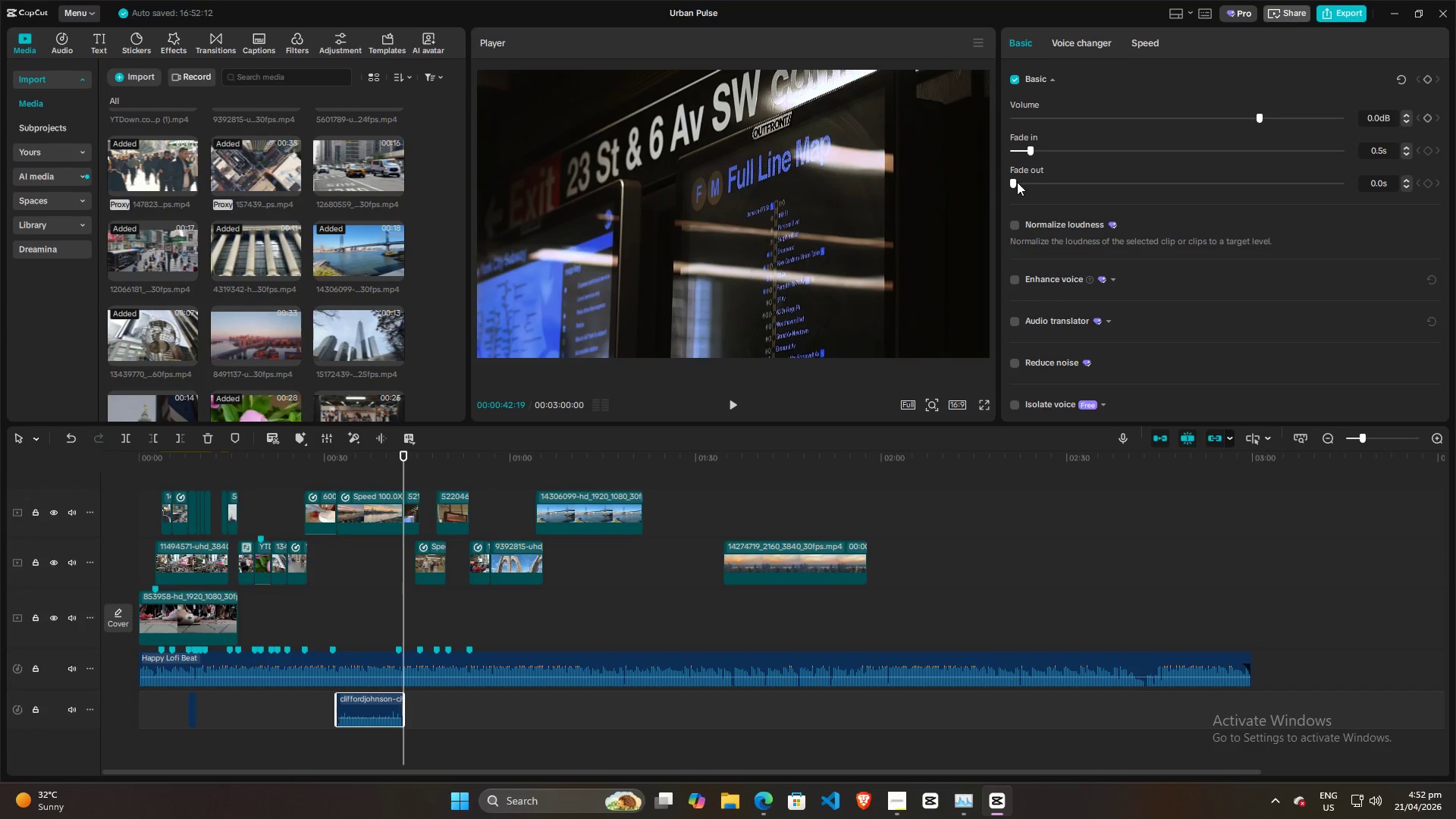 
left_click_drag(start_coordinate=[1017, 182], to_coordinate=[1030, 181])
 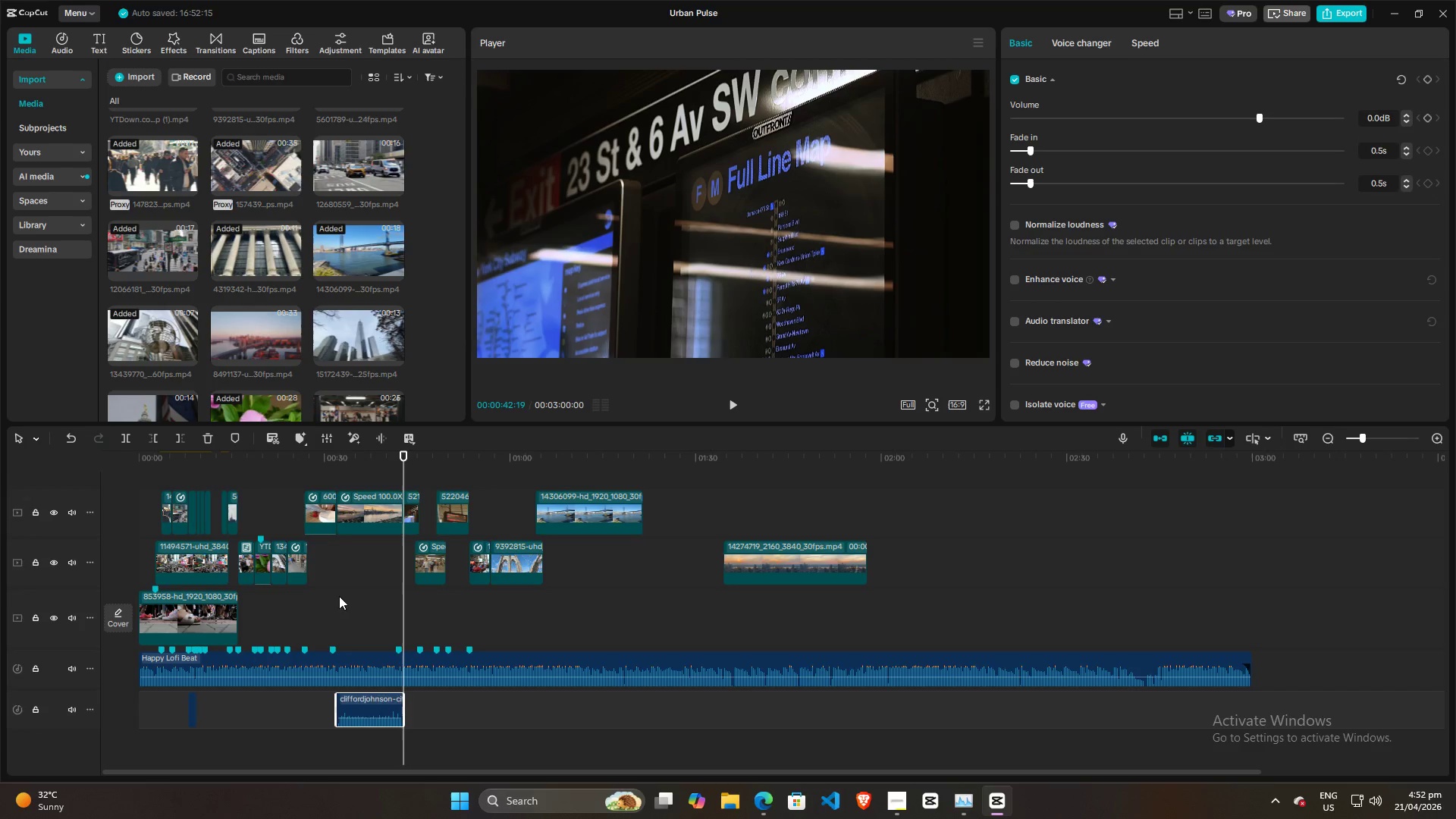 
left_click([330, 598])
 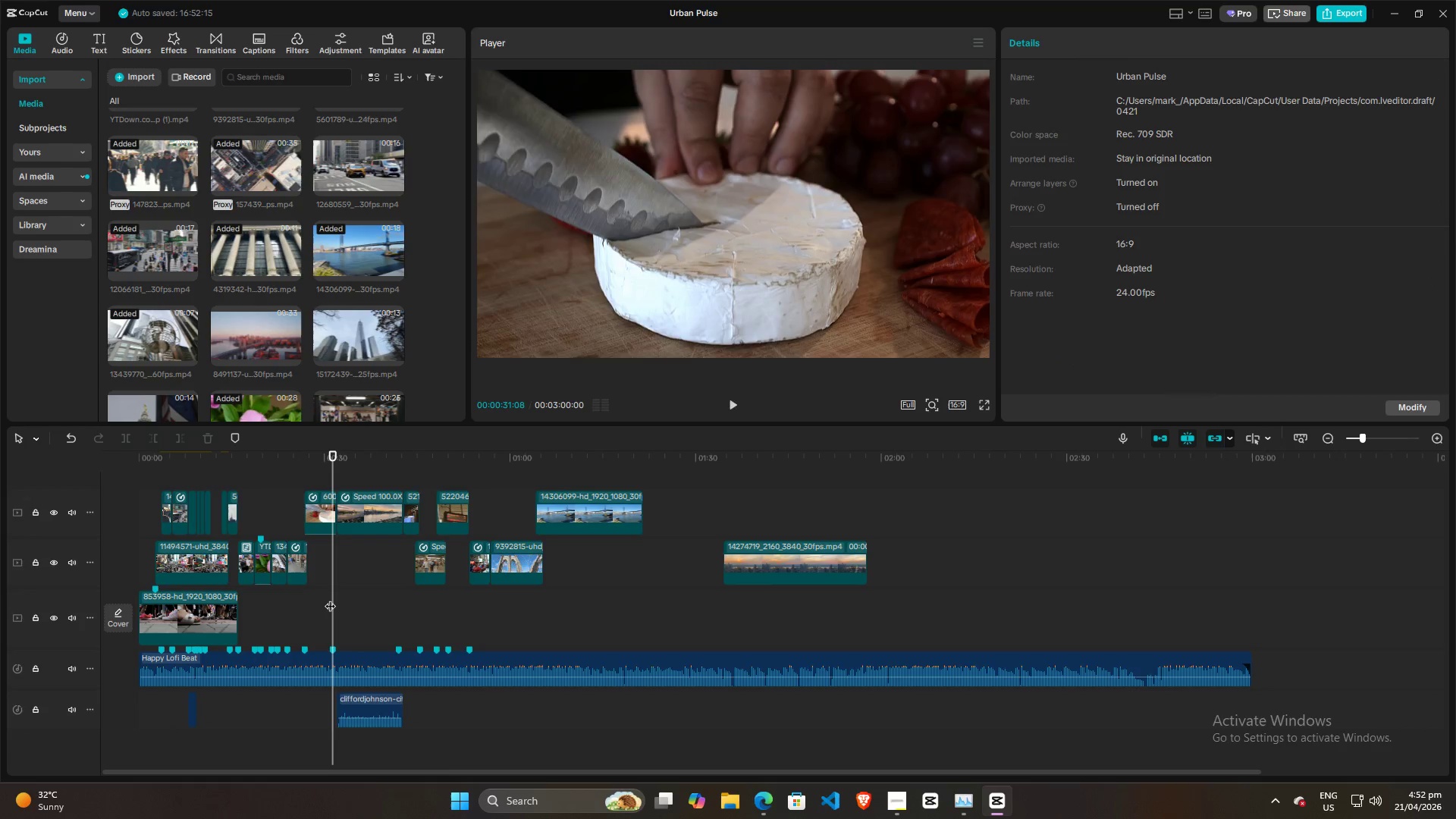 
key(Space)
 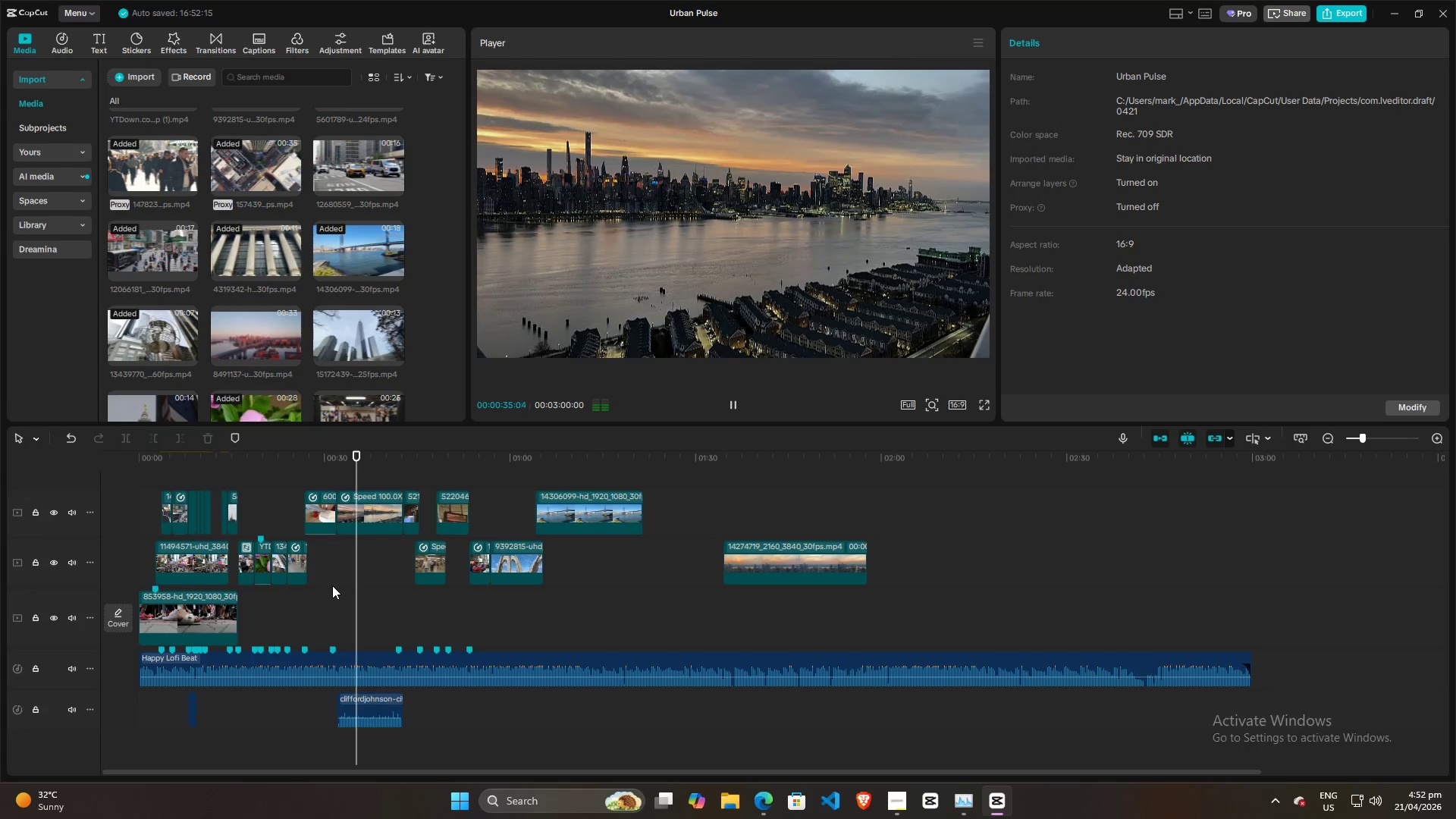 
wait(5.22)
 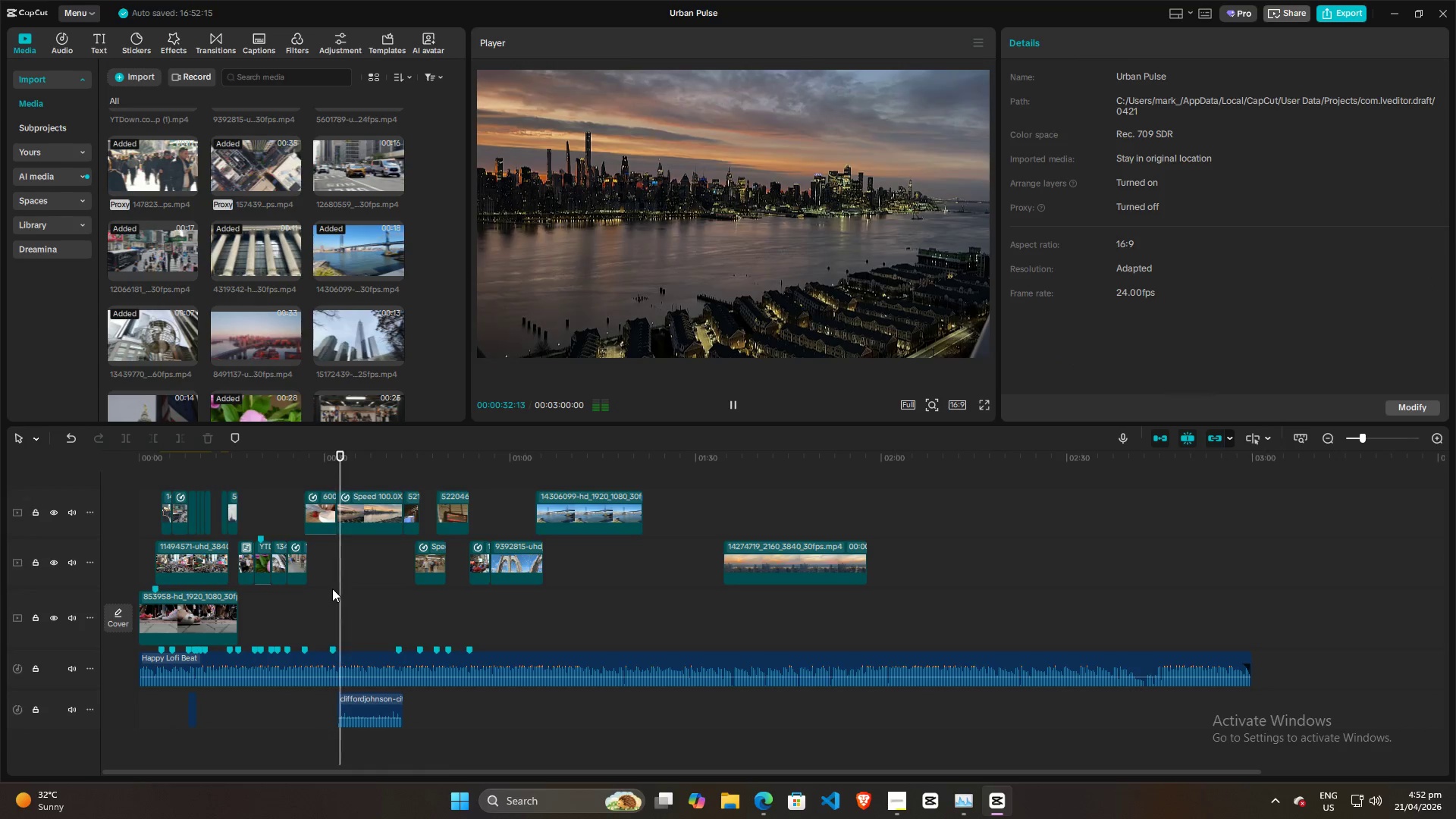 
key(Space)
 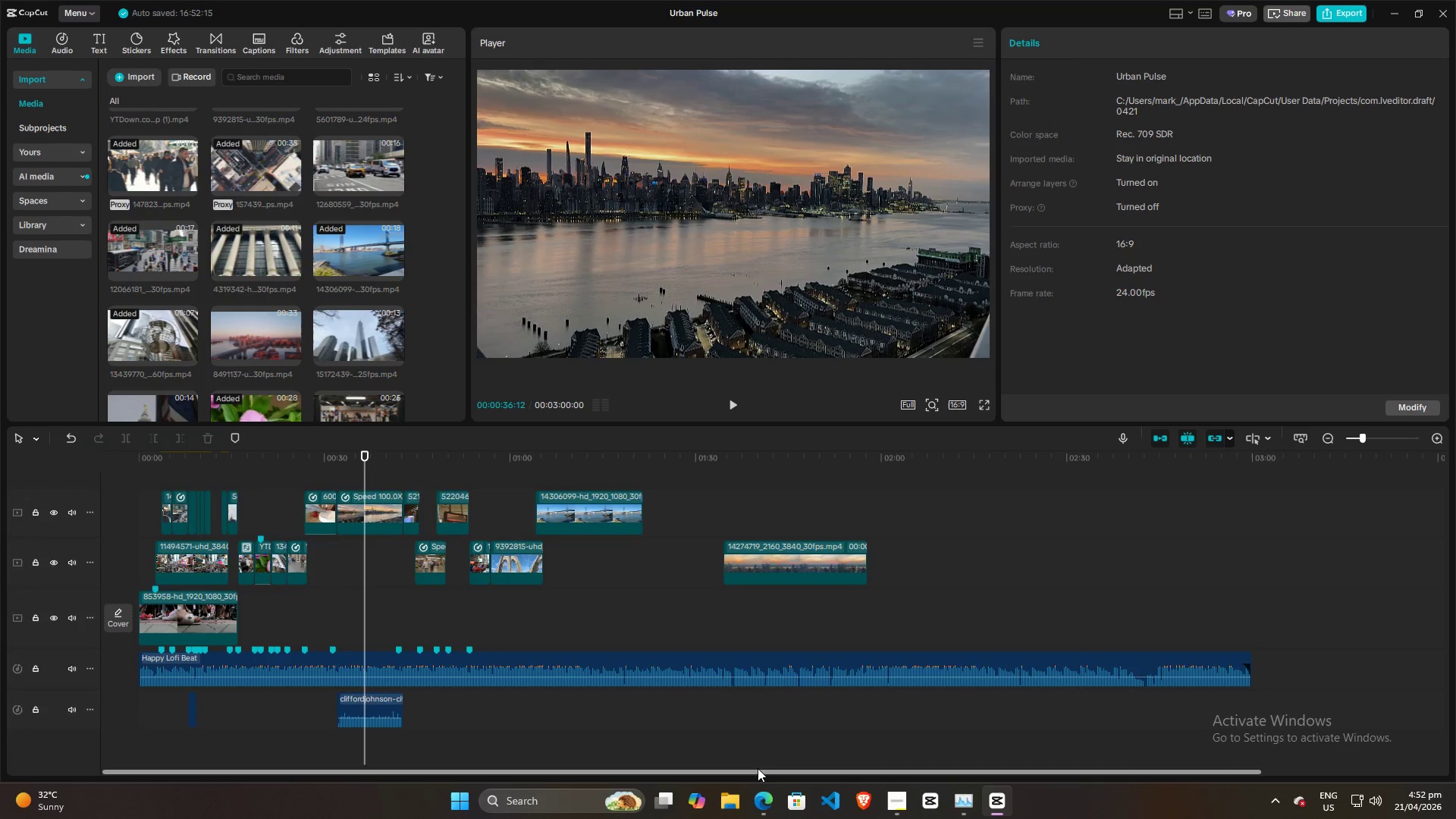 
mouse_move([869, 799])
 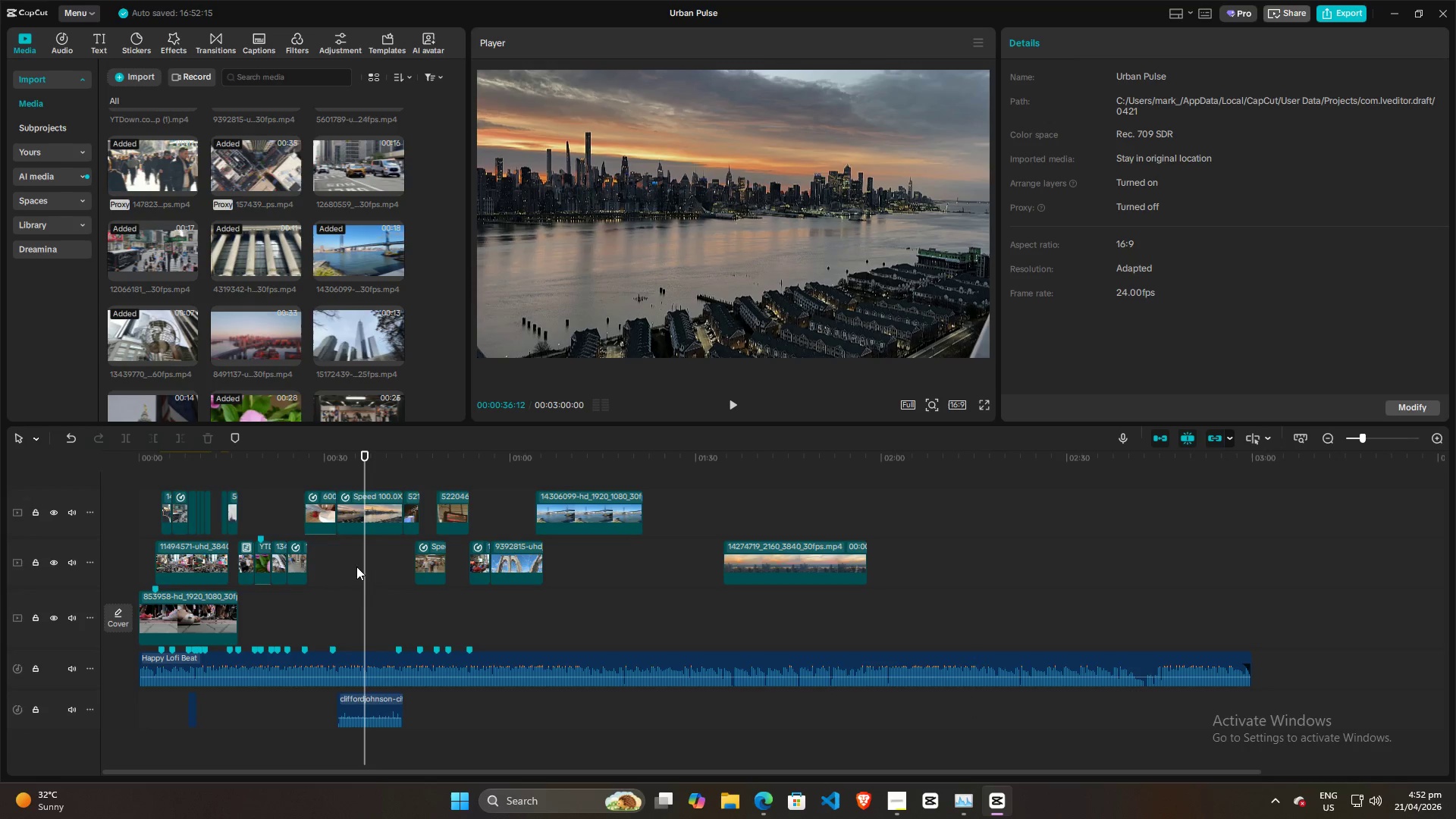 
left_click_drag(start_coordinate=[362, 564], to_coordinate=[188, 576])
 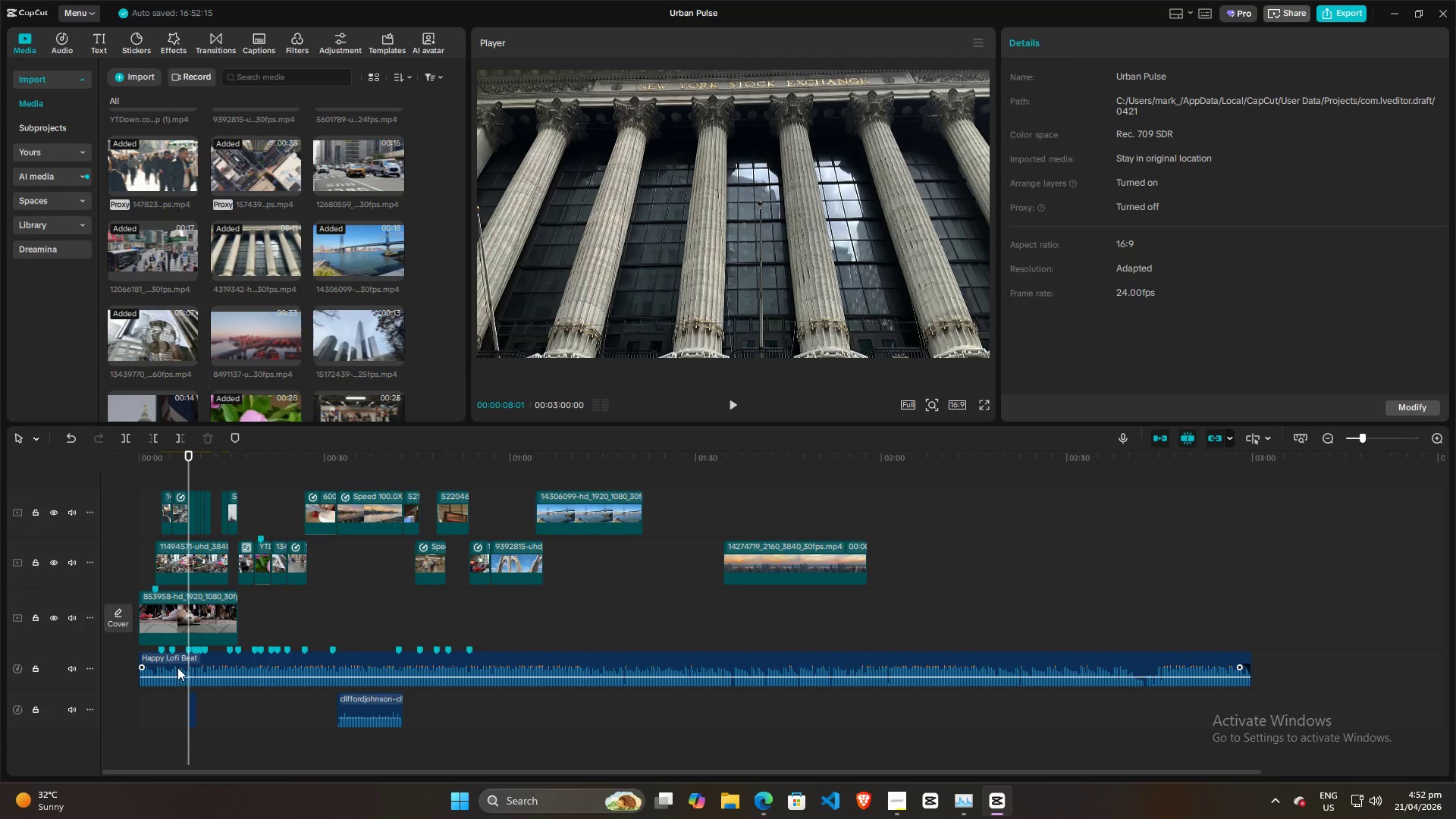 
left_click([177, 664])
 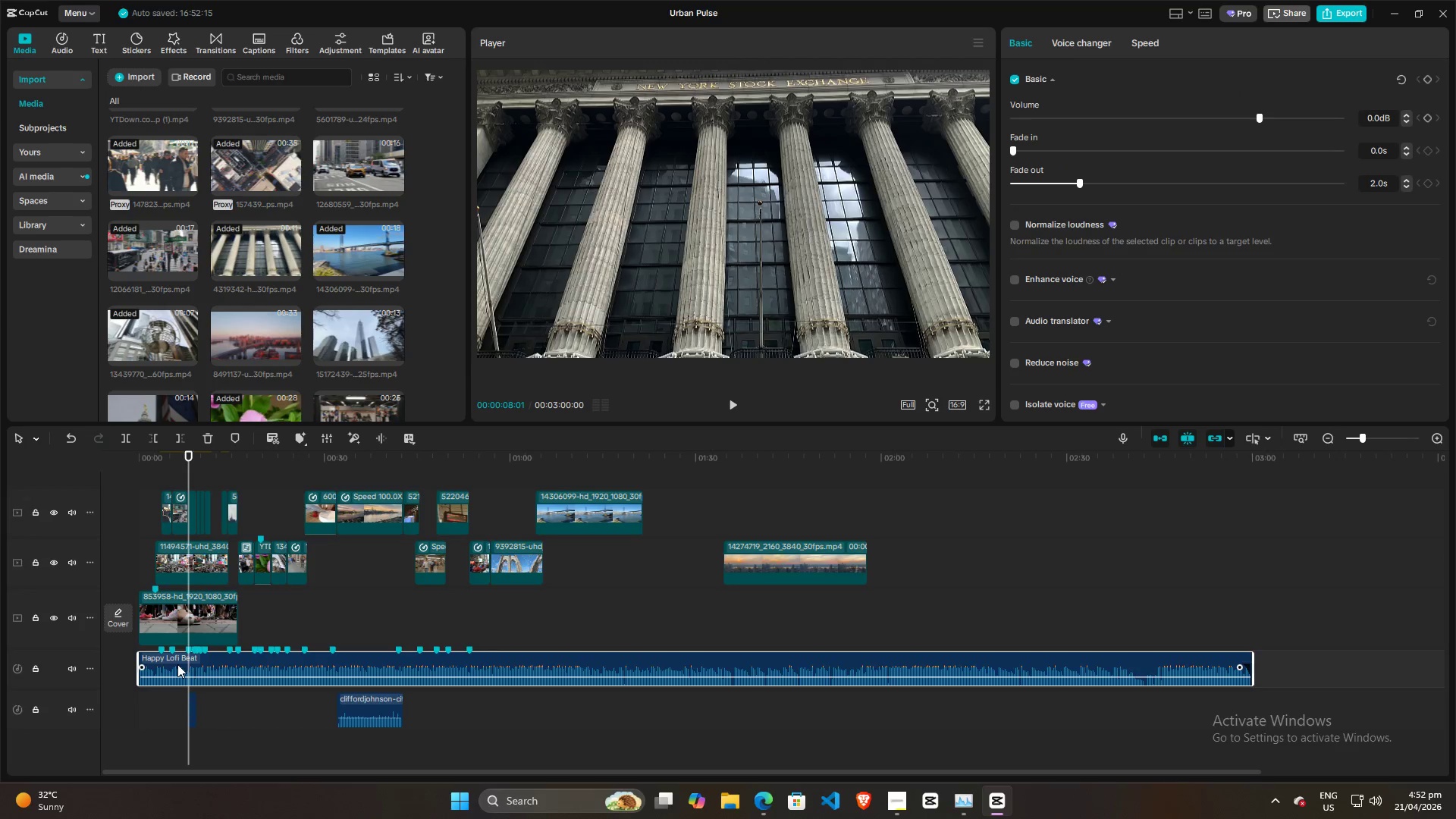 
key(Control+B)
 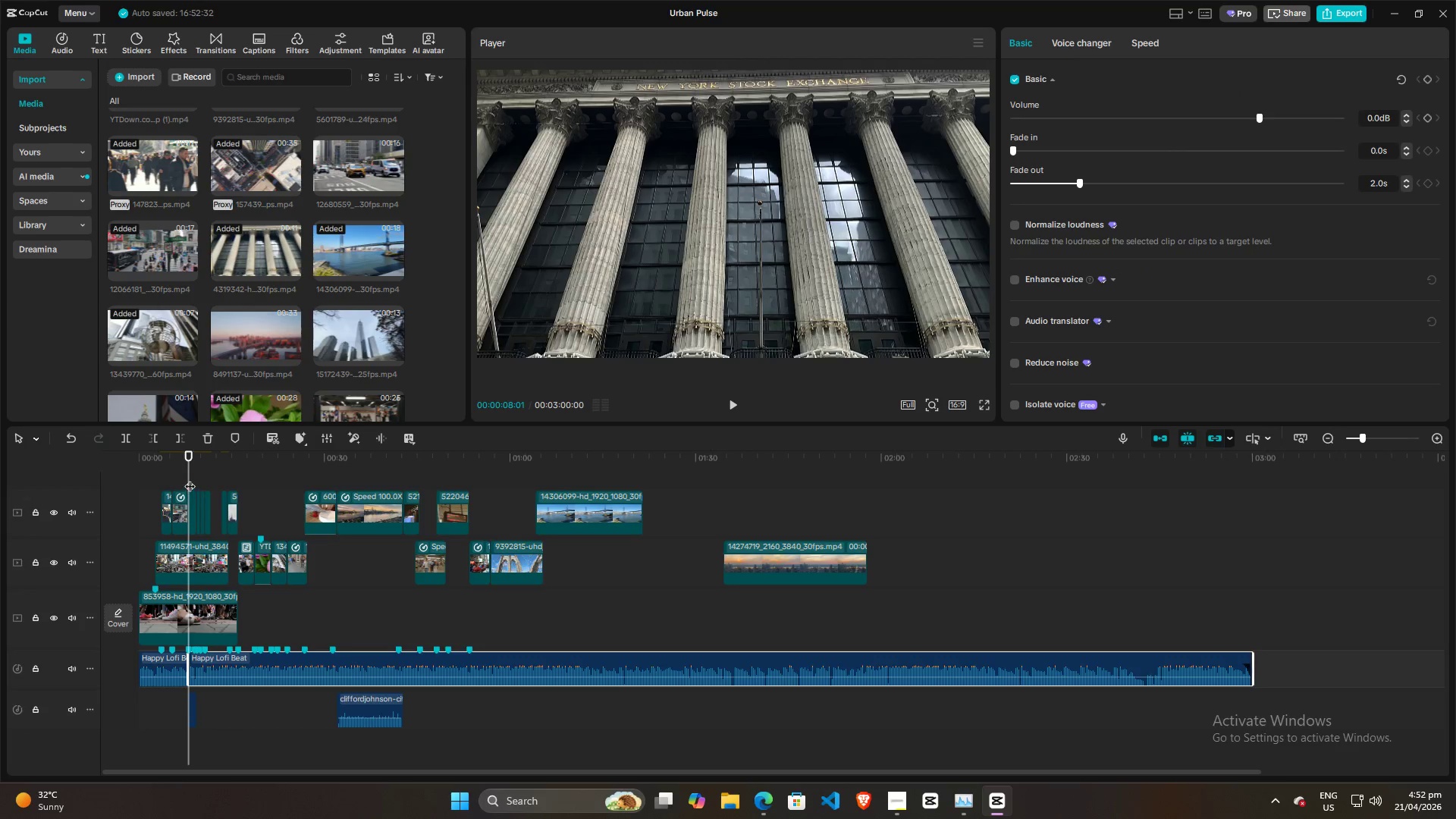 
left_click_drag(start_coordinate=[190, 475], to_coordinate=[196, 474])
 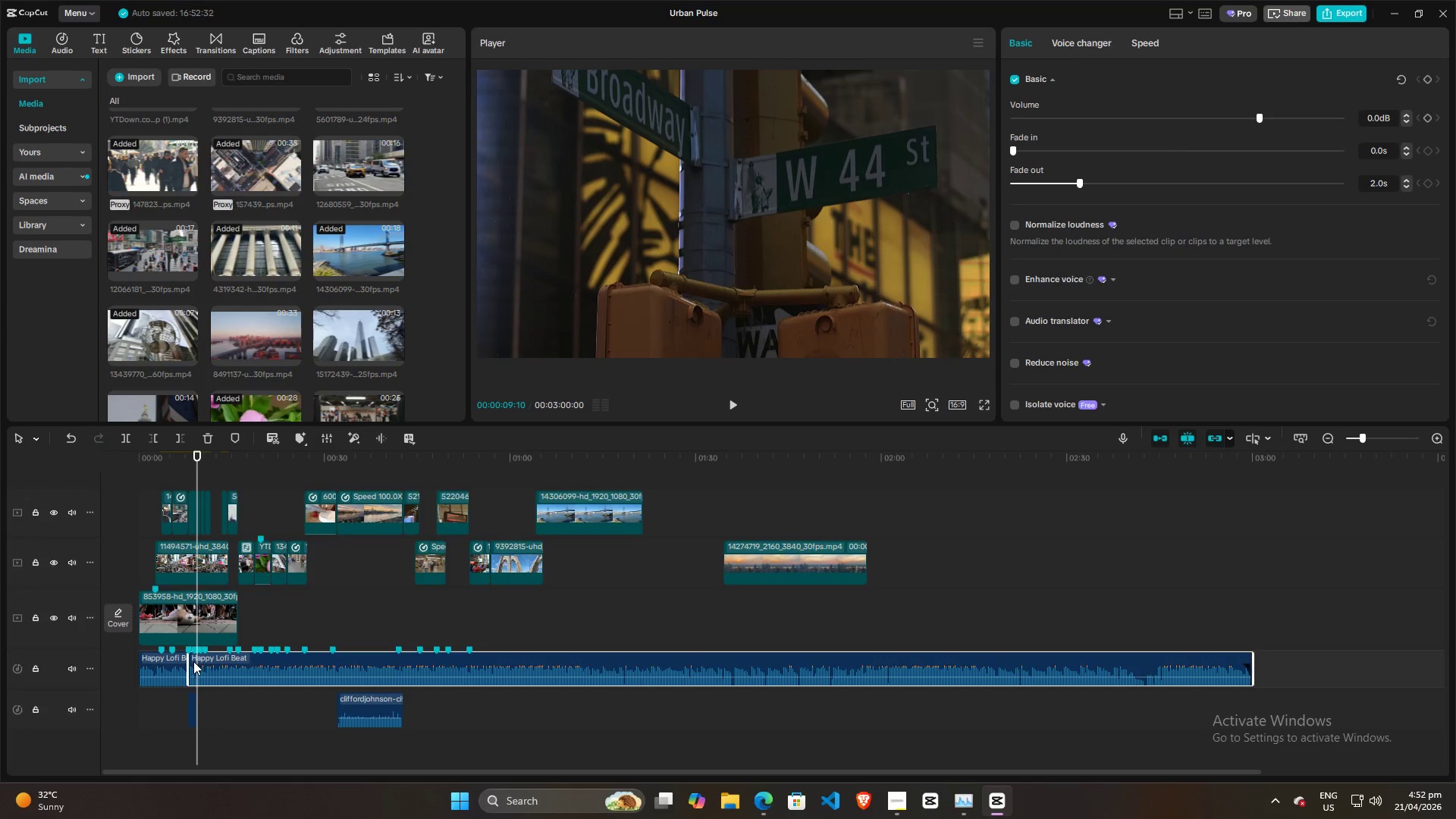 
left_click([193, 661])
 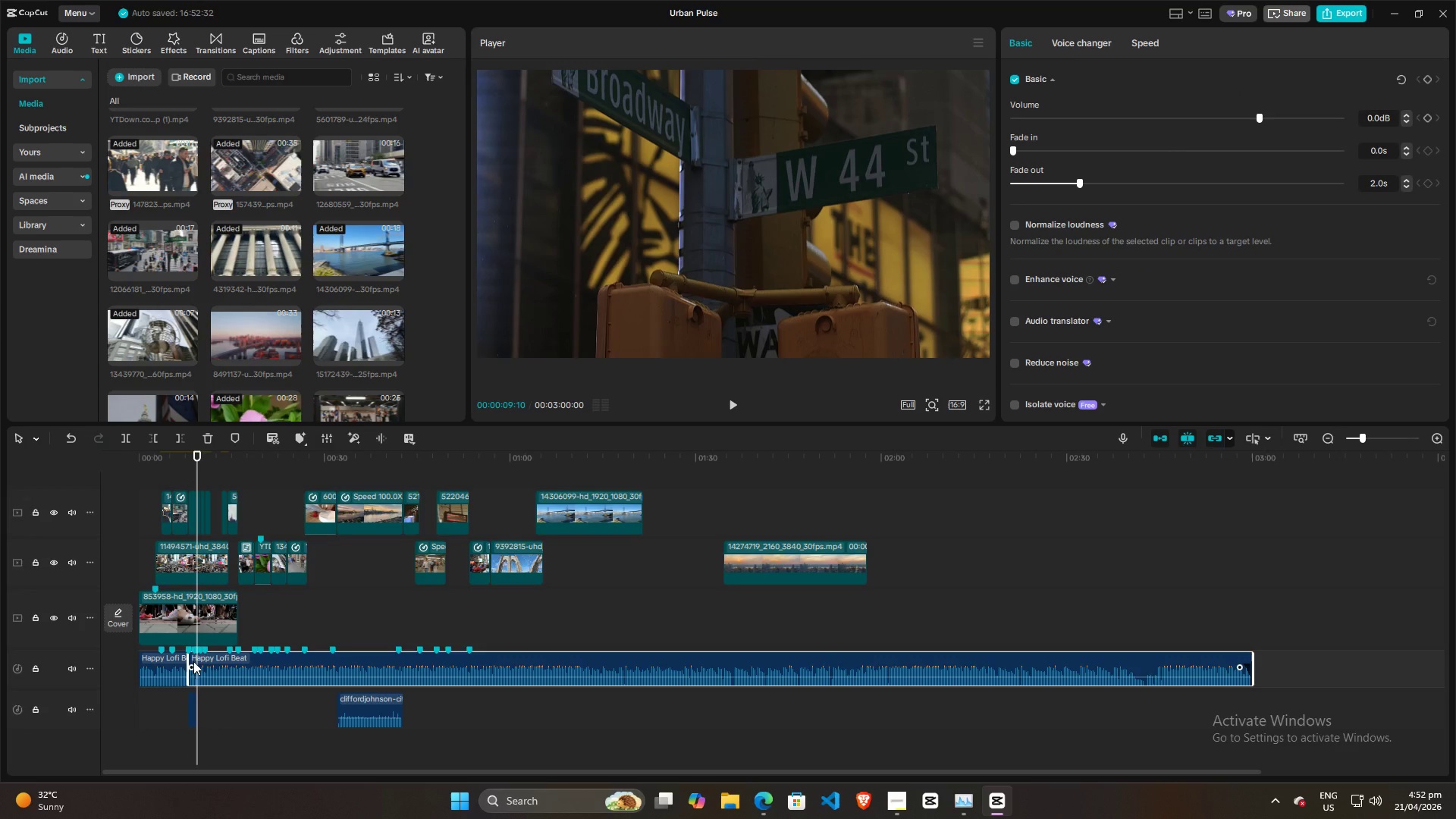 
key(Control+B)
 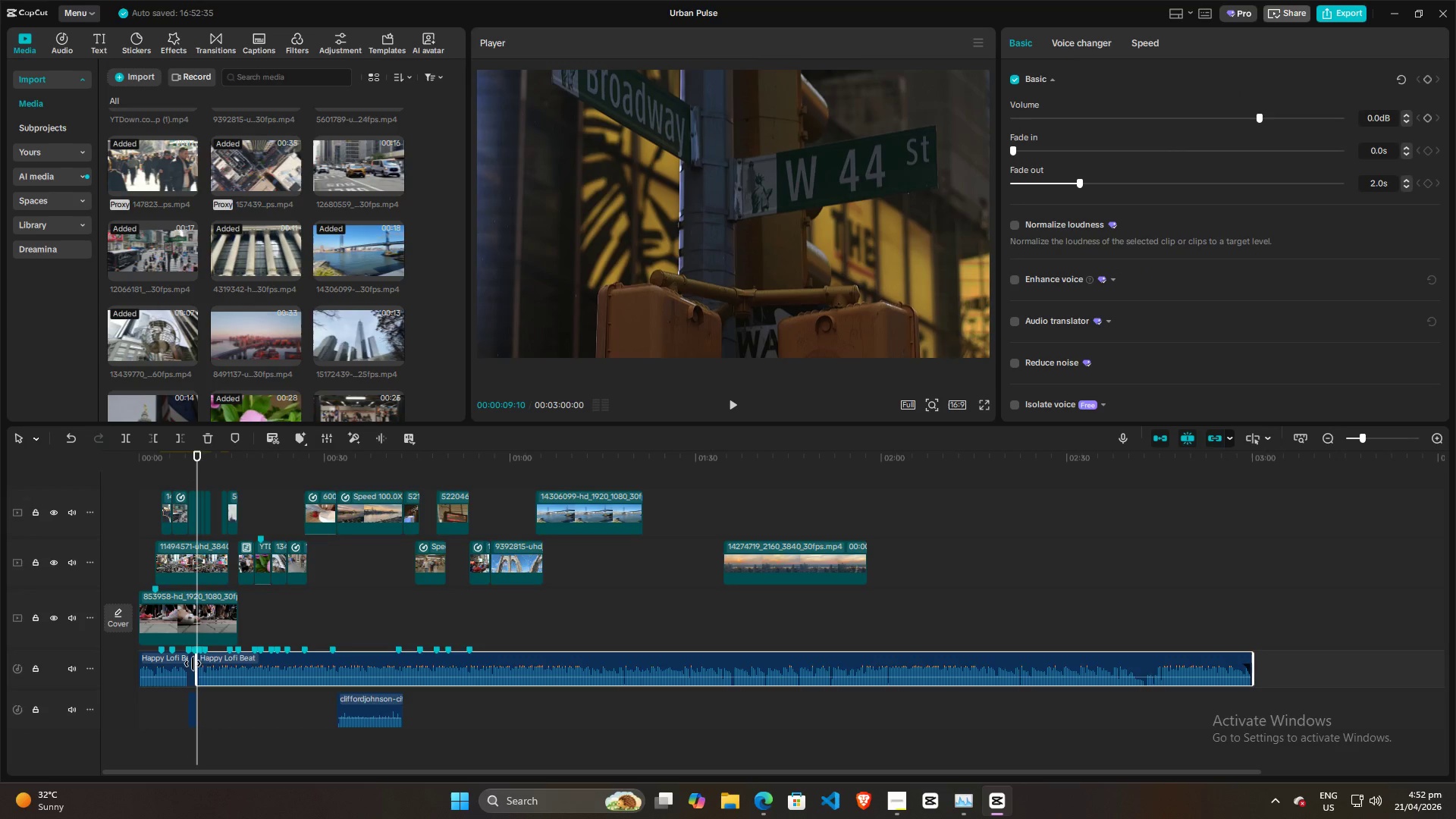 
hold_key(key=ControlLeft, duration=1.08)
 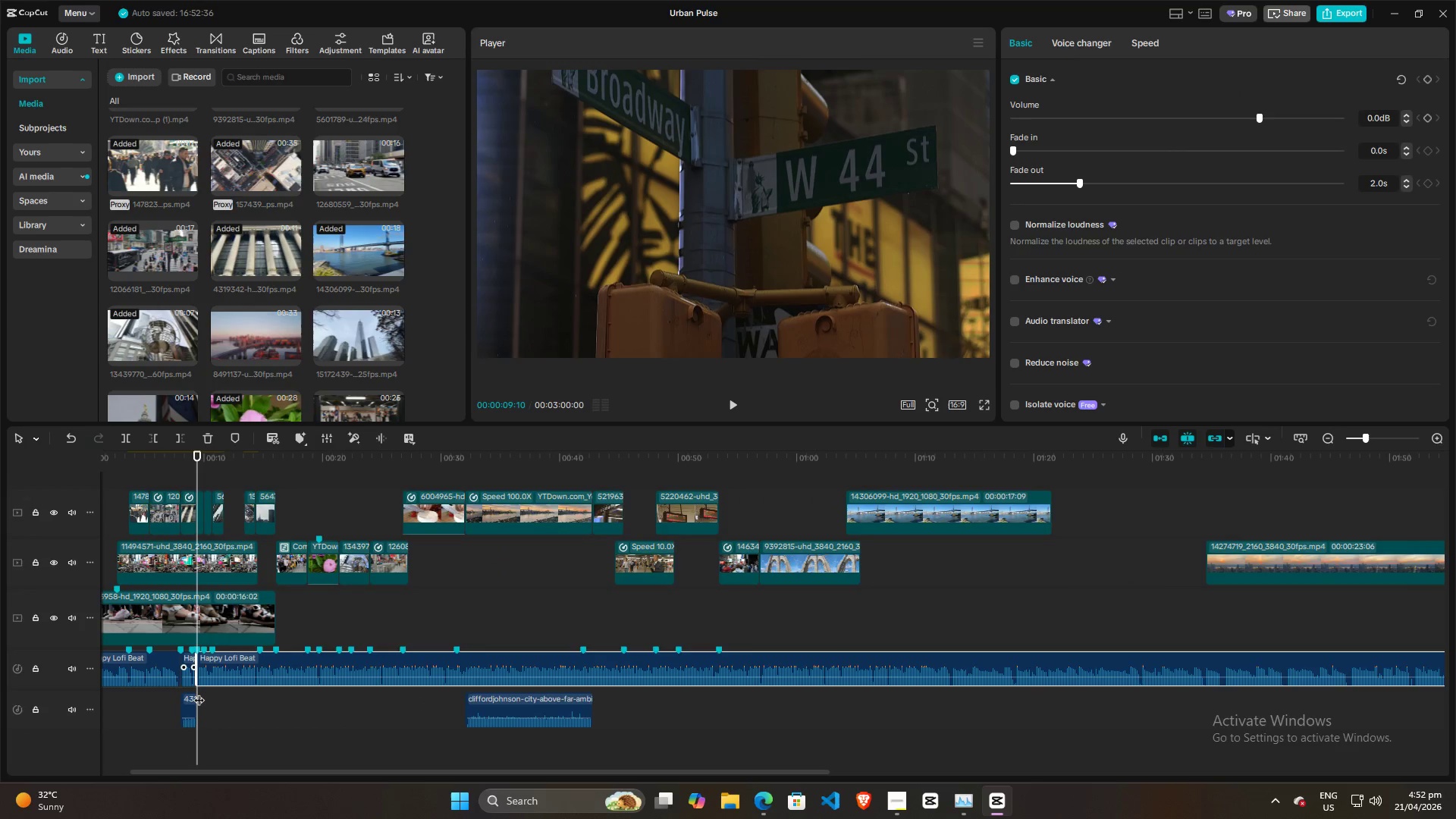 
hold_key(key=Z, duration=0.38)
 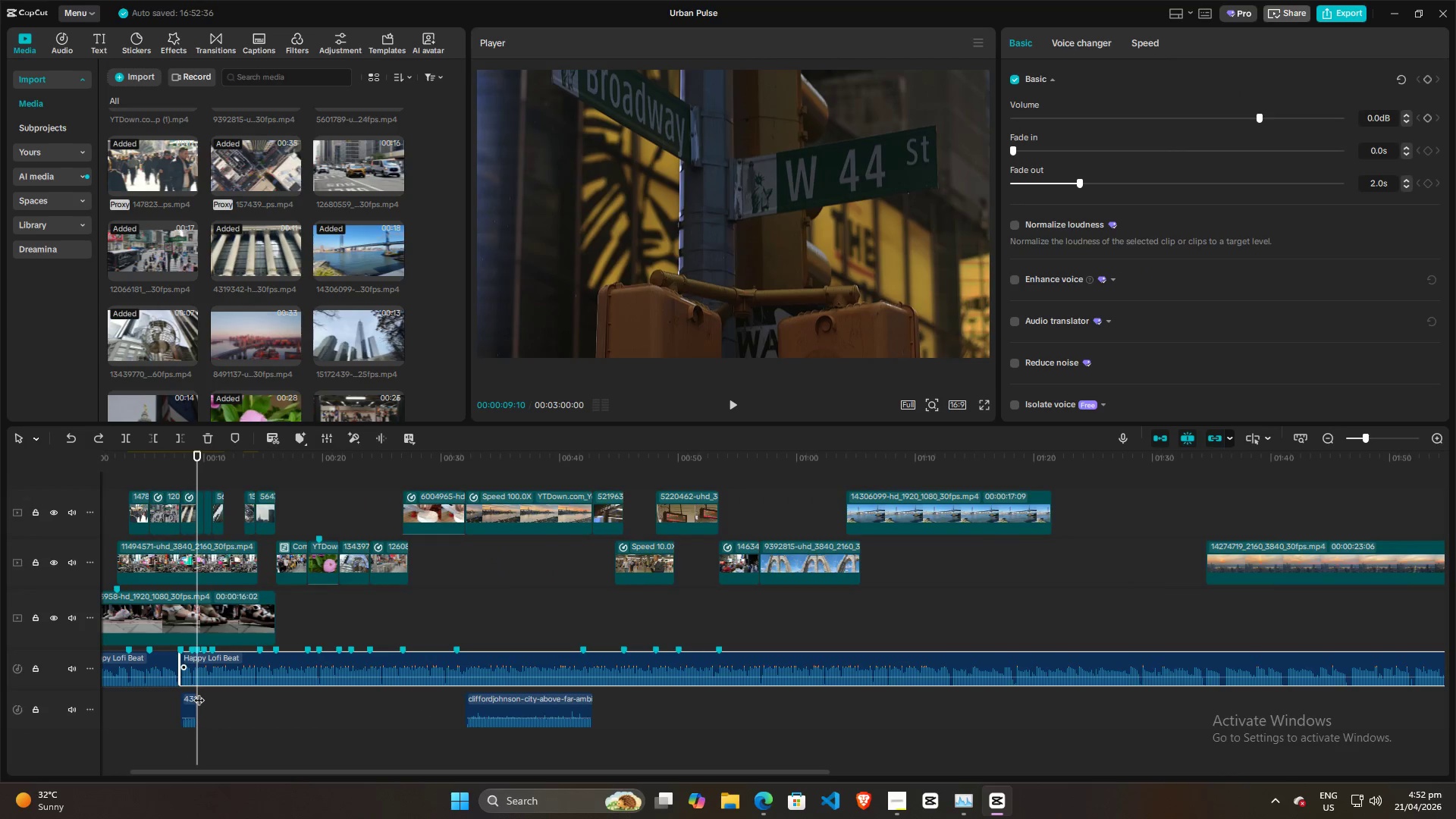 
scroll: coordinate [199, 692], scroll_direction: up, amount: 5.0
 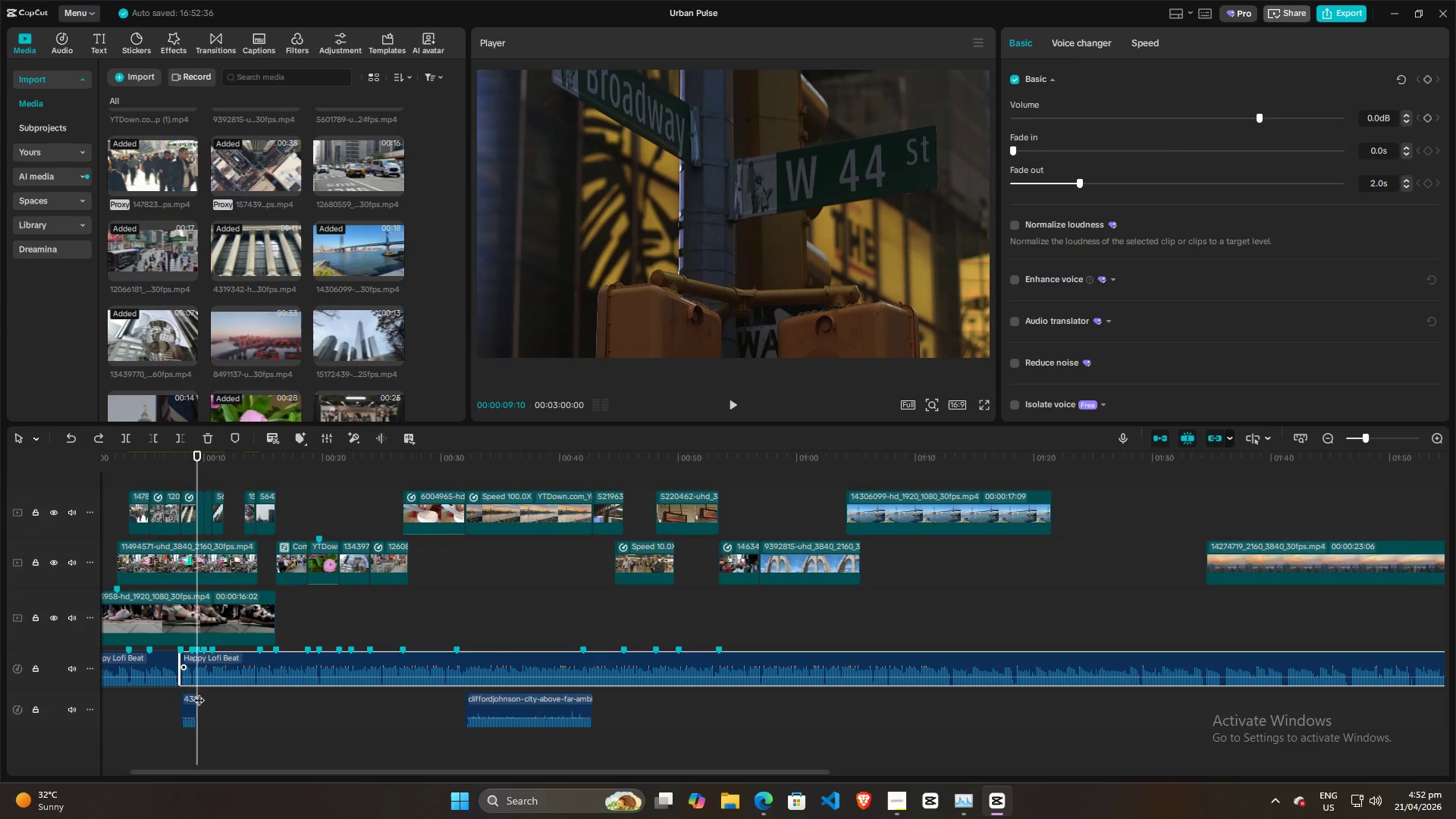 
key(Control+B)
 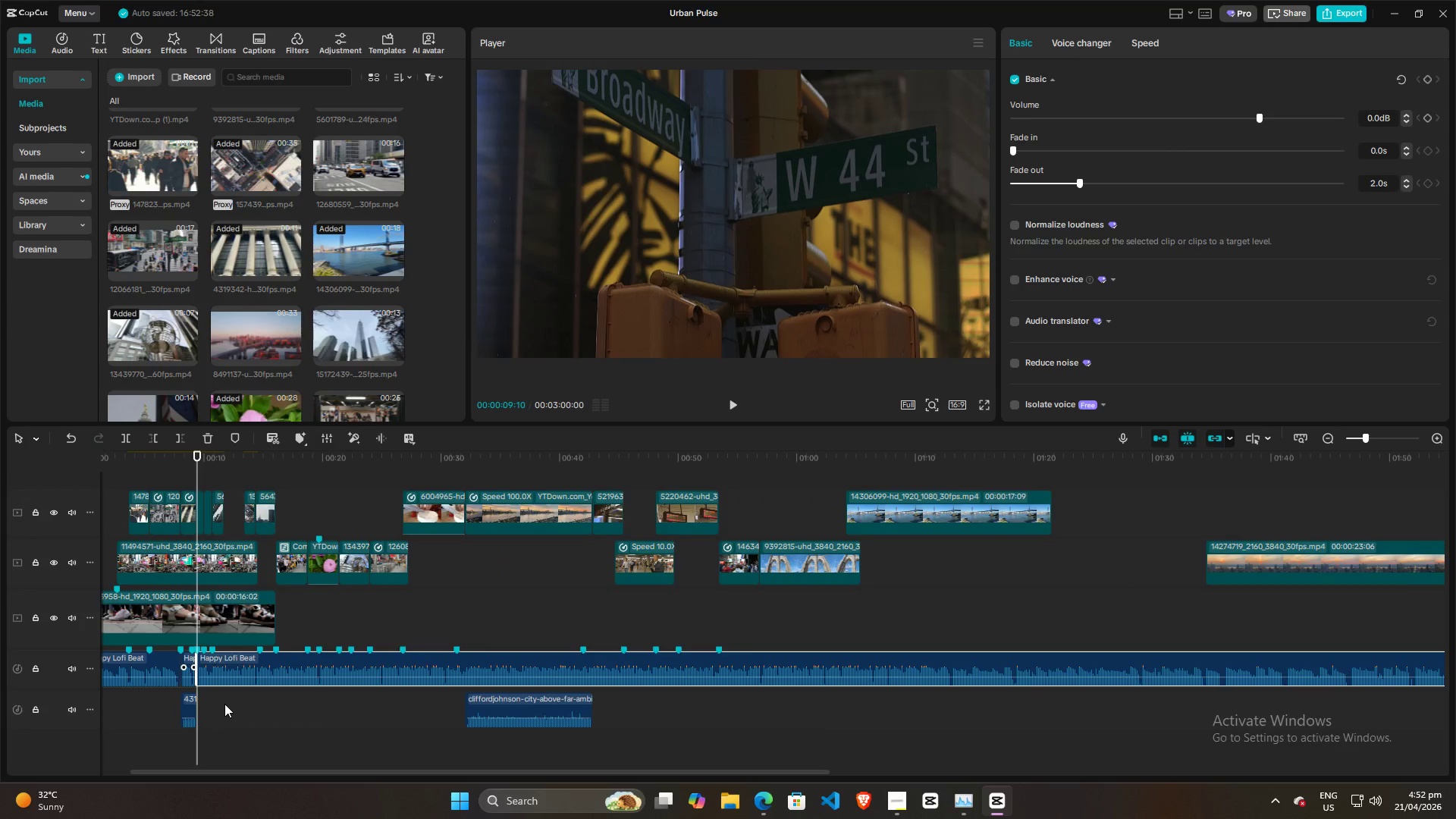 
hold_key(key=ControlLeft, duration=0.48)
scroll: coordinate [224, 704], scroll_direction: up, amount: 4.0
 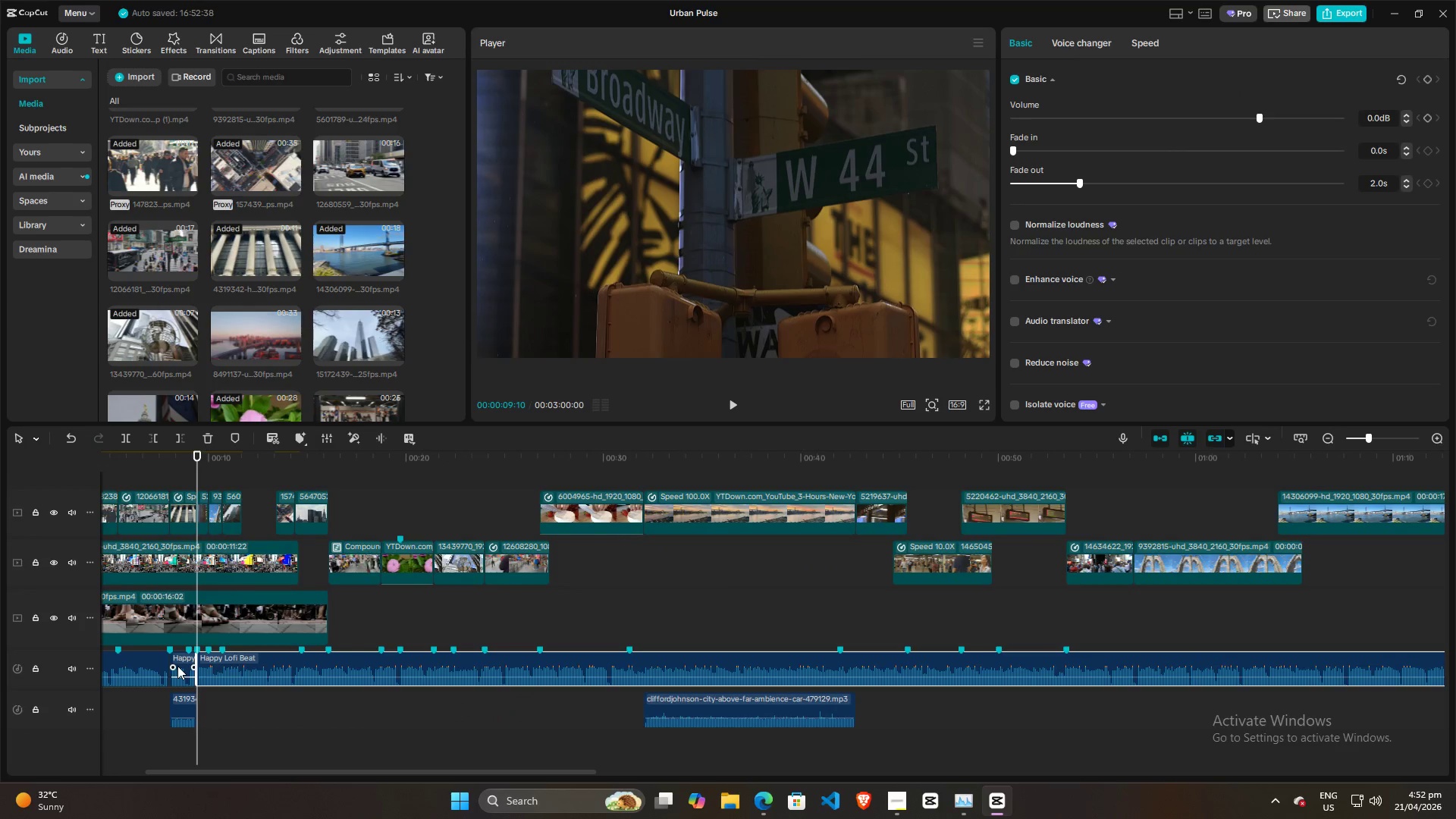 
left_click([178, 663])
 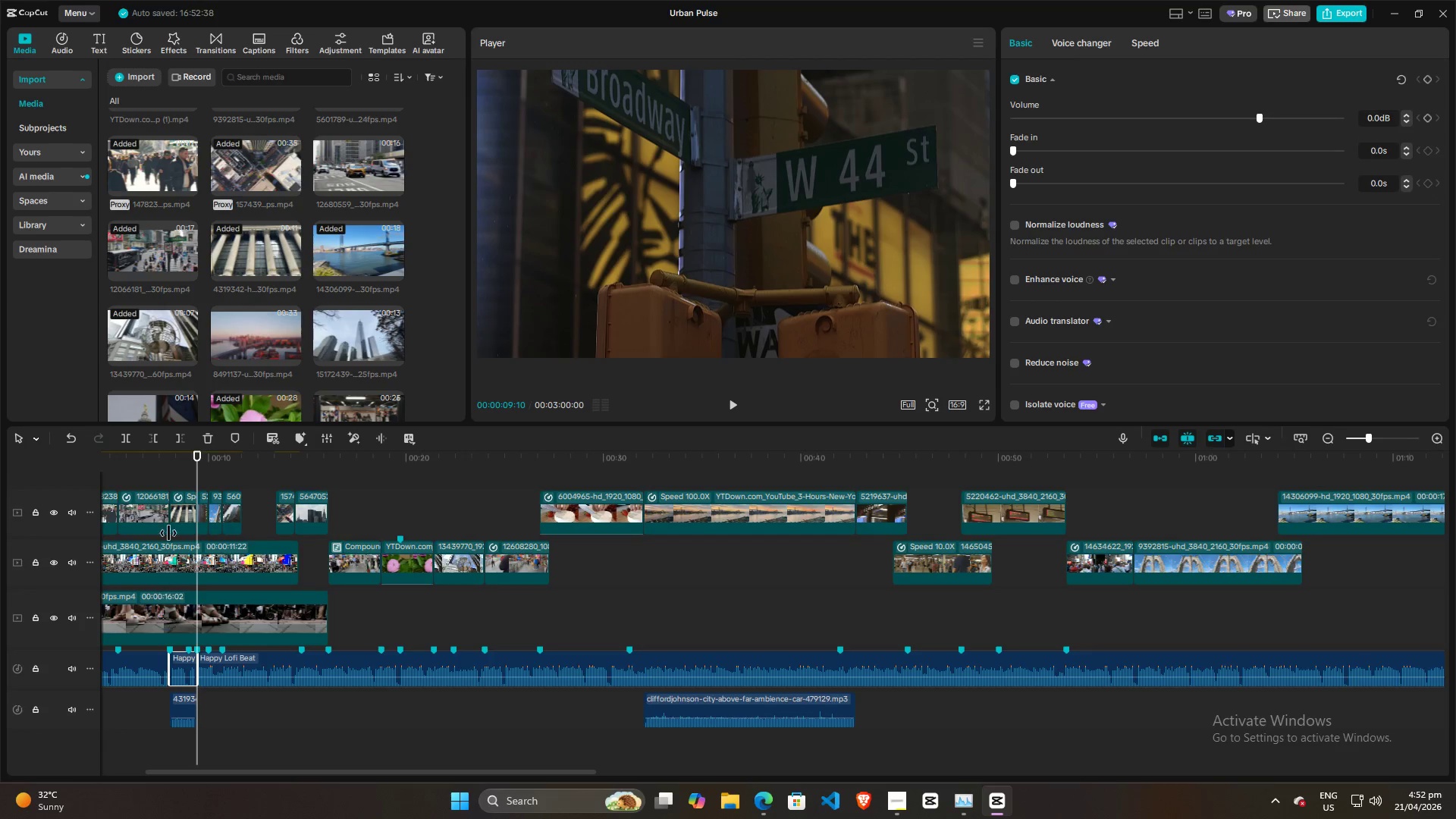 
left_click([163, 473])
 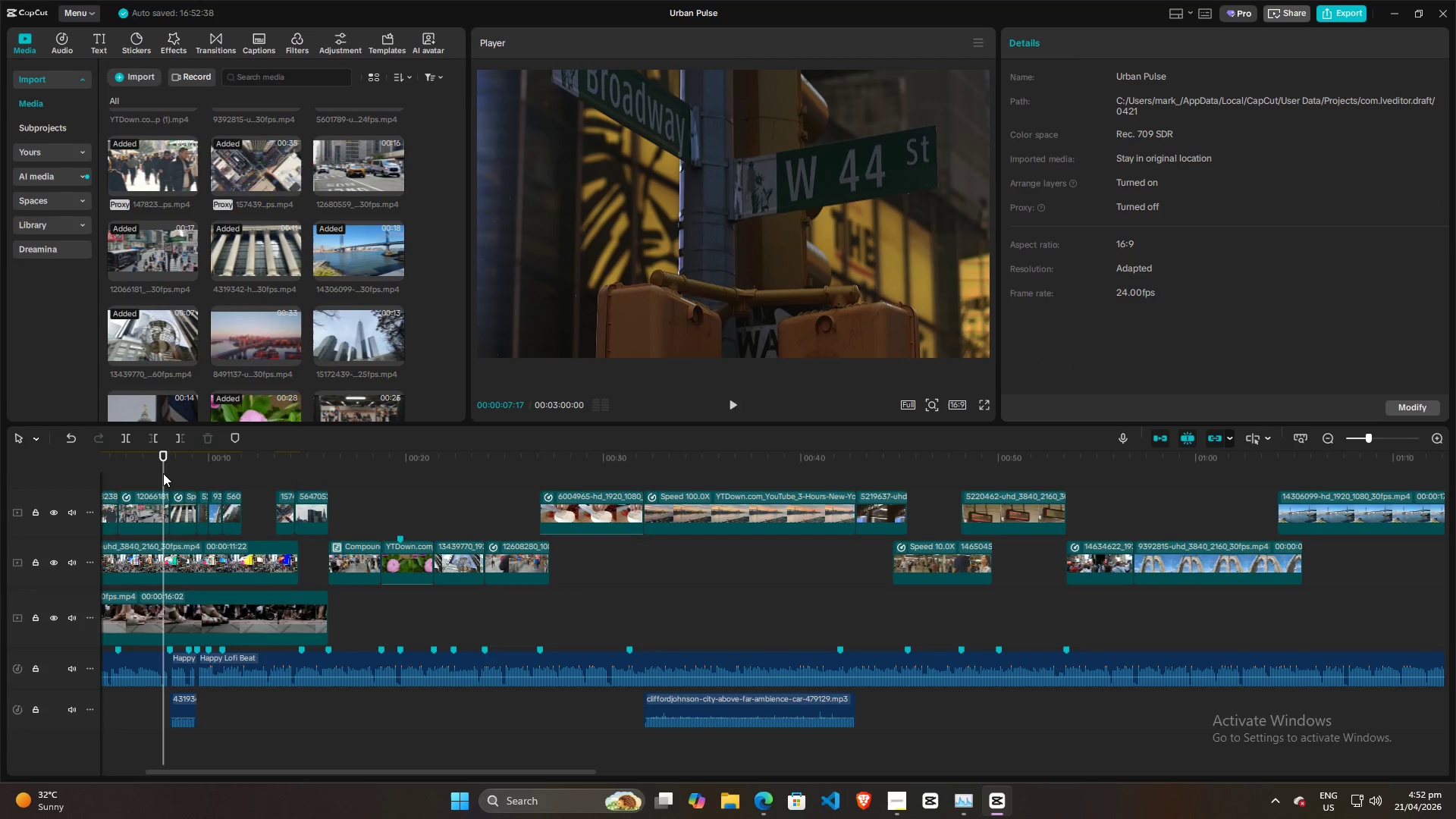 
key(Space)
 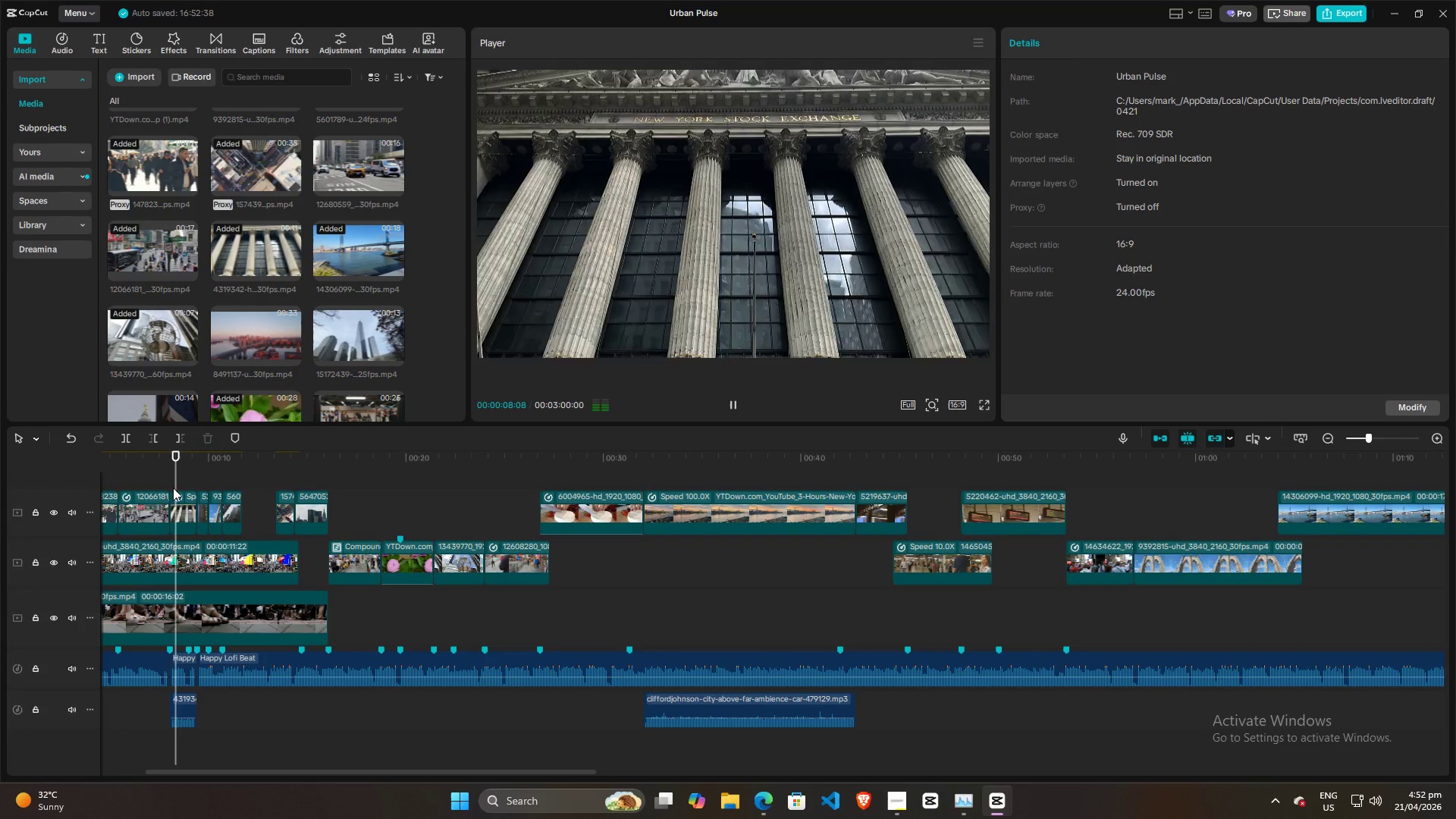 
key(Space)
 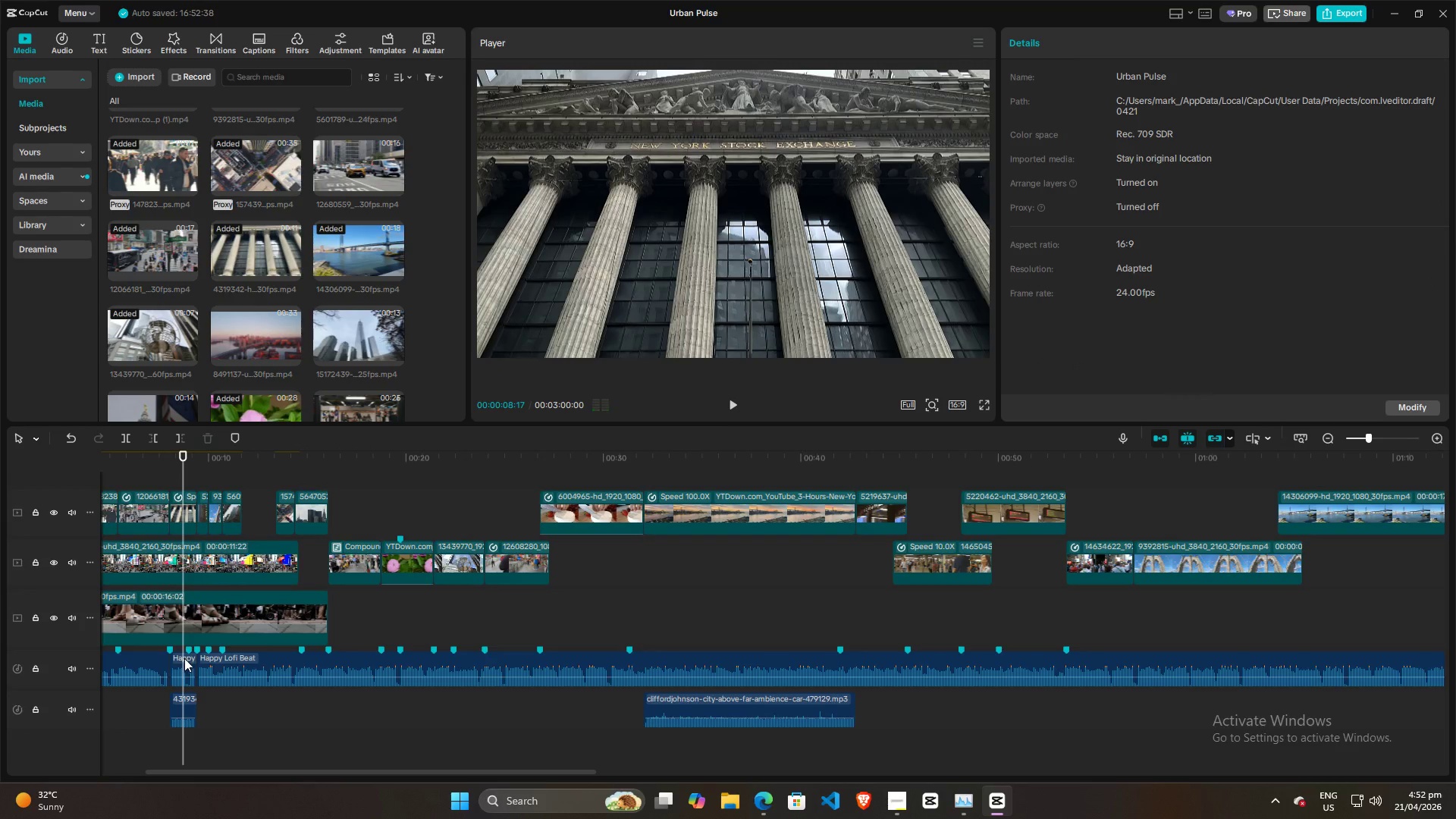 
left_click([182, 661])
 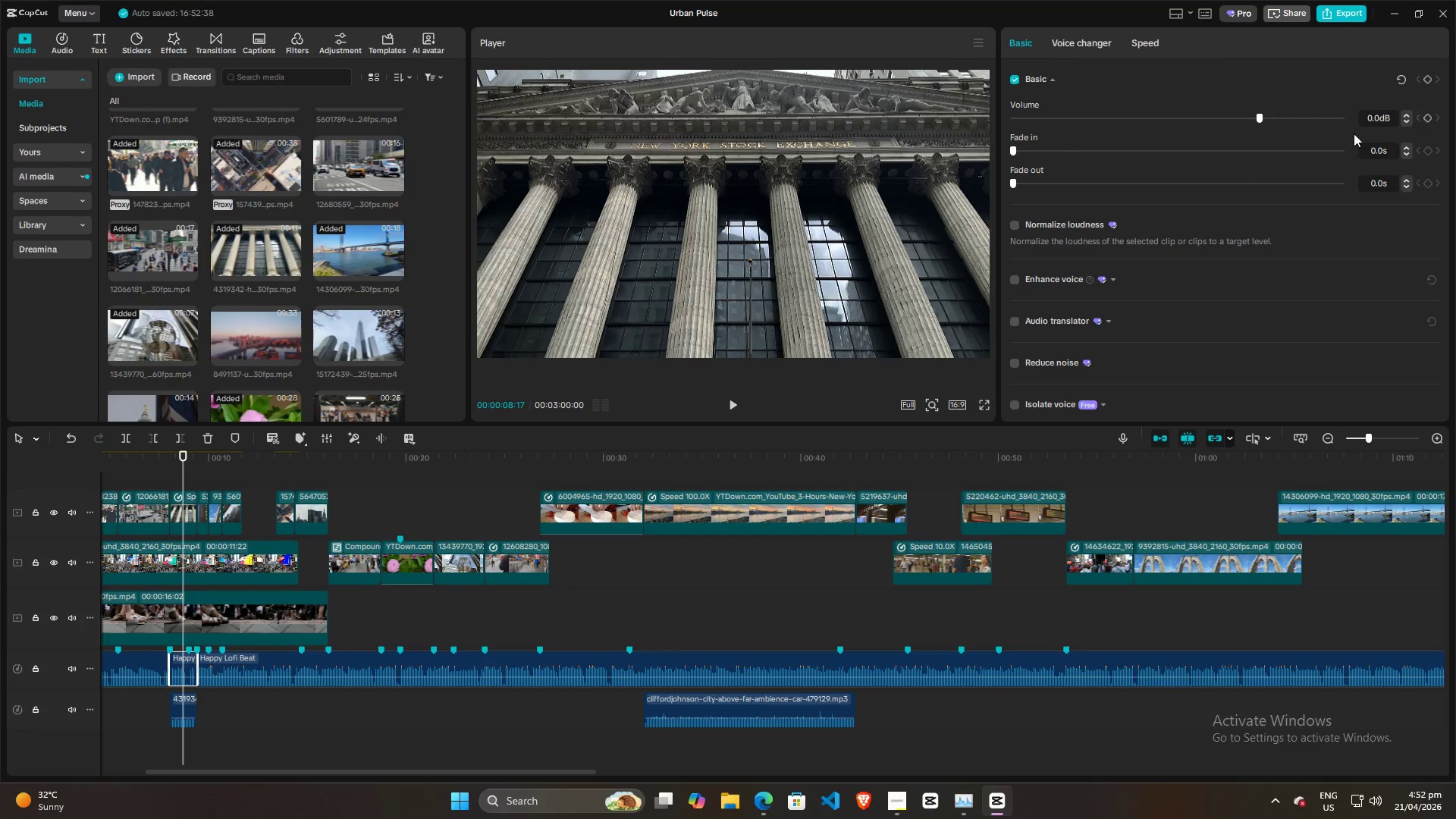 
left_click([1370, 121])
 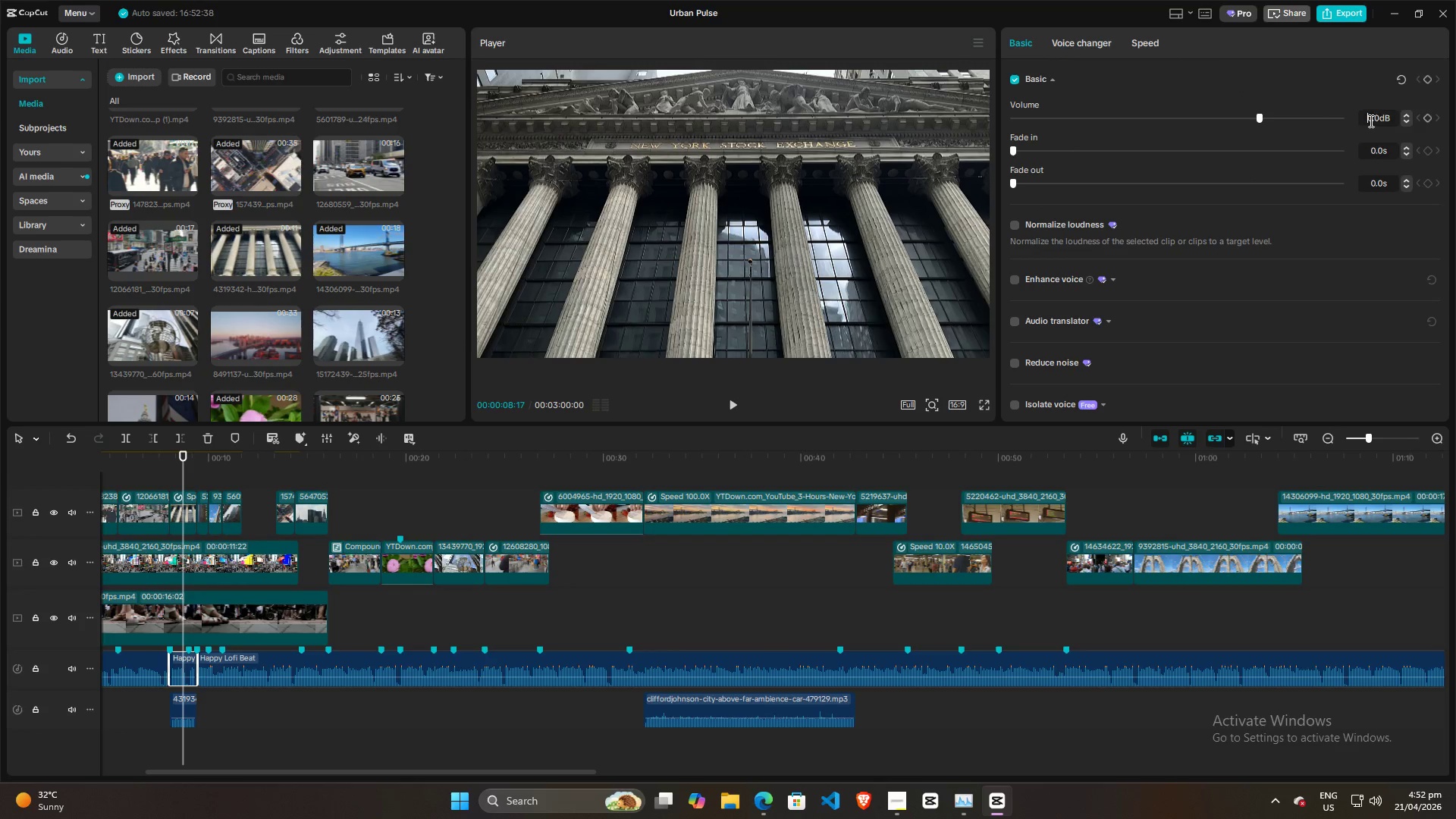 
scroll: coordinate [1370, 120], scroll_direction: down, amount: 29.0
 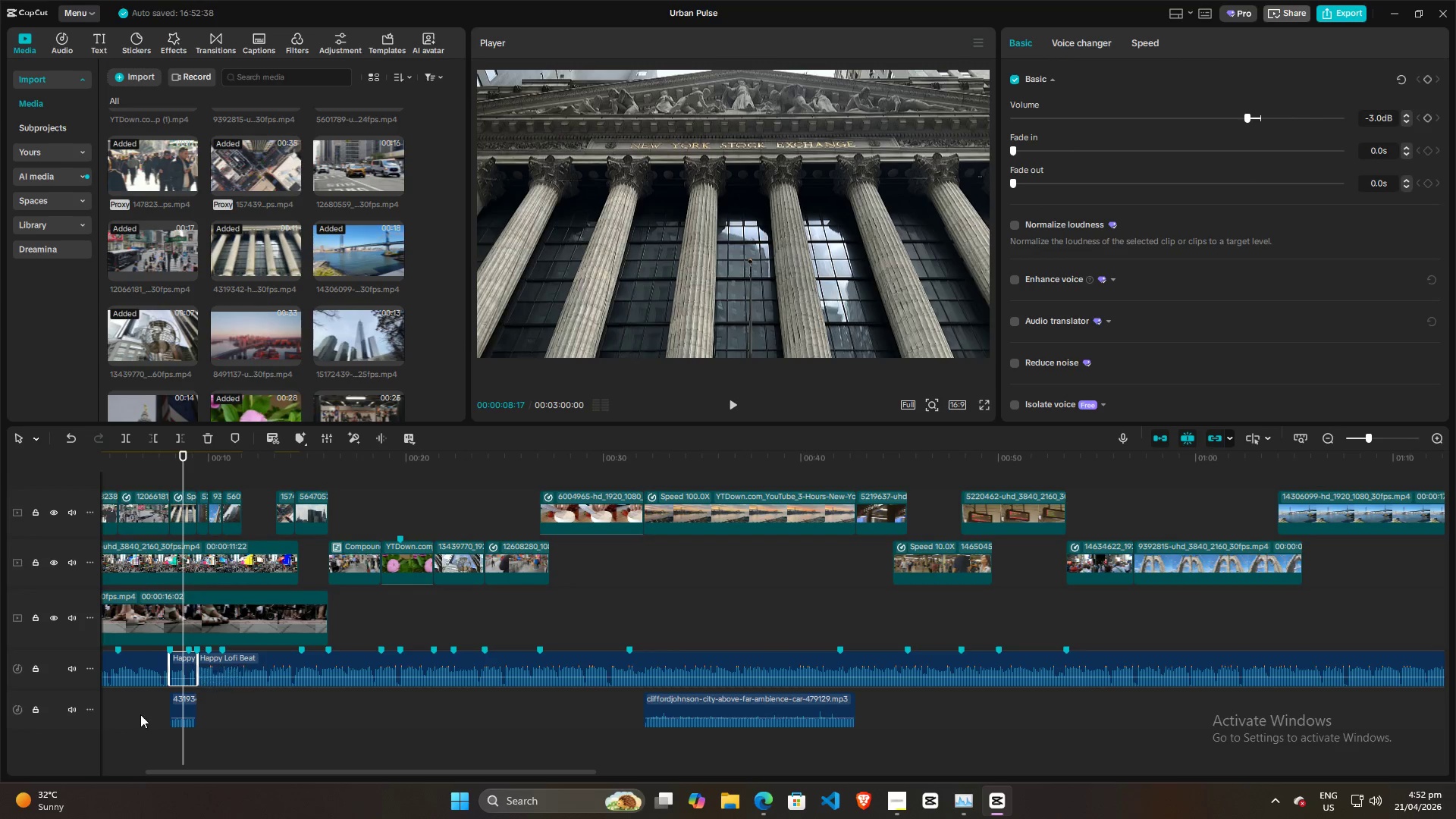 
left_click([155, 716])
 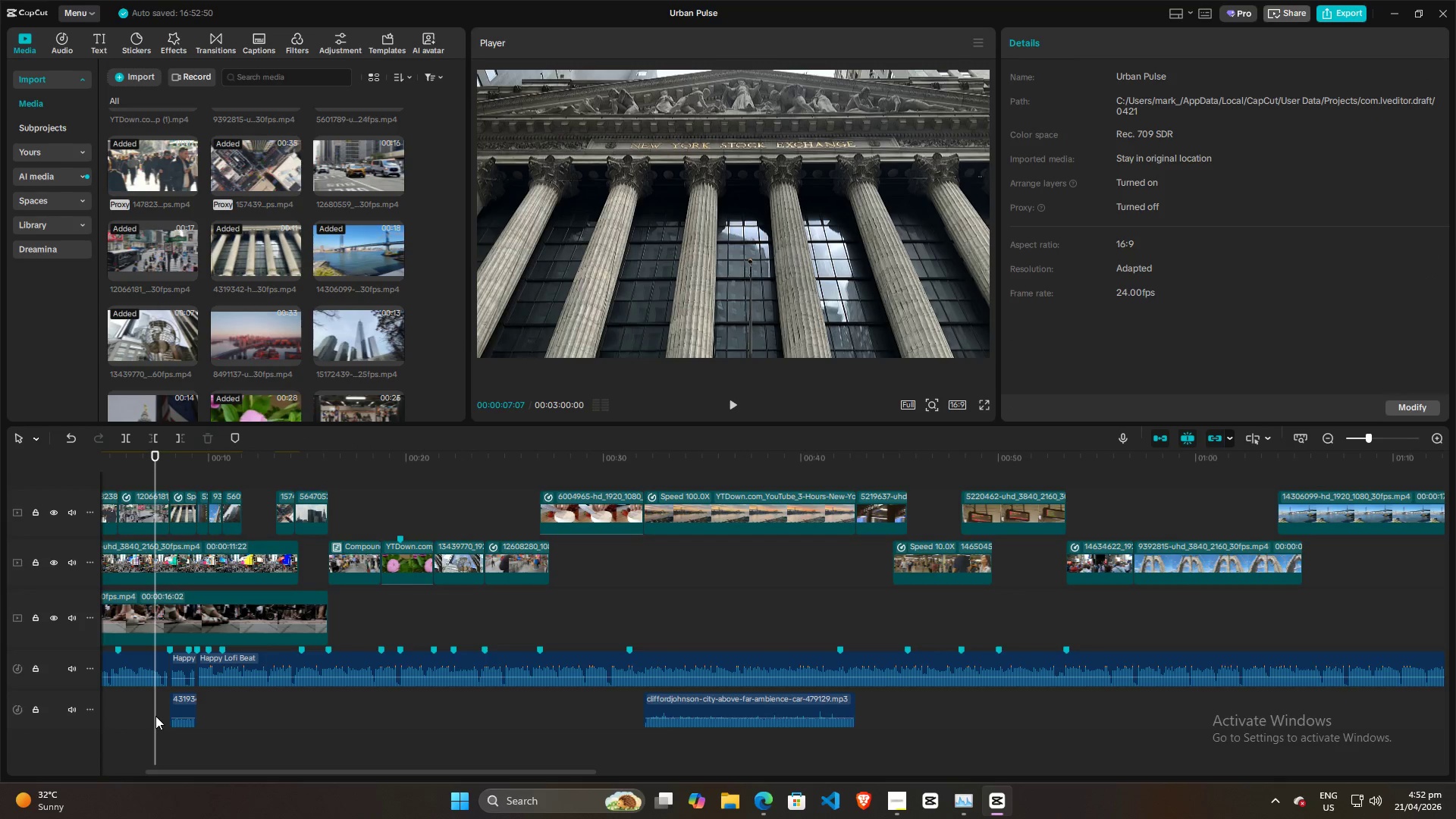 
key(Space)
 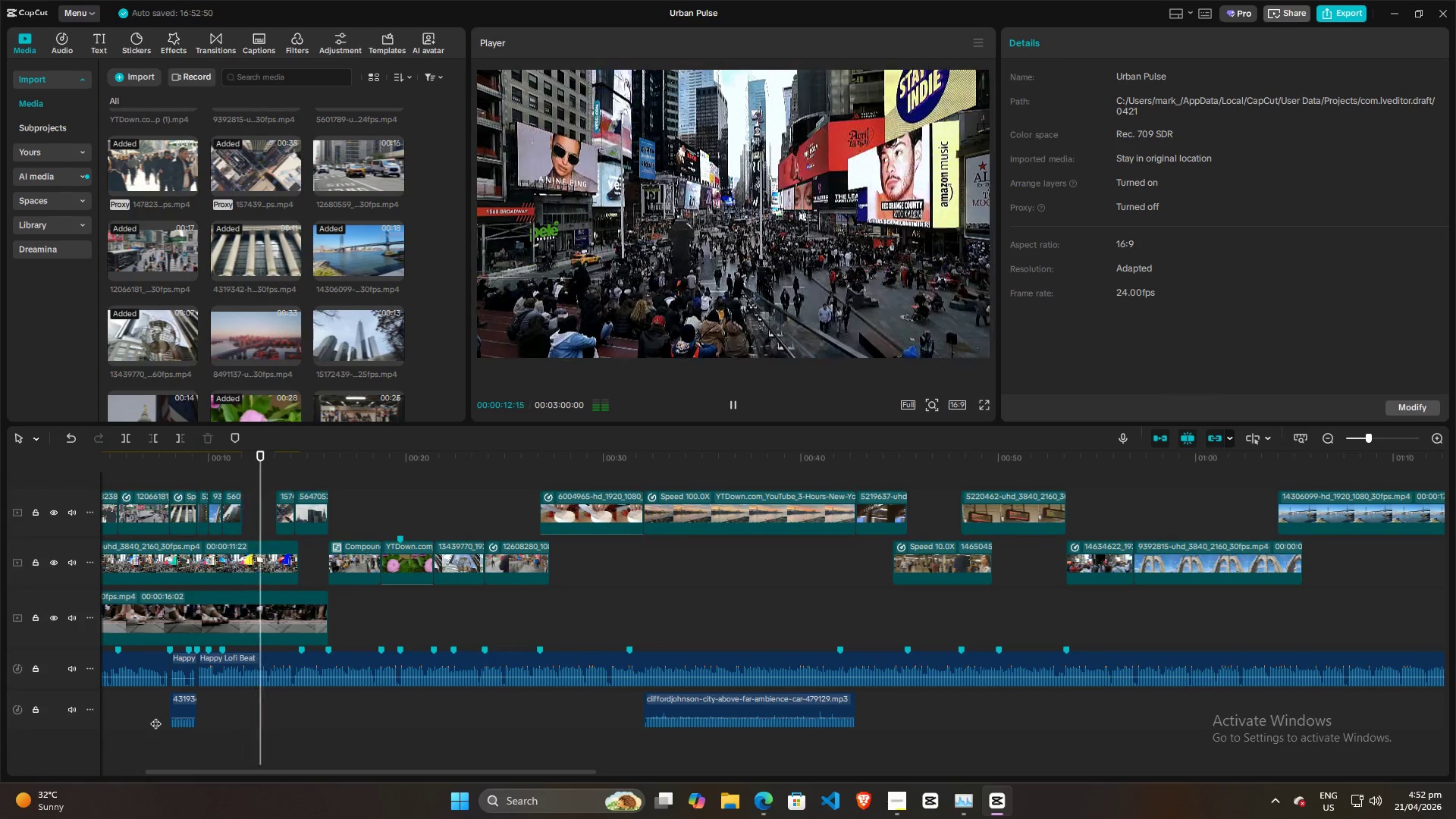 
wait(7.39)
 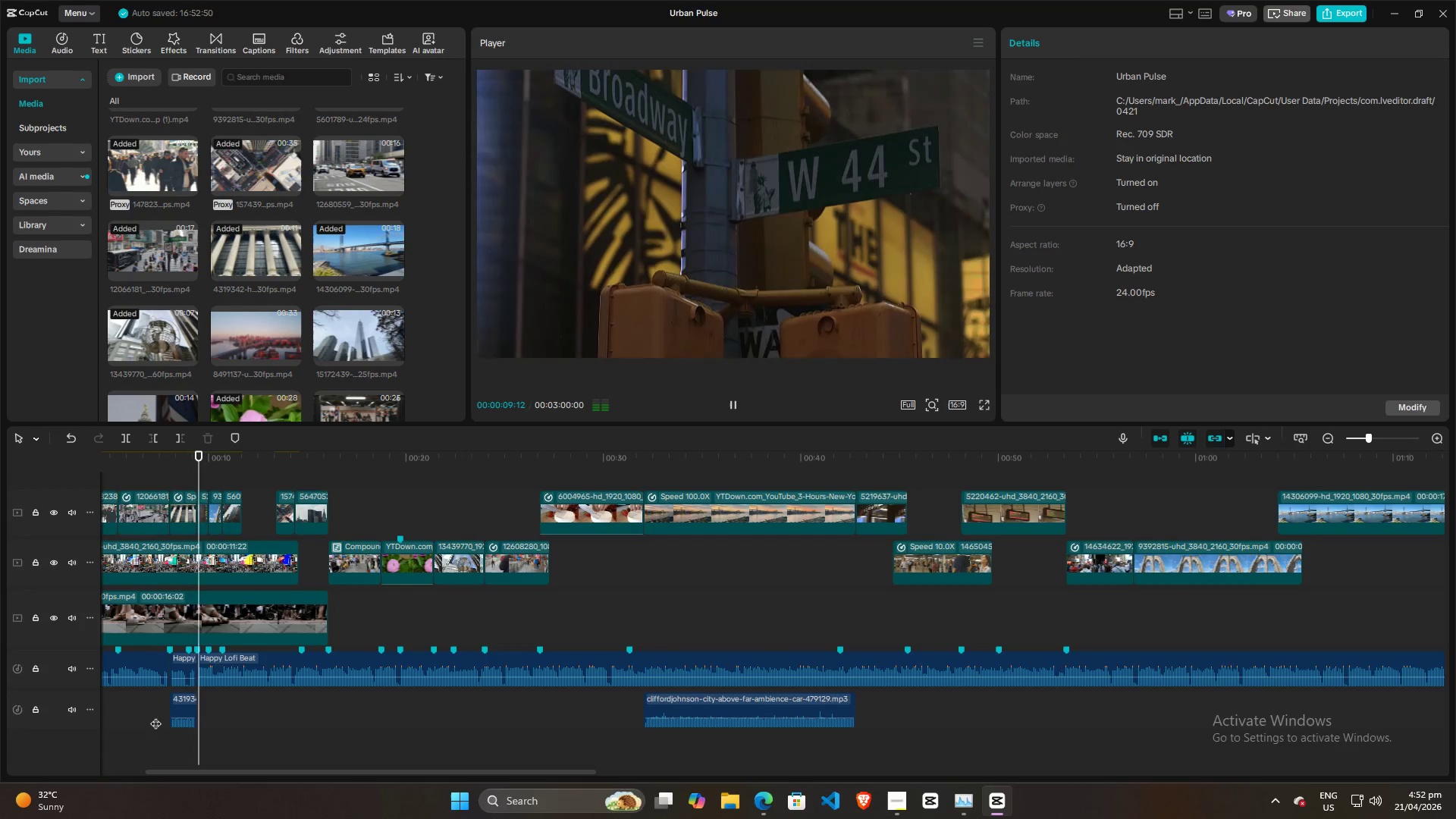 
key(Space)
 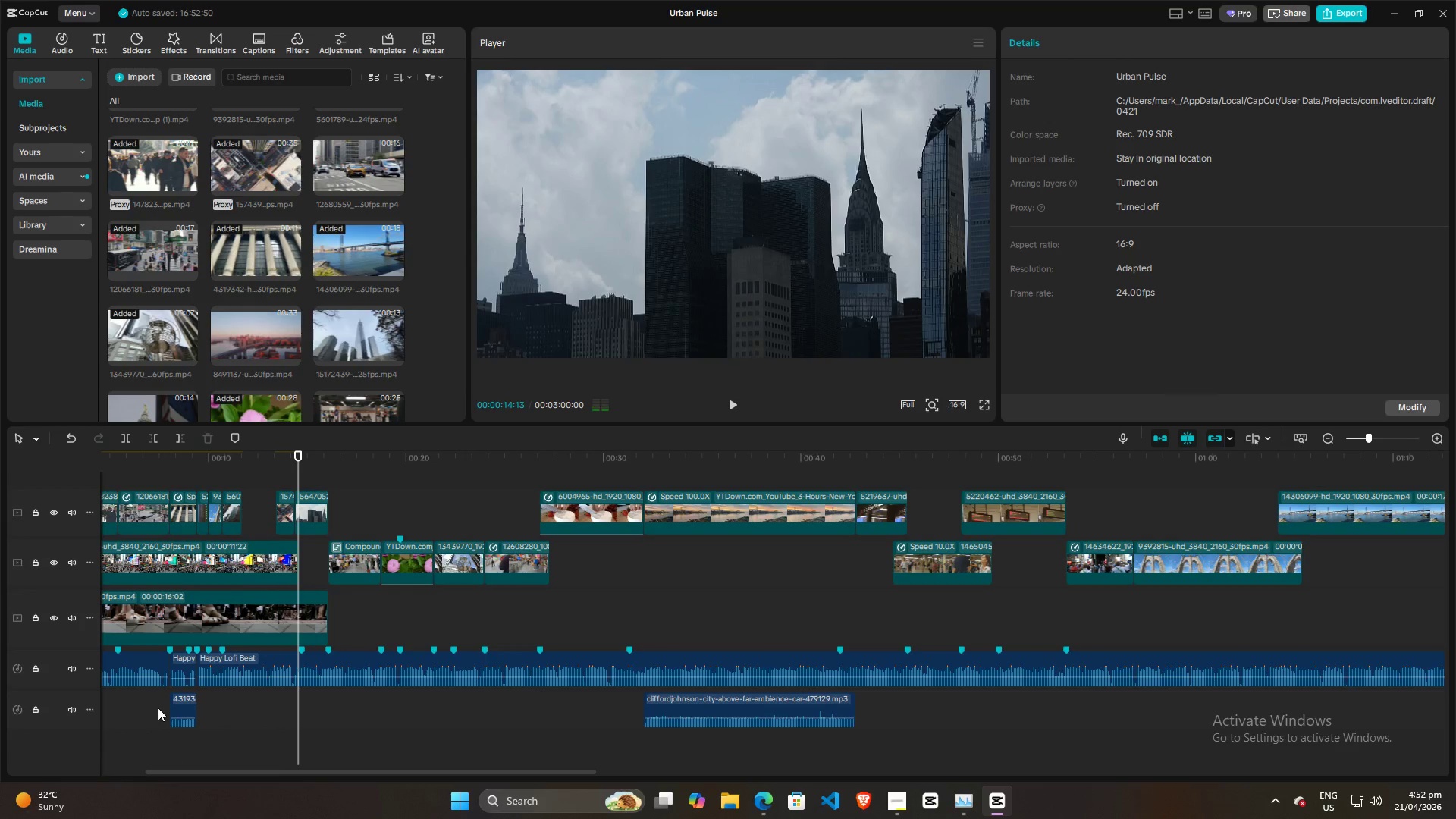 
left_click([165, 711])
 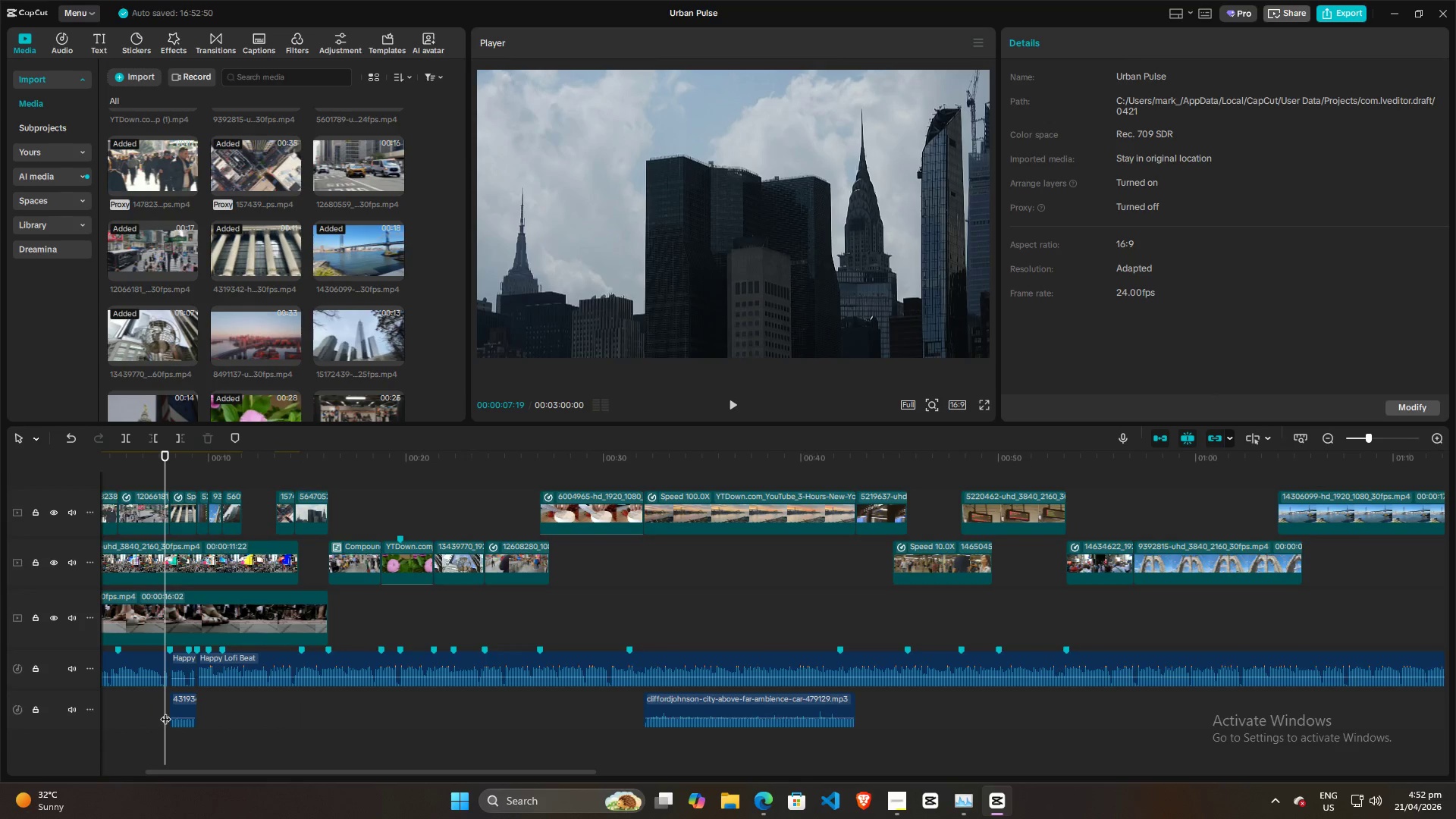 
key(Space)
 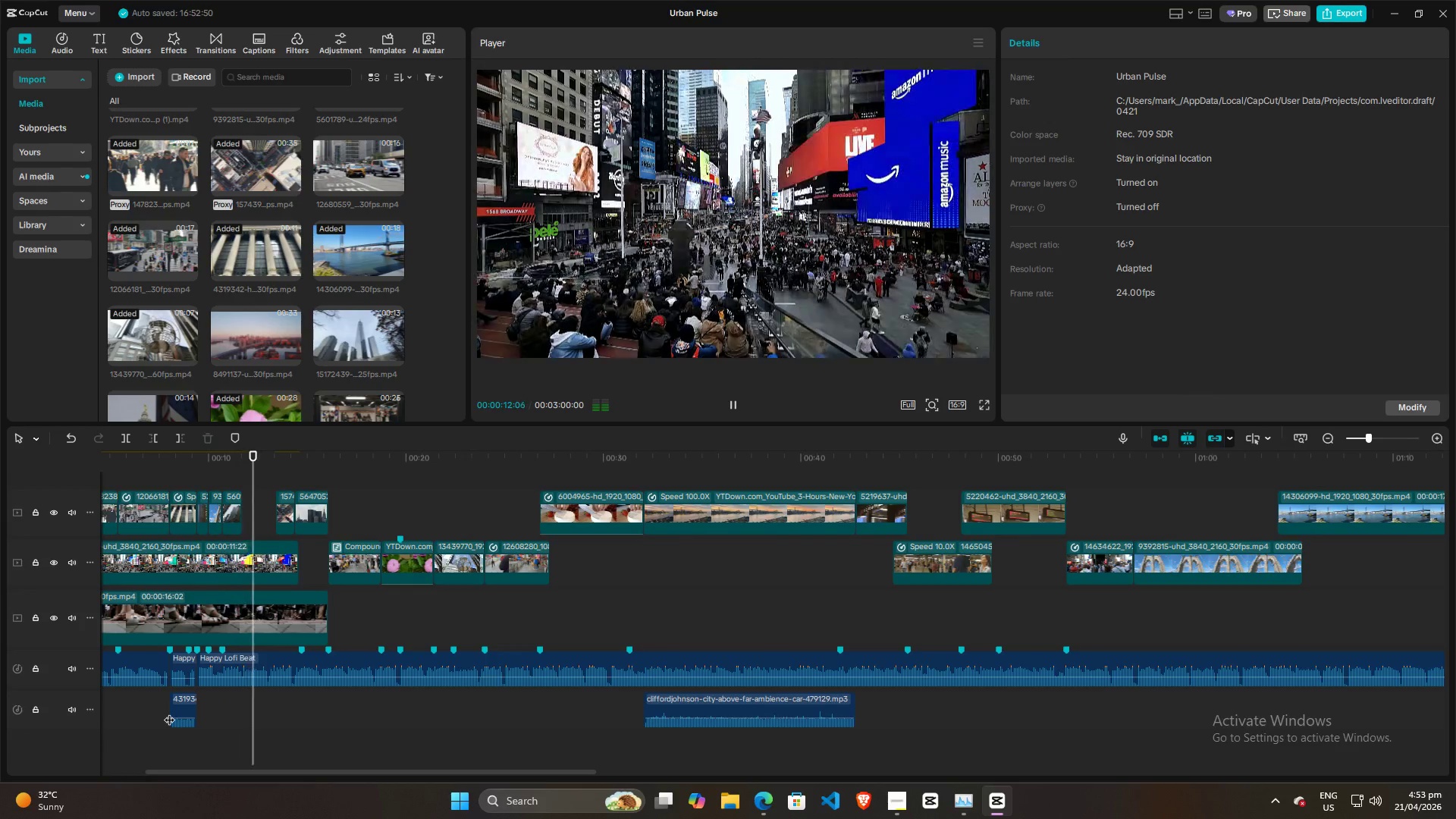 
wait(9.69)
 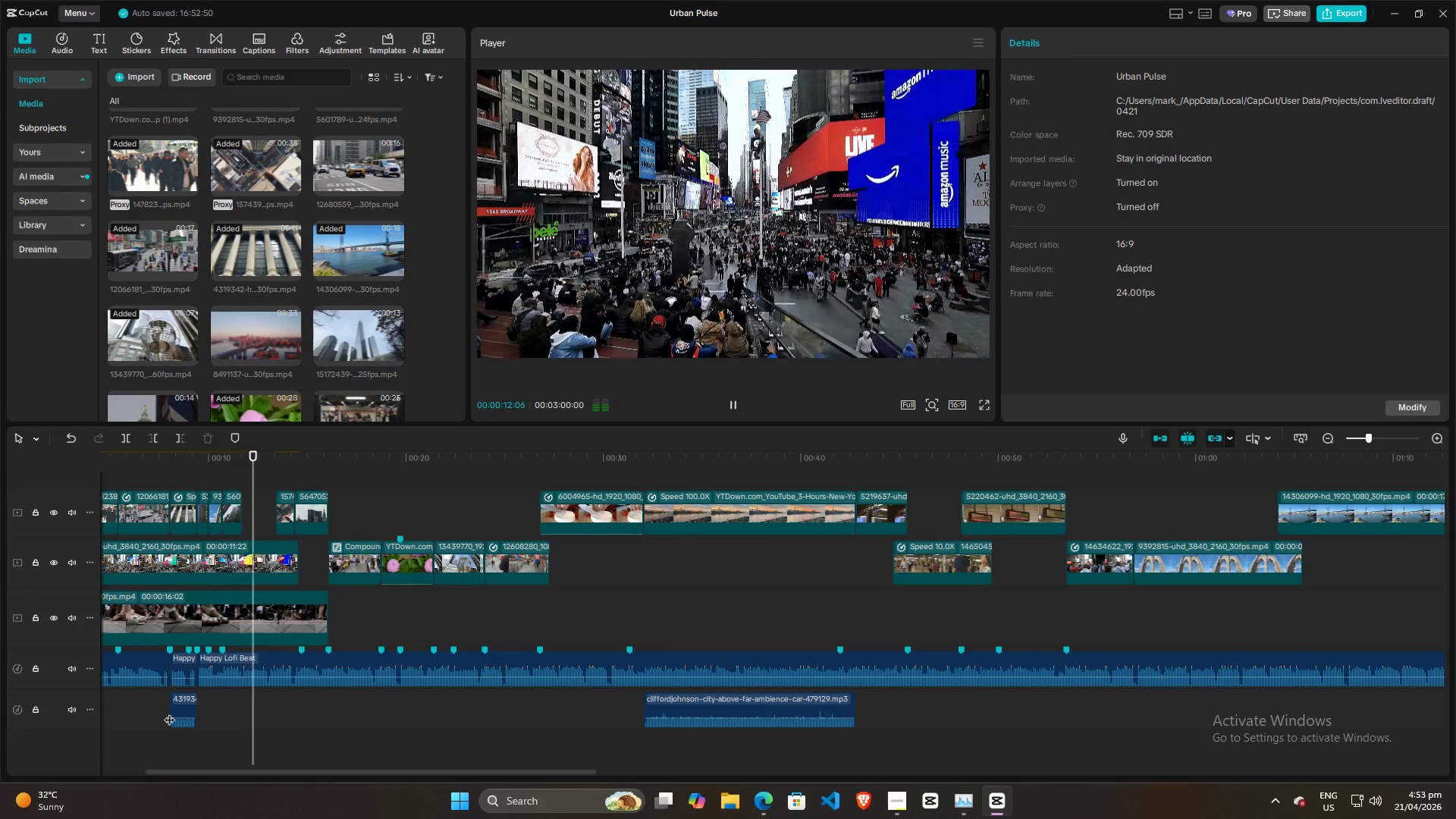 
left_click([641, 604])
 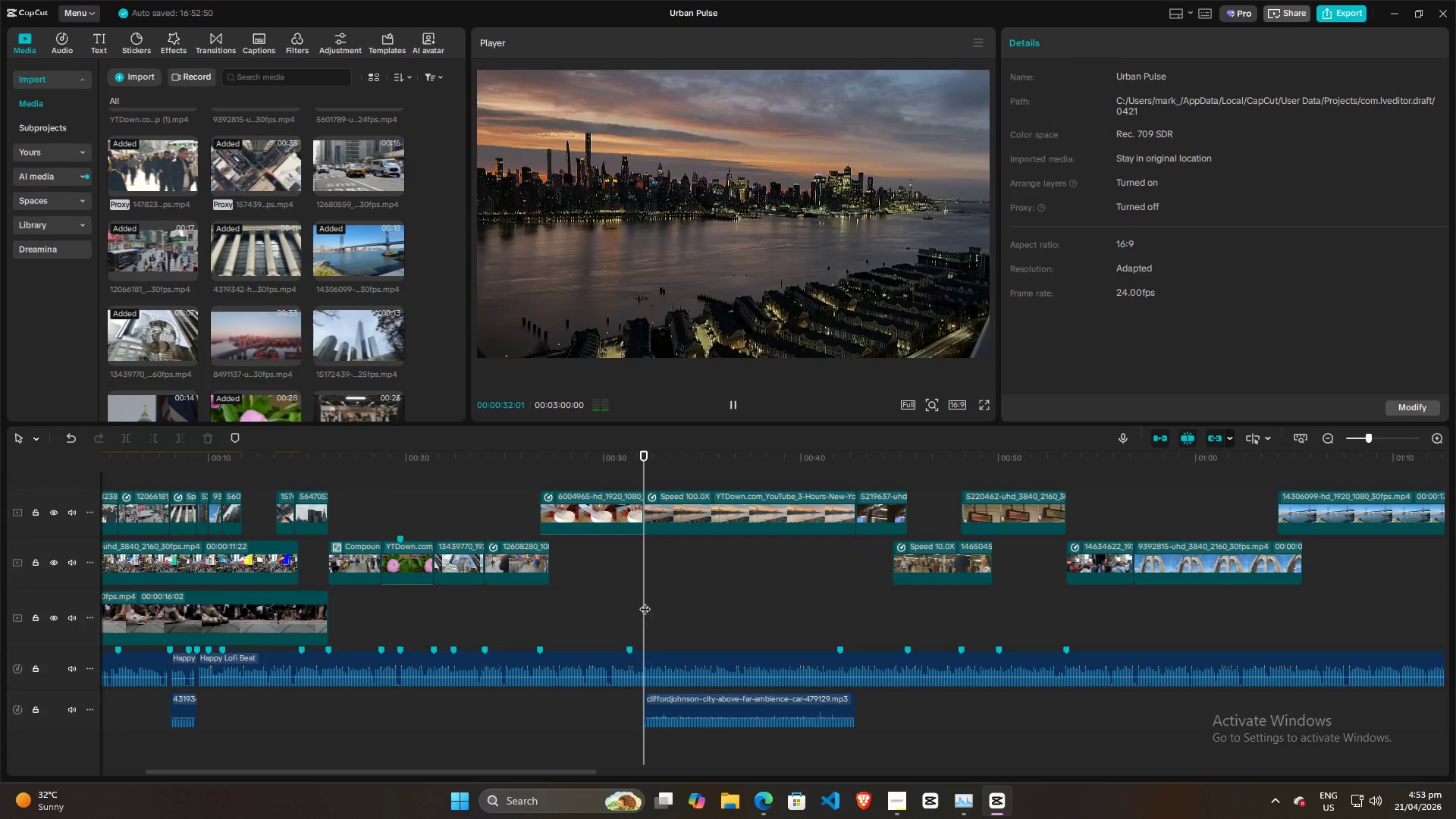 
left_click_drag(start_coordinate=[648, 601], to_coordinate=[642, 608])
 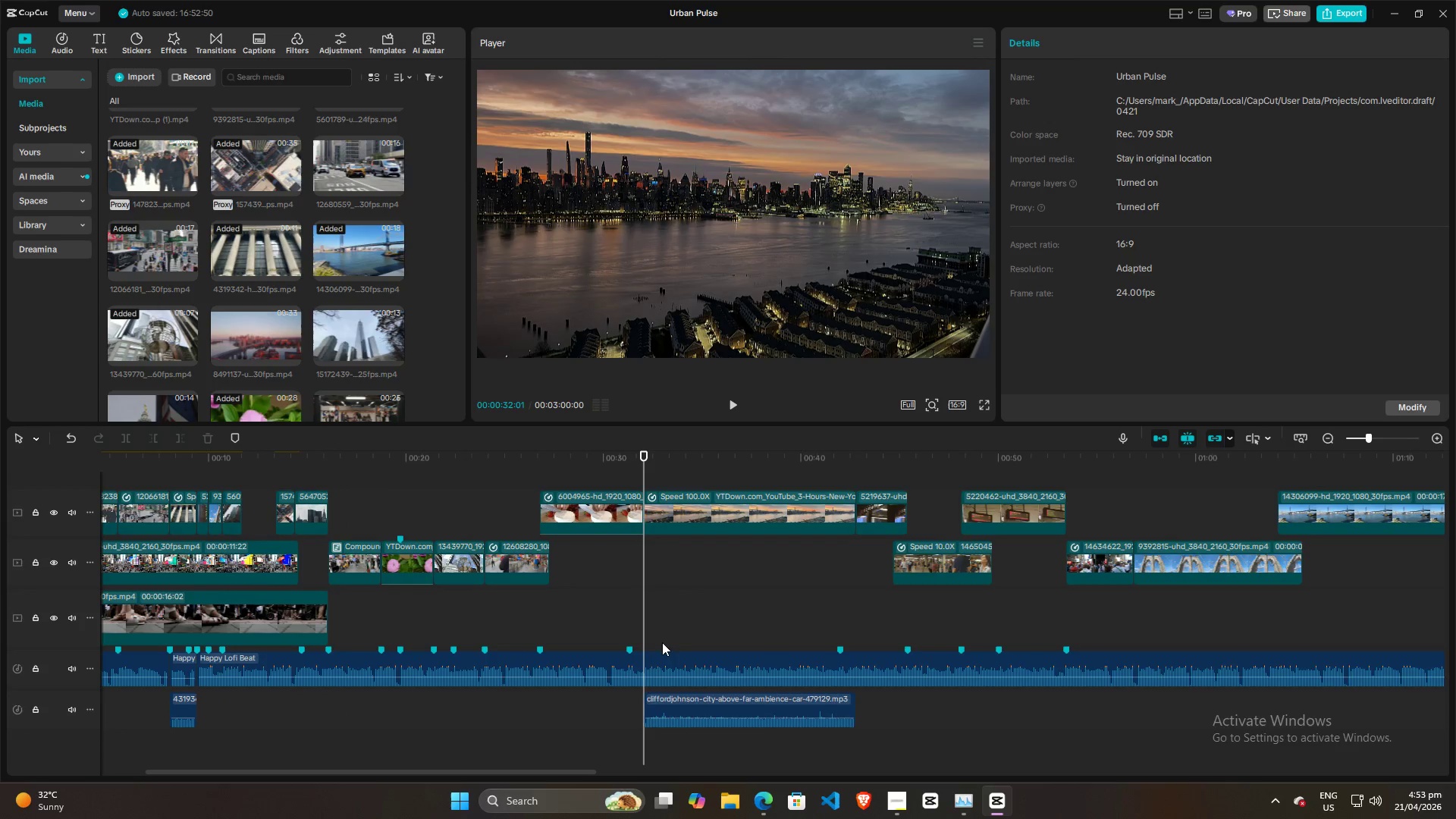 
left_click([657, 660])
 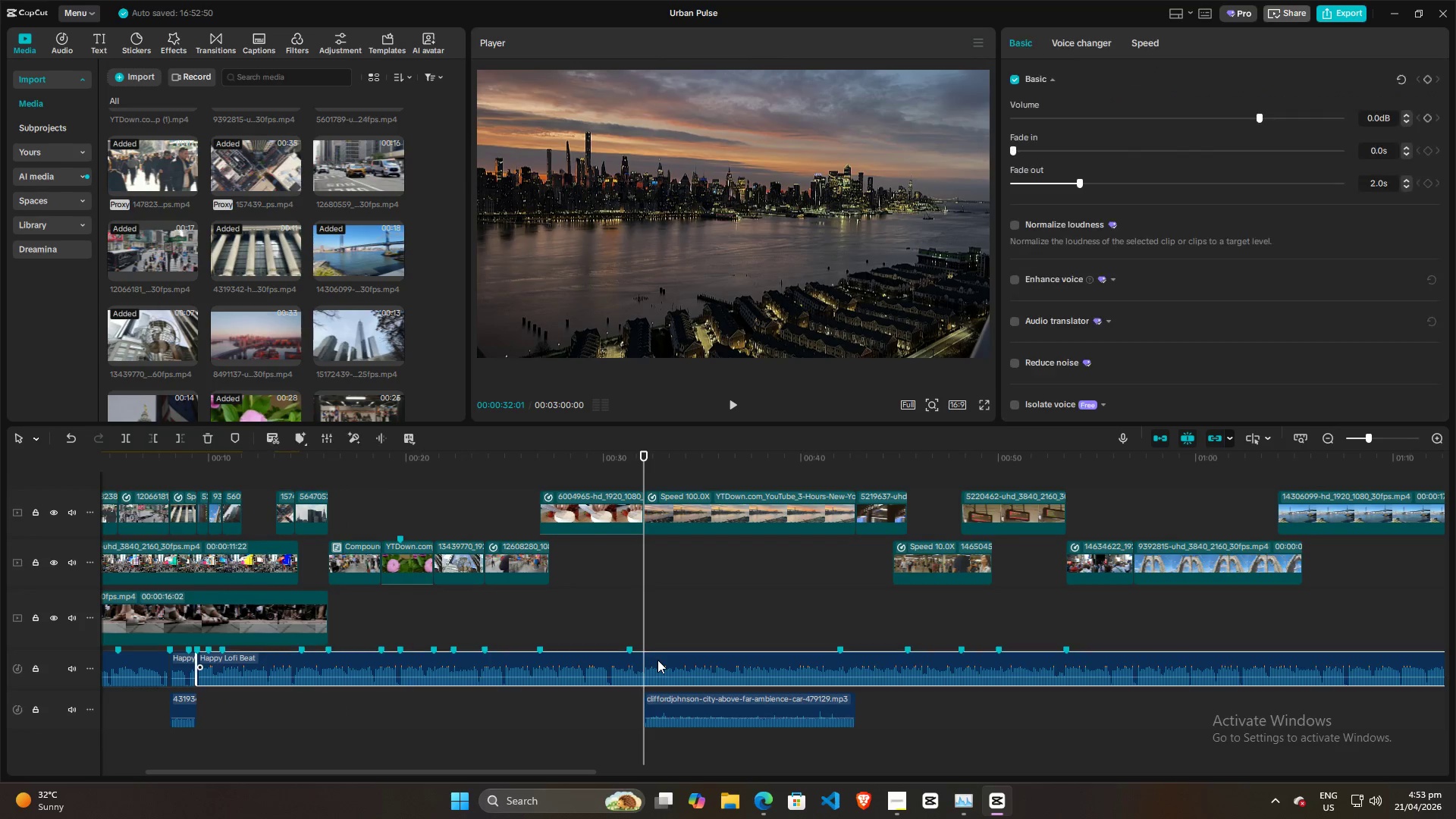 
key(Control+B)
 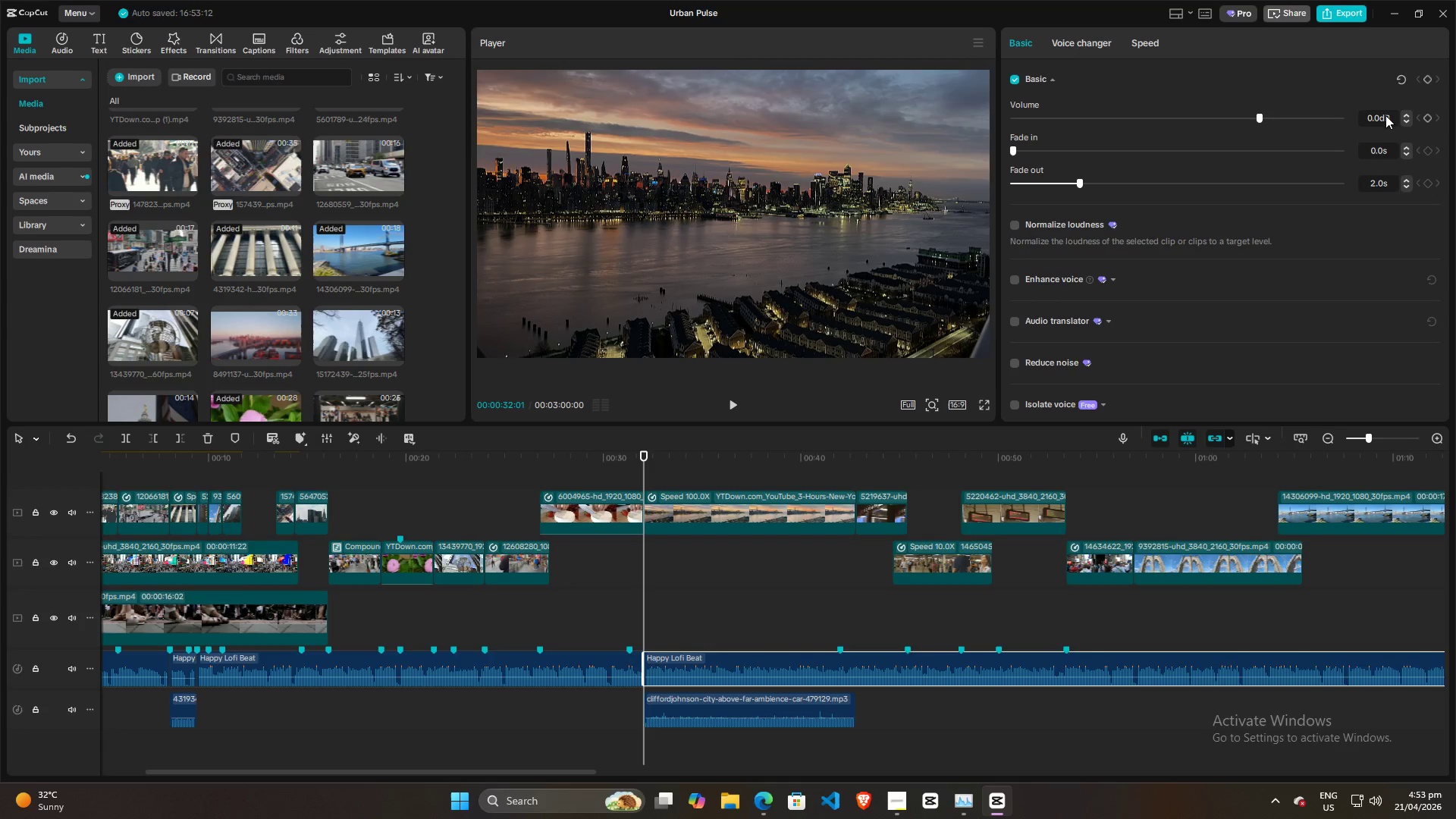 
left_click_drag(start_coordinate=[1381, 115], to_coordinate=[1346, 121])
 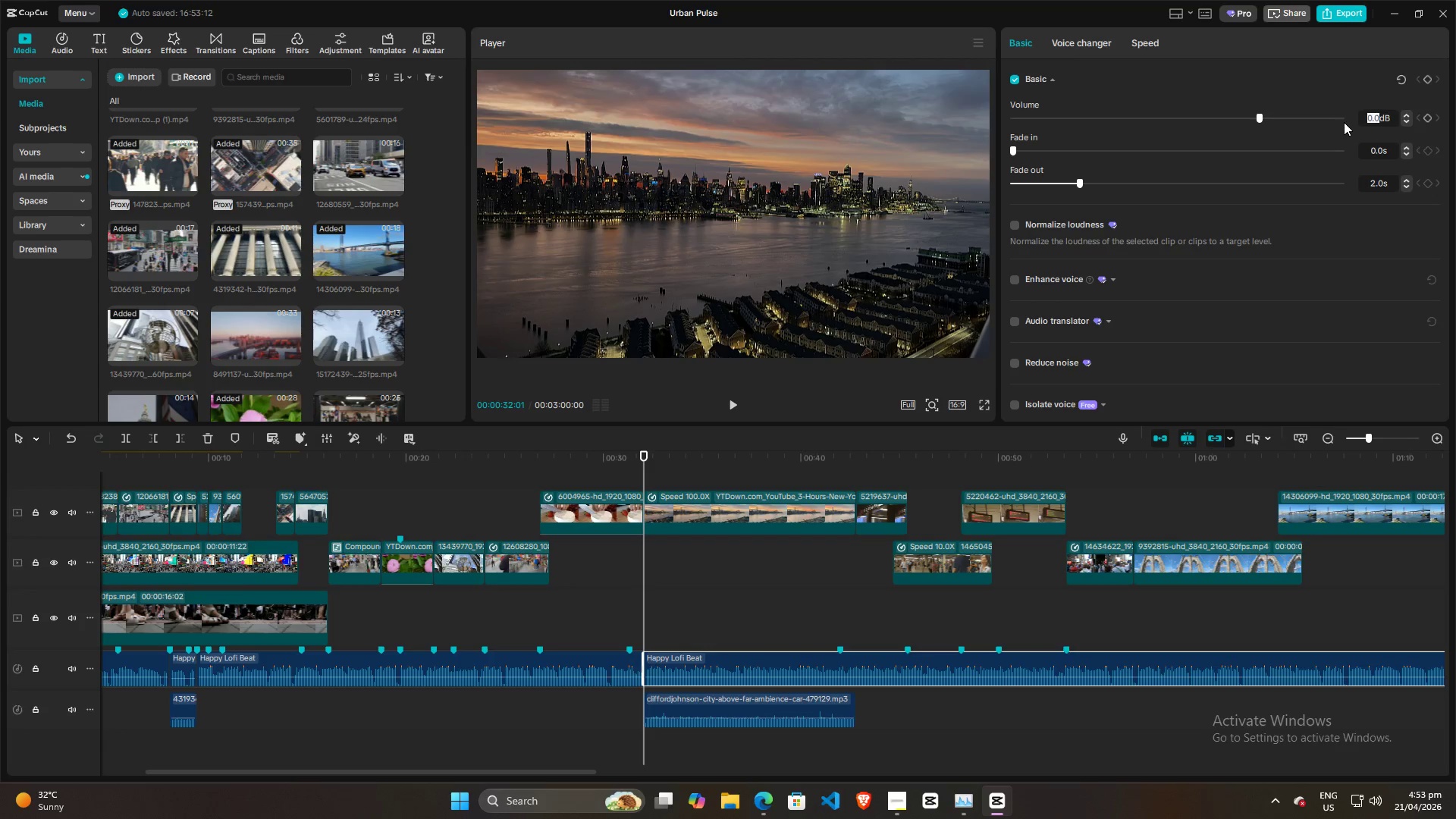 
key(Minus)
 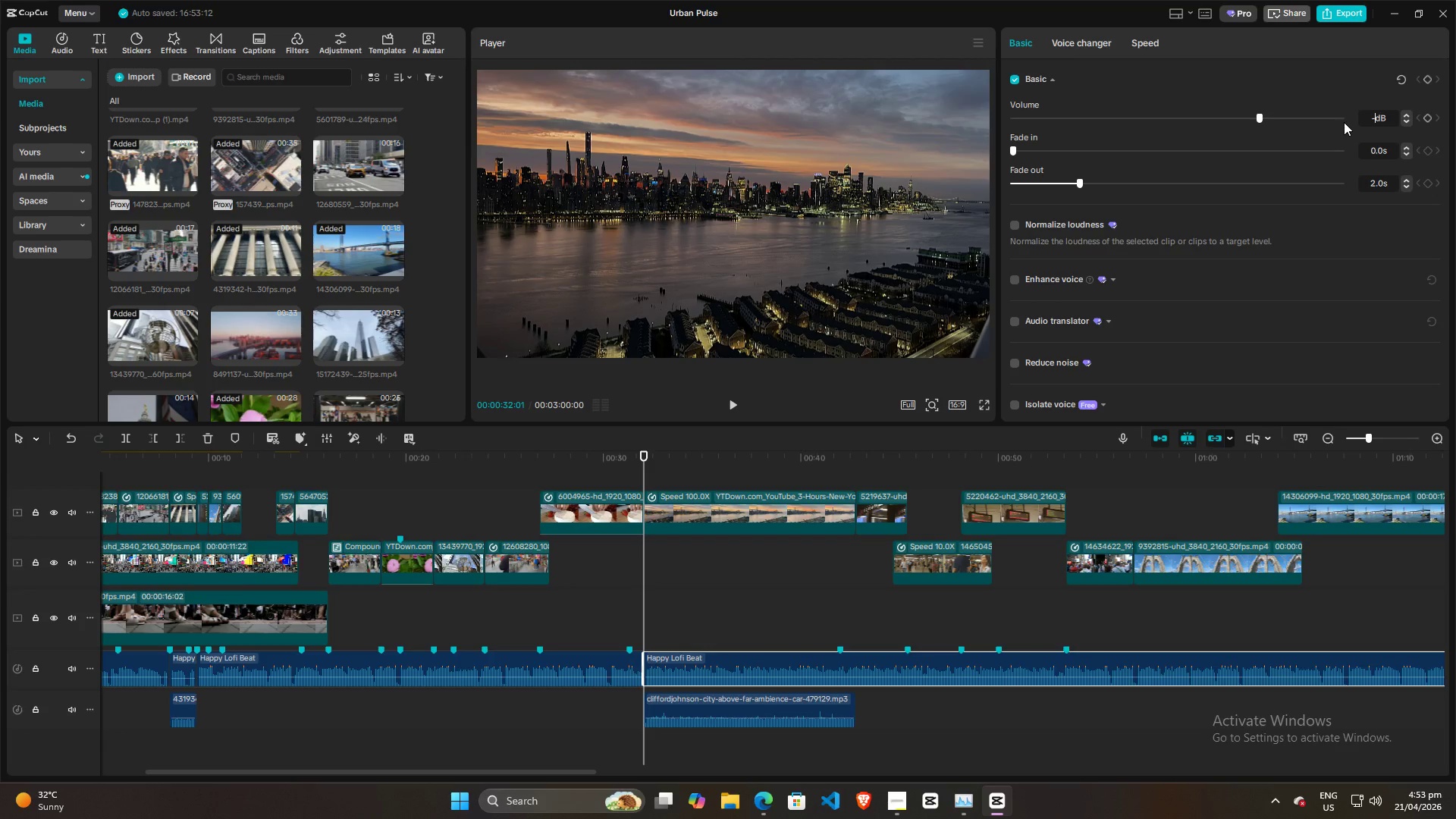 
key(3)
 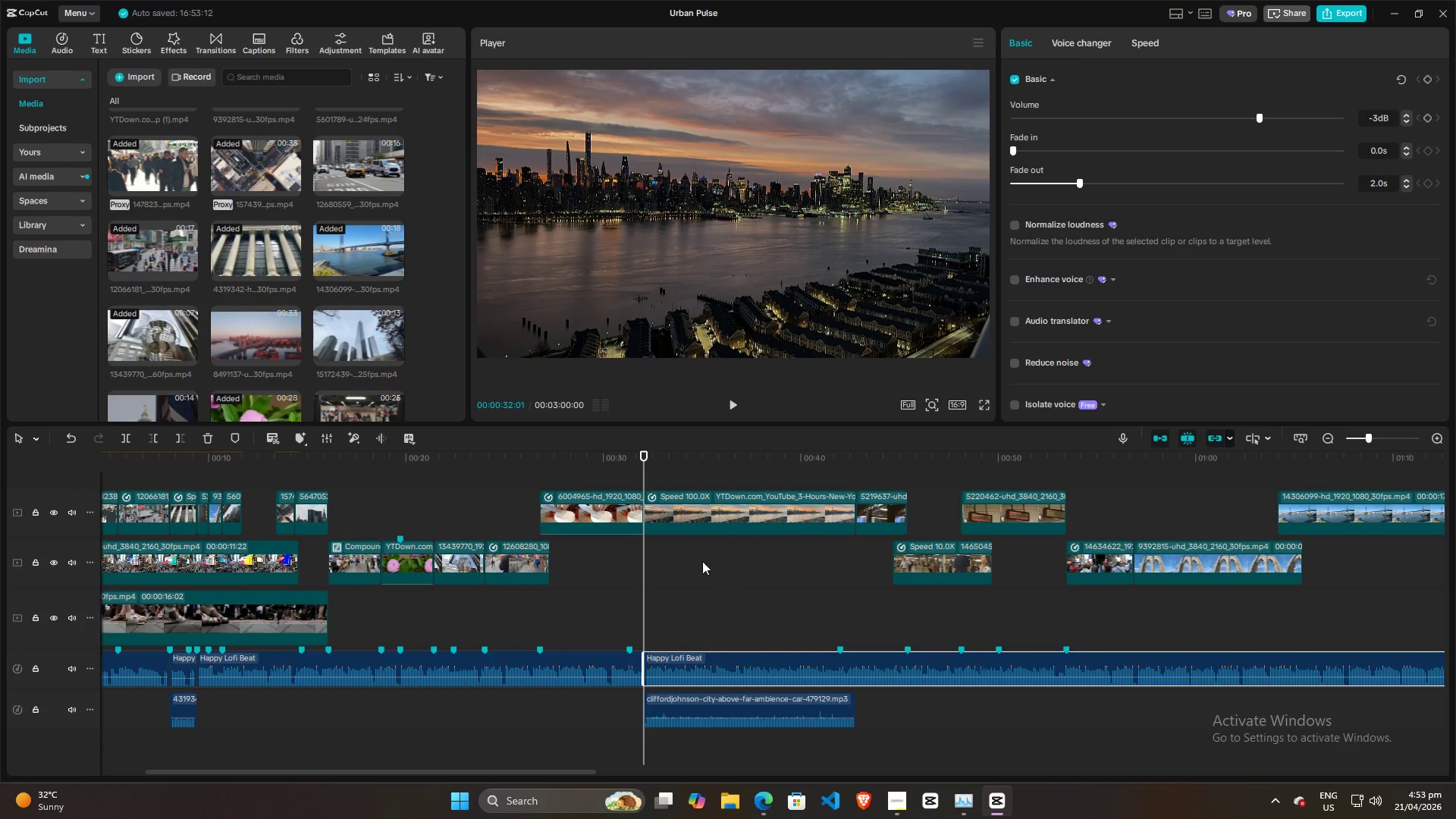 
key(Control+Z)
 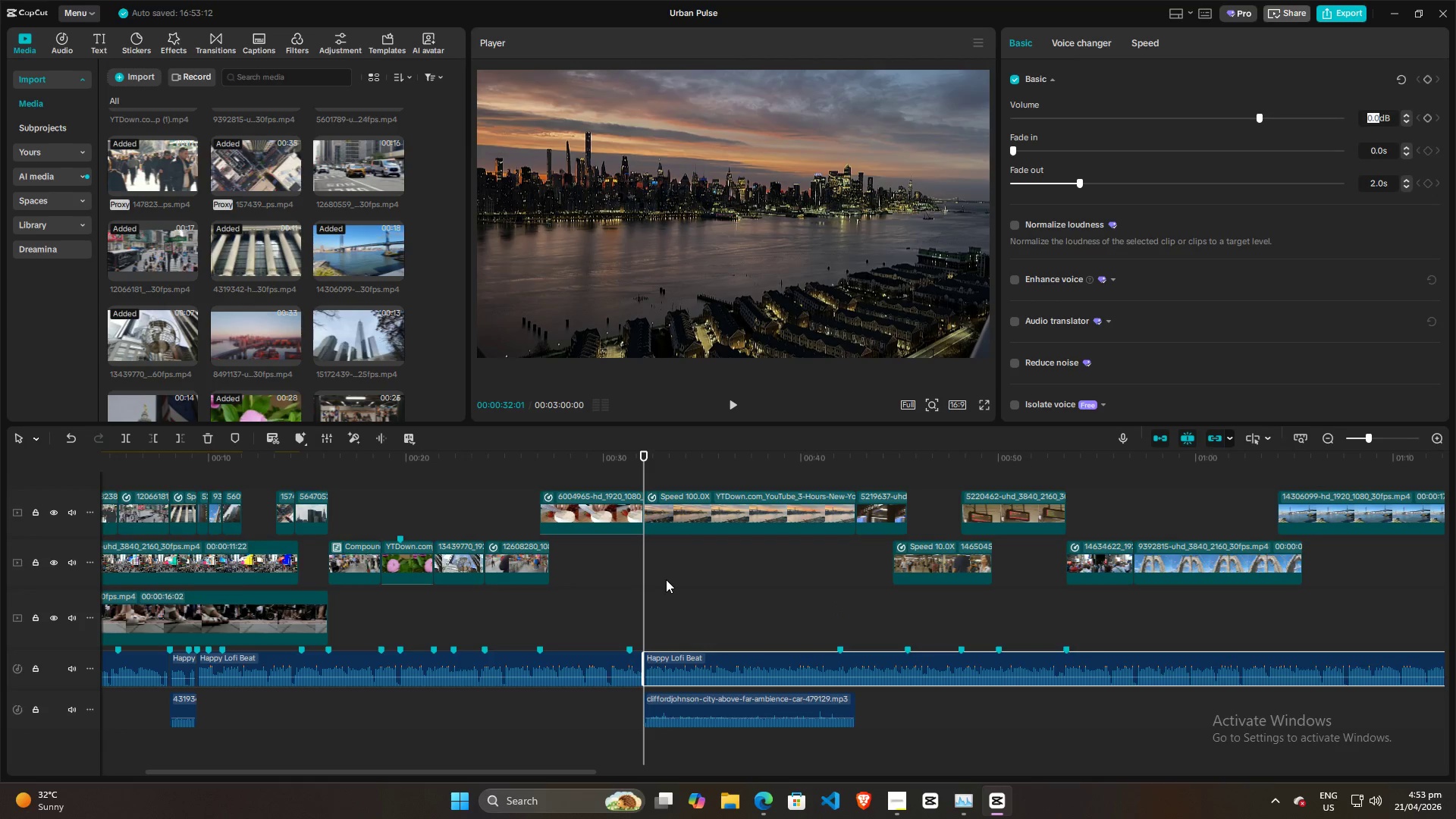 
left_click_drag(start_coordinate=[647, 577], to_coordinate=[858, 578])
 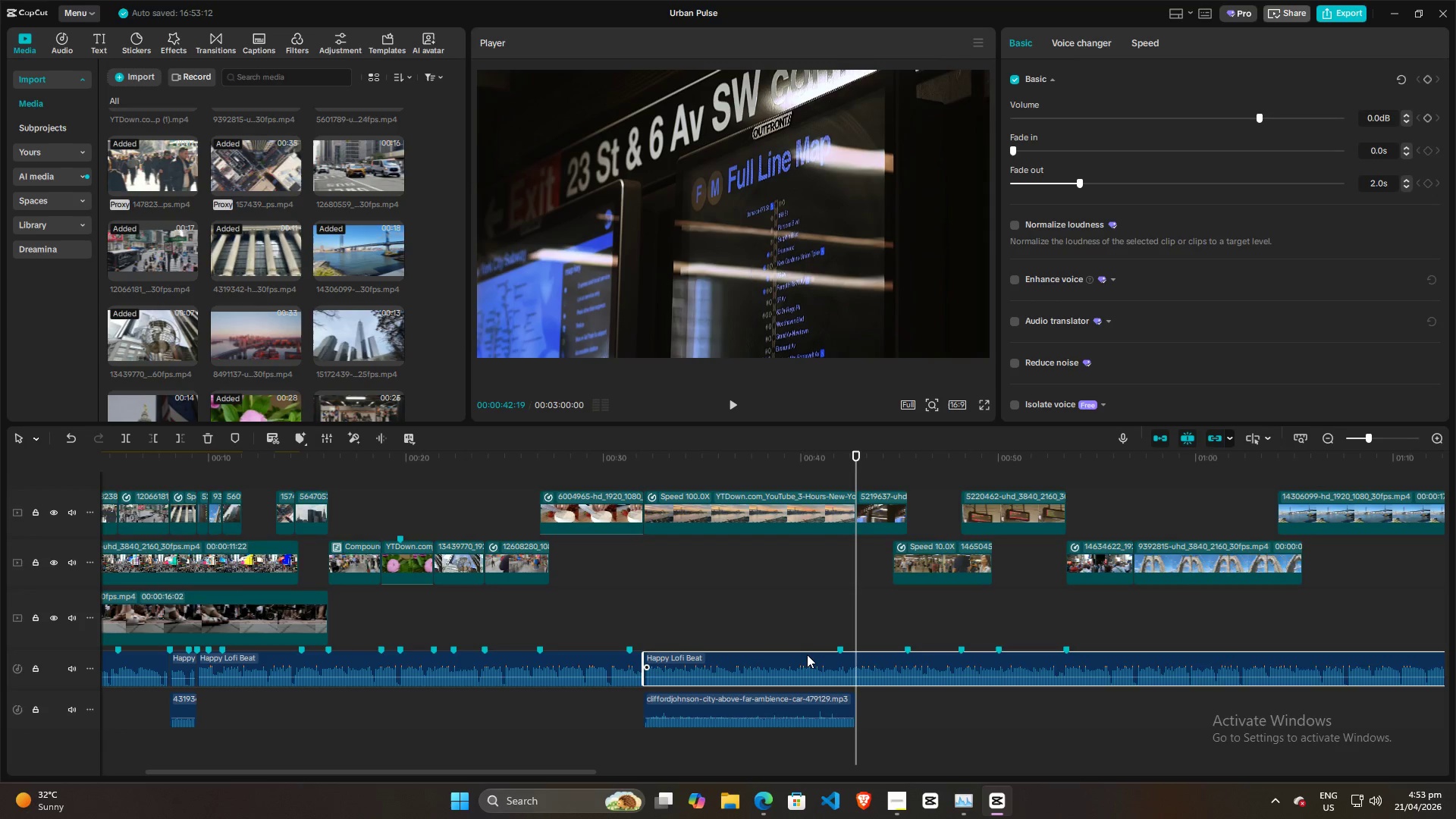 
left_click([806, 654])
 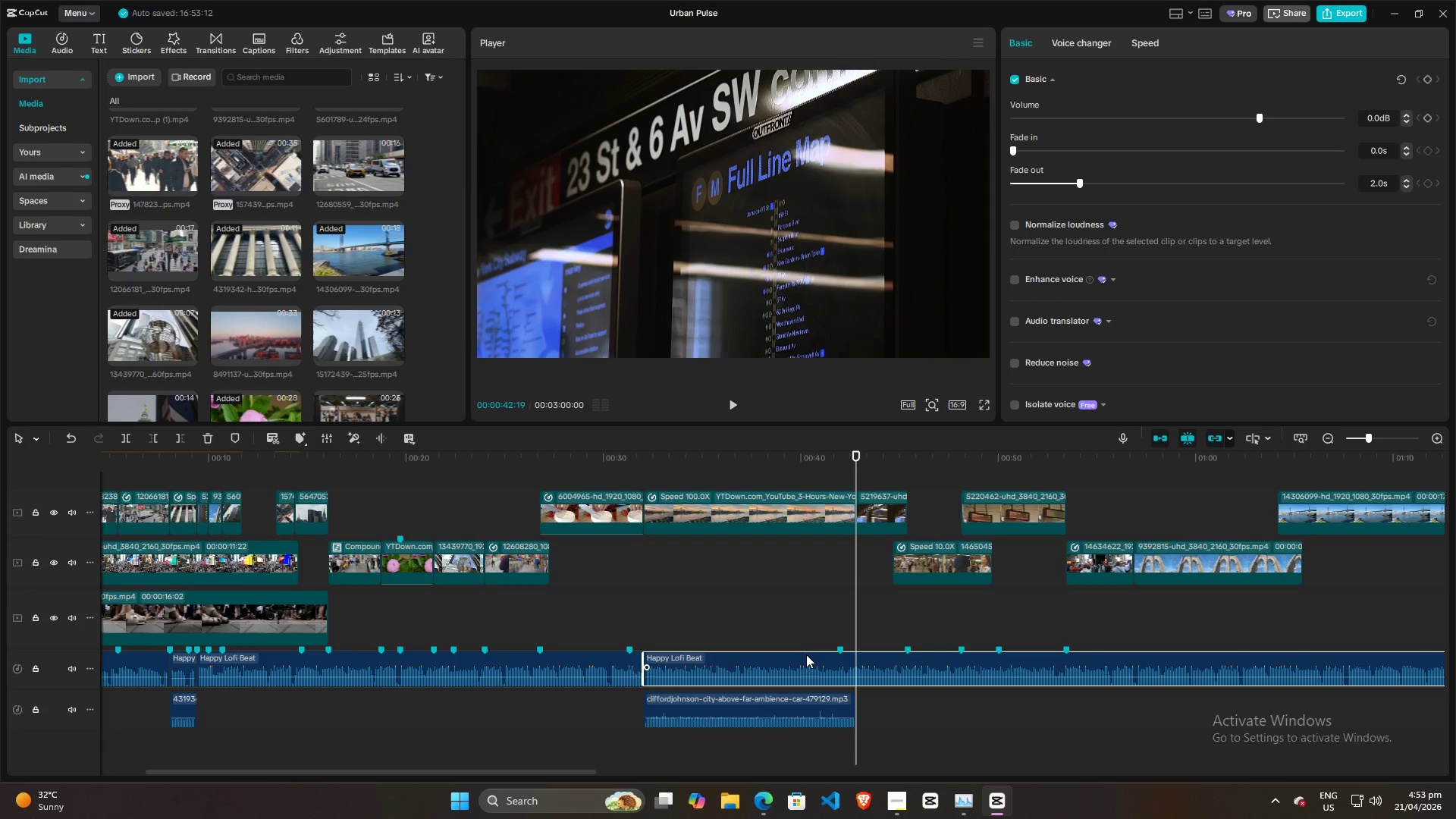 
key(Control+B)
 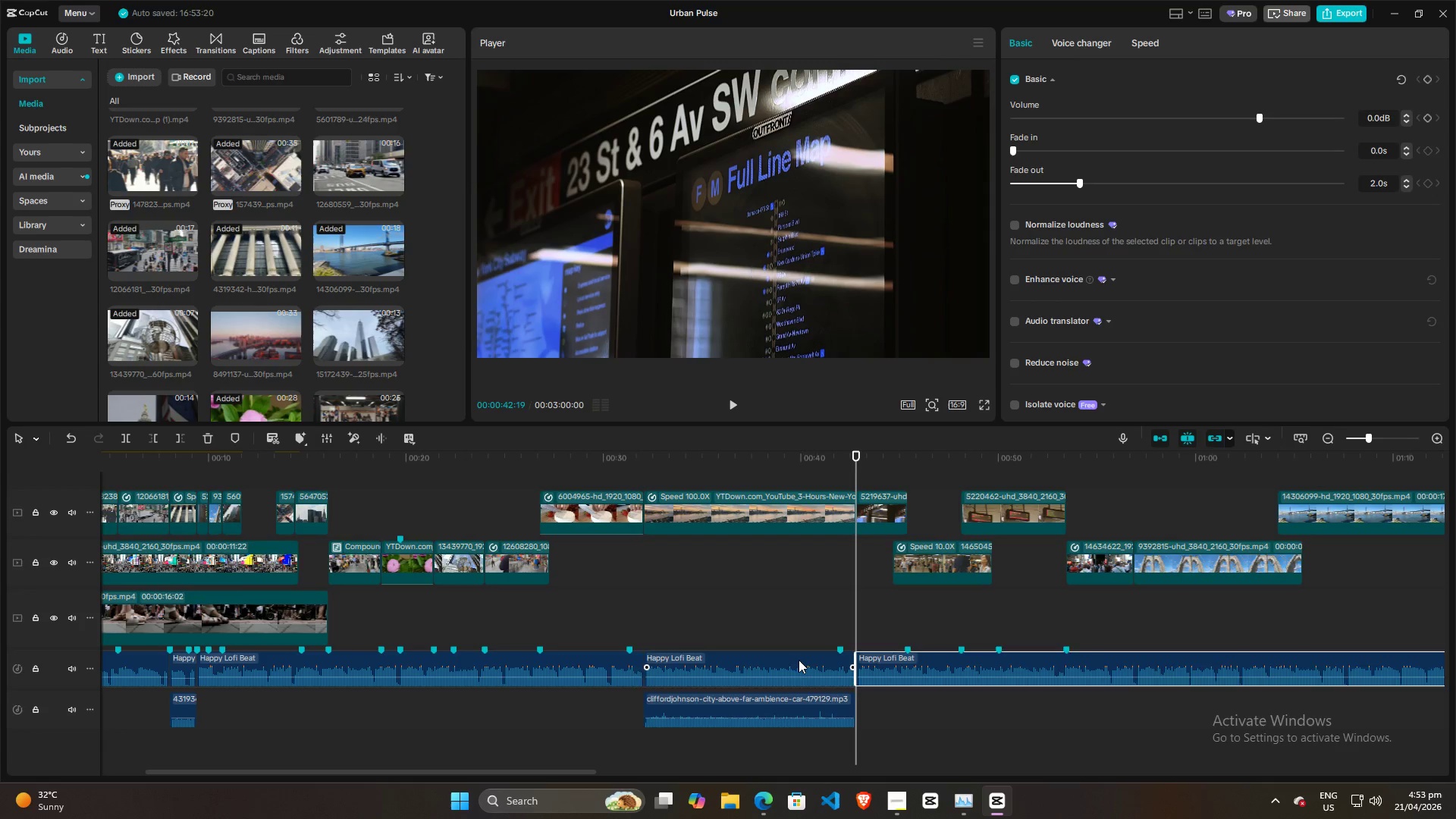 
left_click([799, 660])
 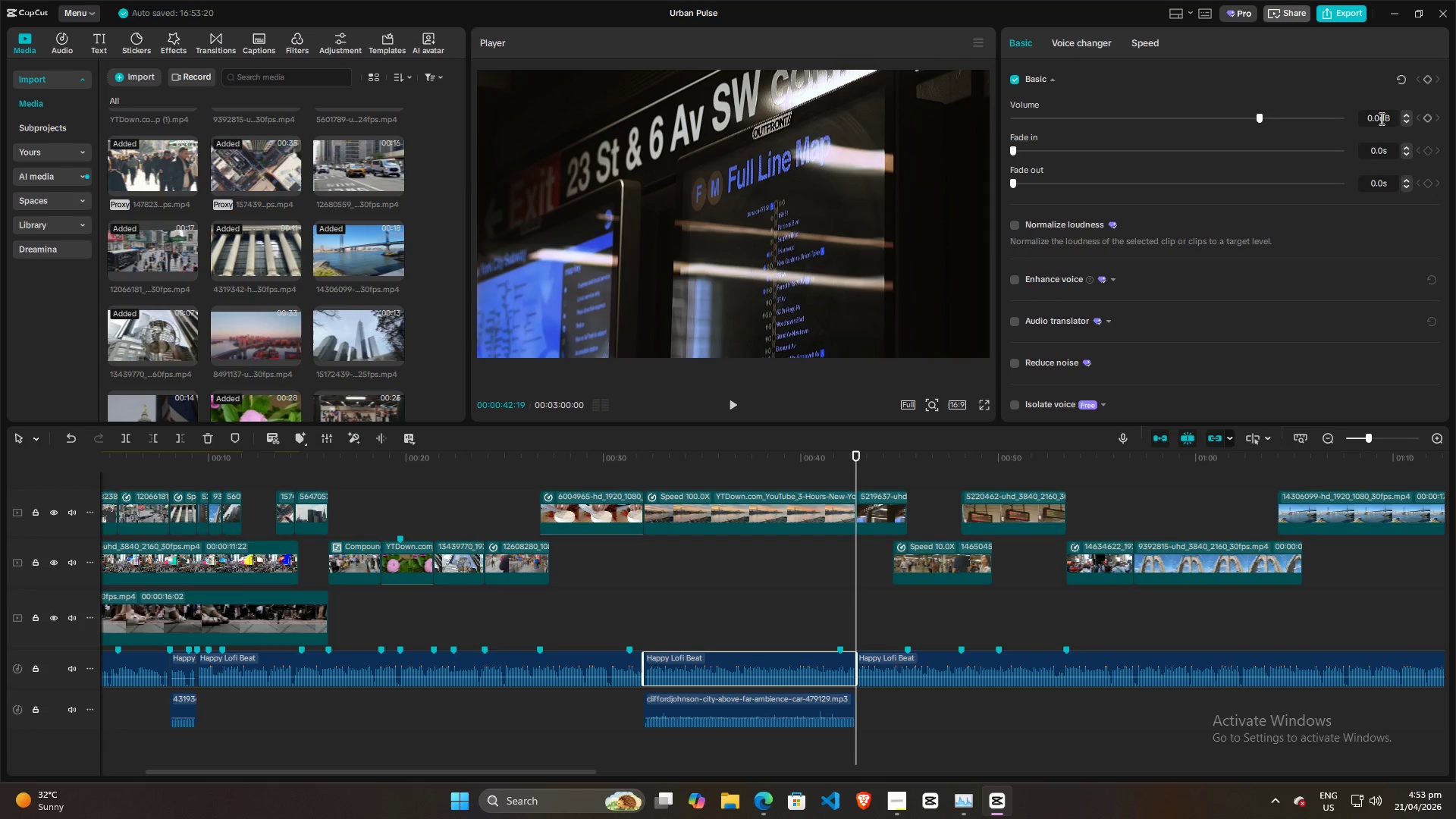 
left_click_drag(start_coordinate=[1381, 118], to_coordinate=[1235, 149])
 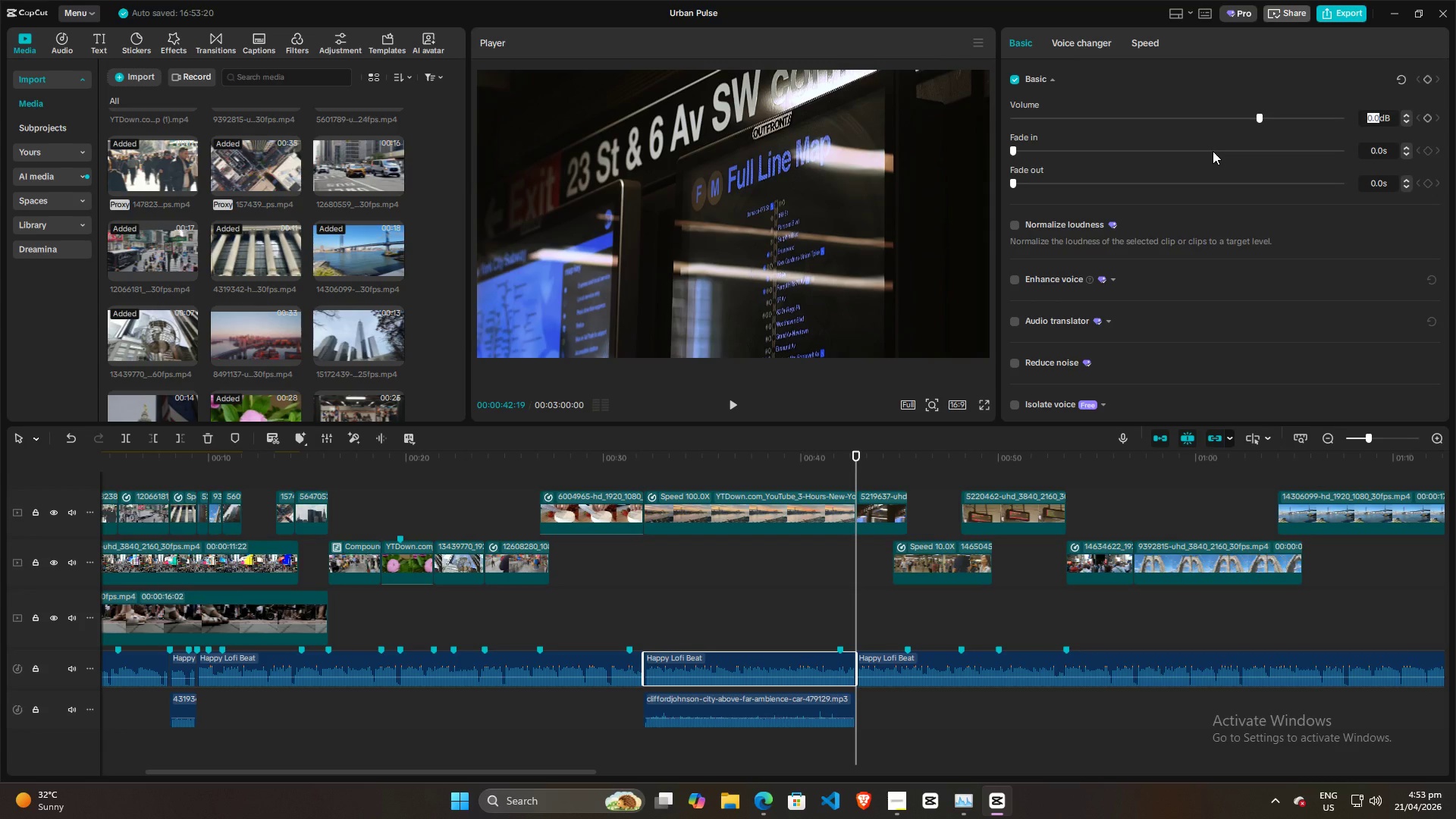 
key(Minus)
 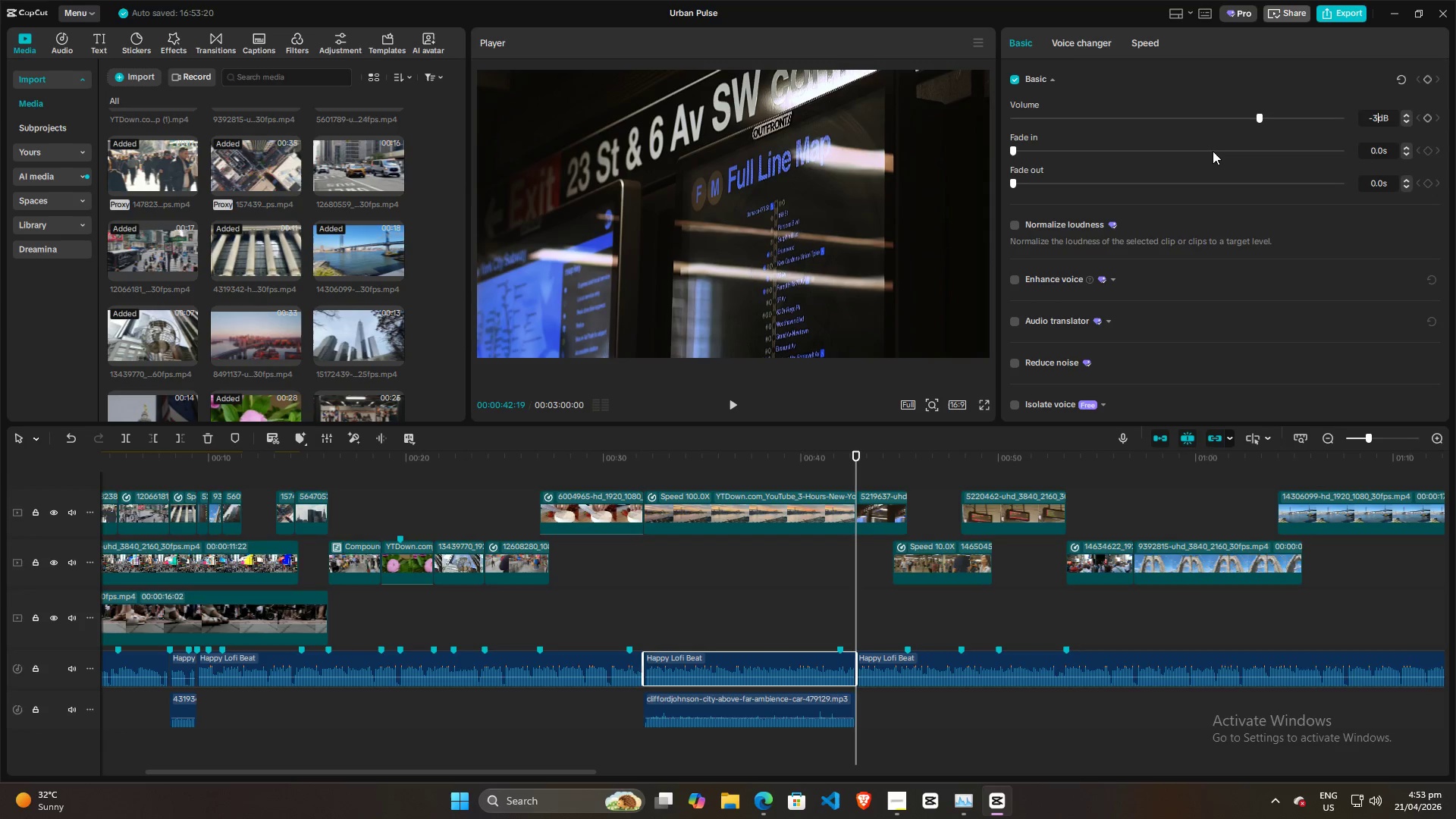 
key(3)
 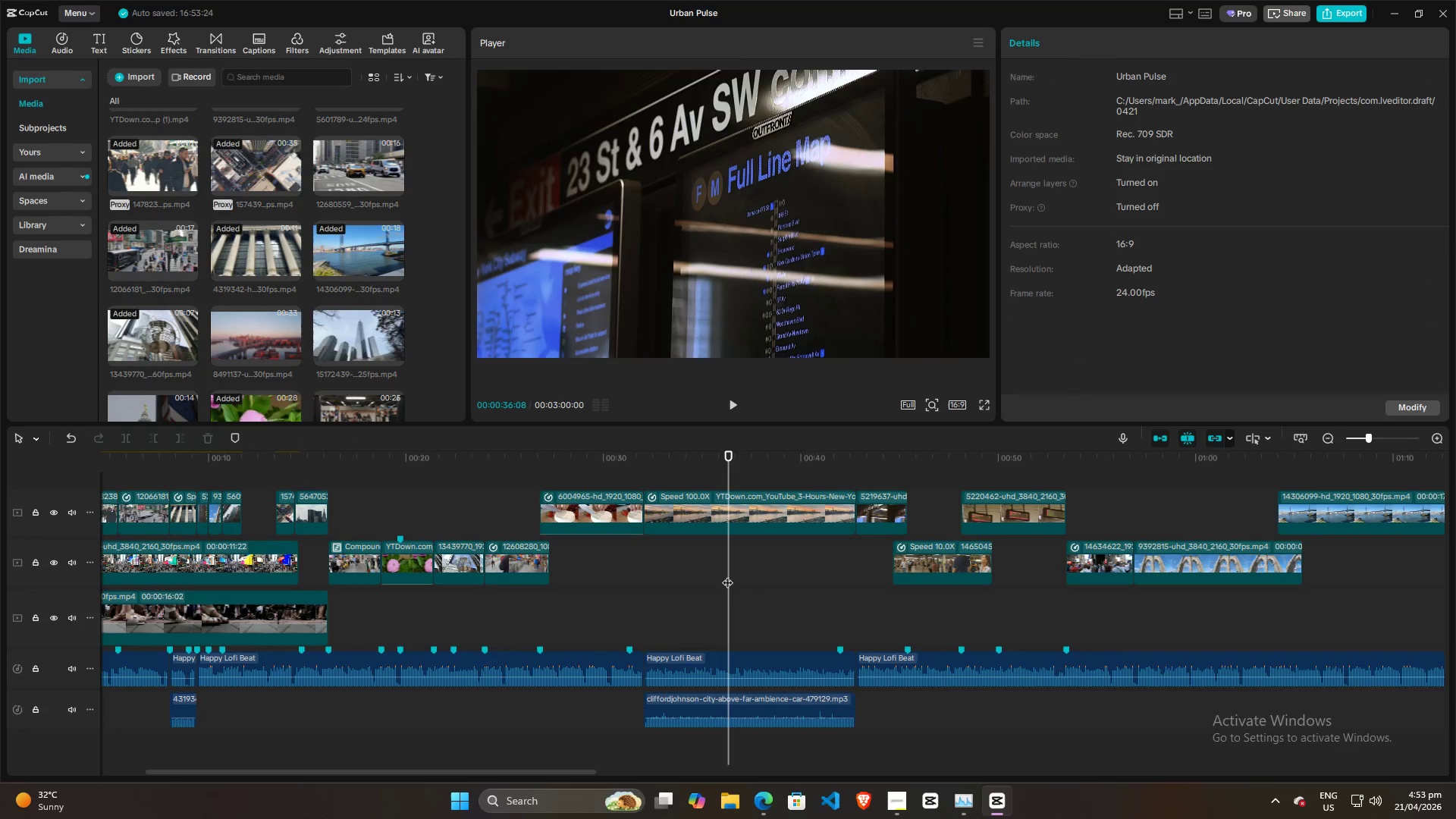 
double_click([642, 589])
 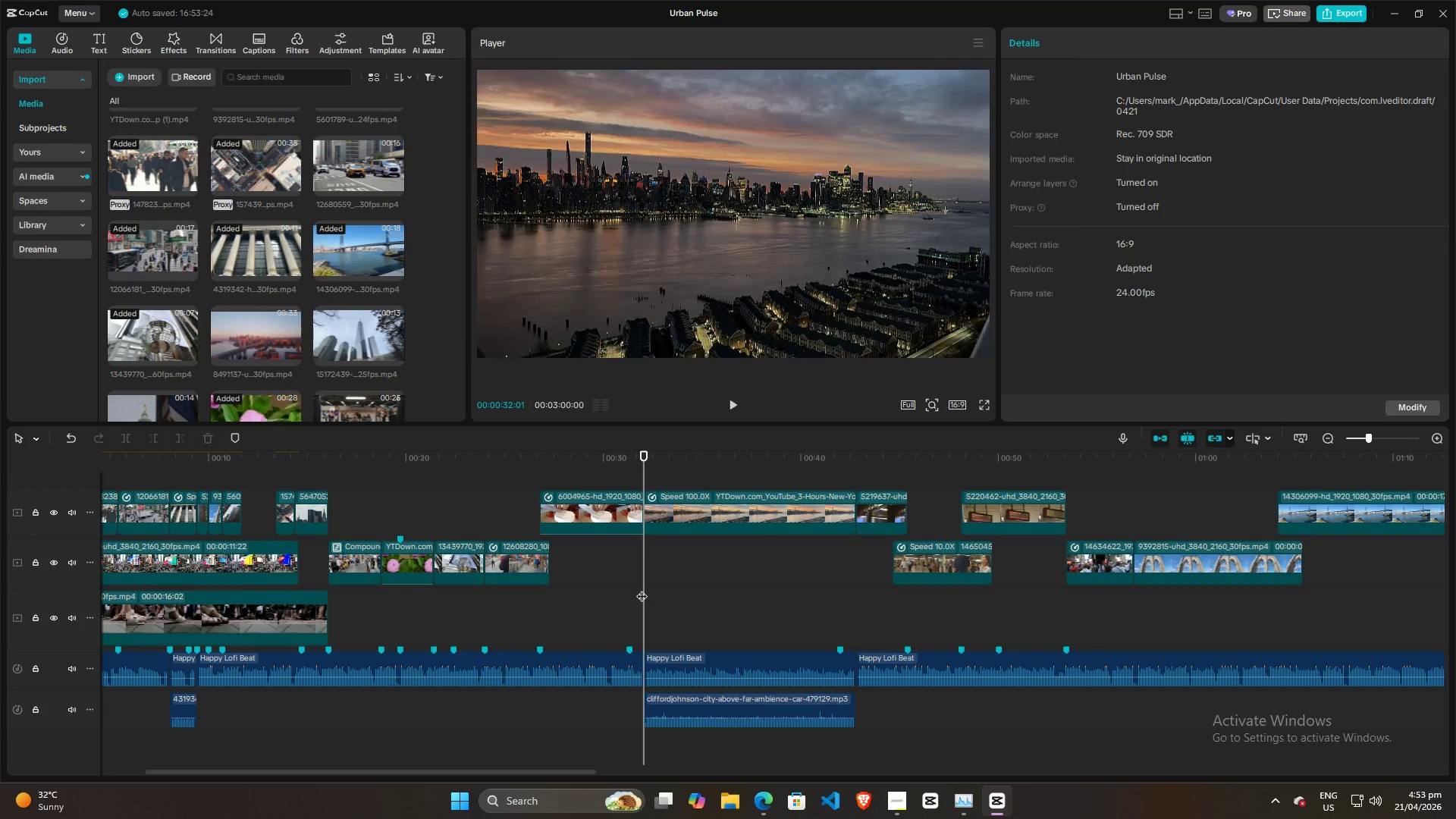 
key(Space)
 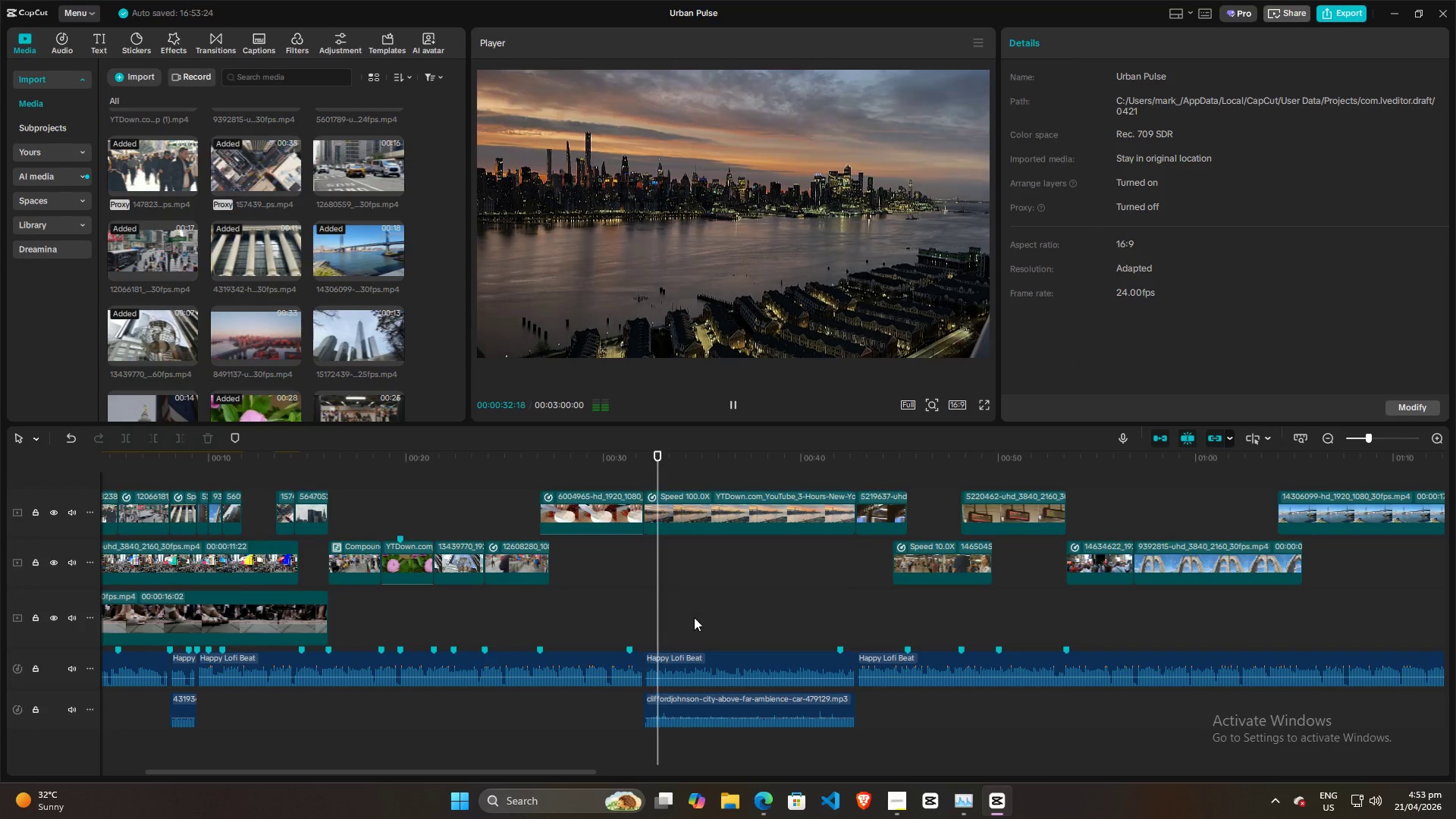 
key(Space)
 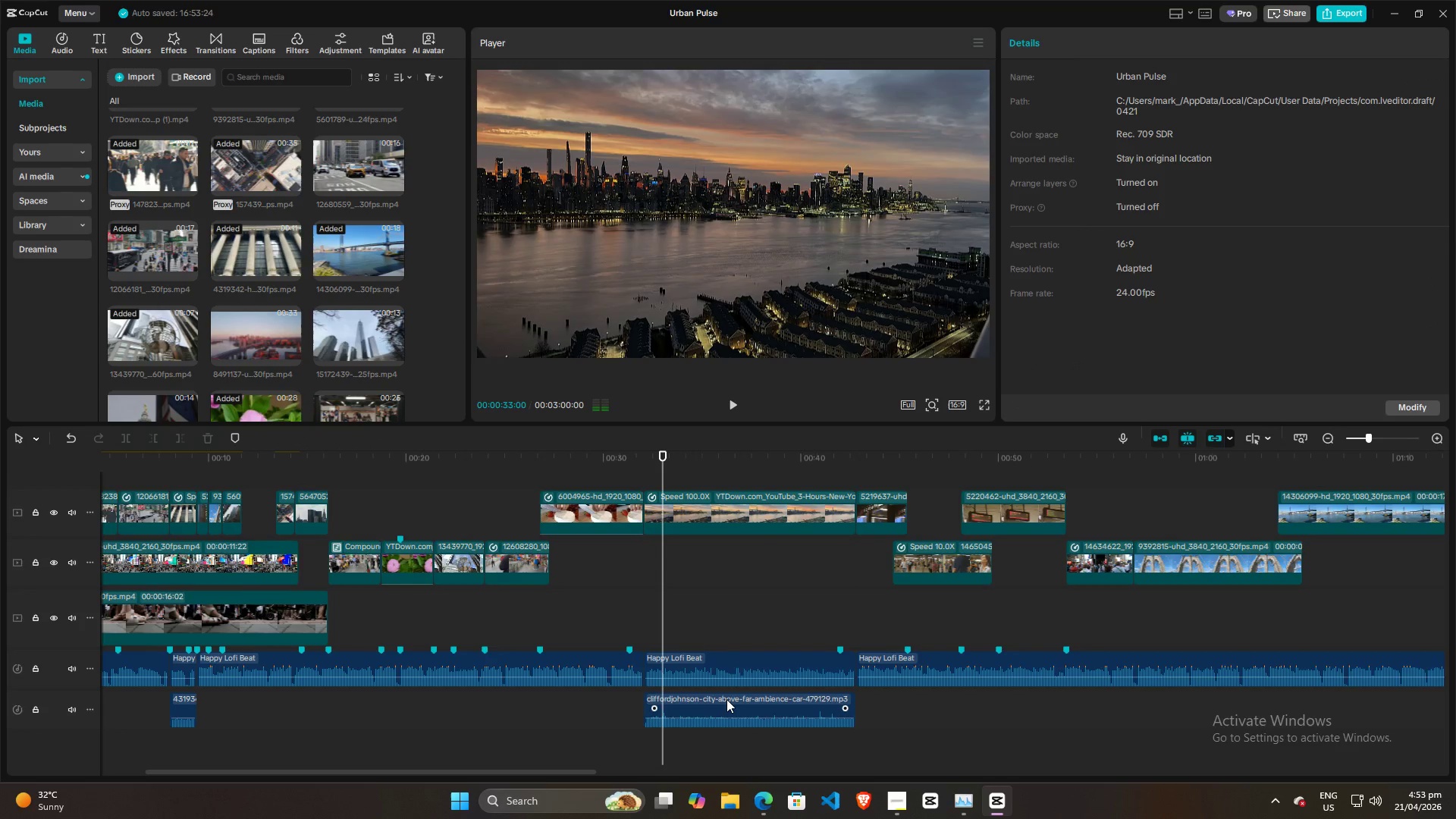 
left_click([726, 699])
 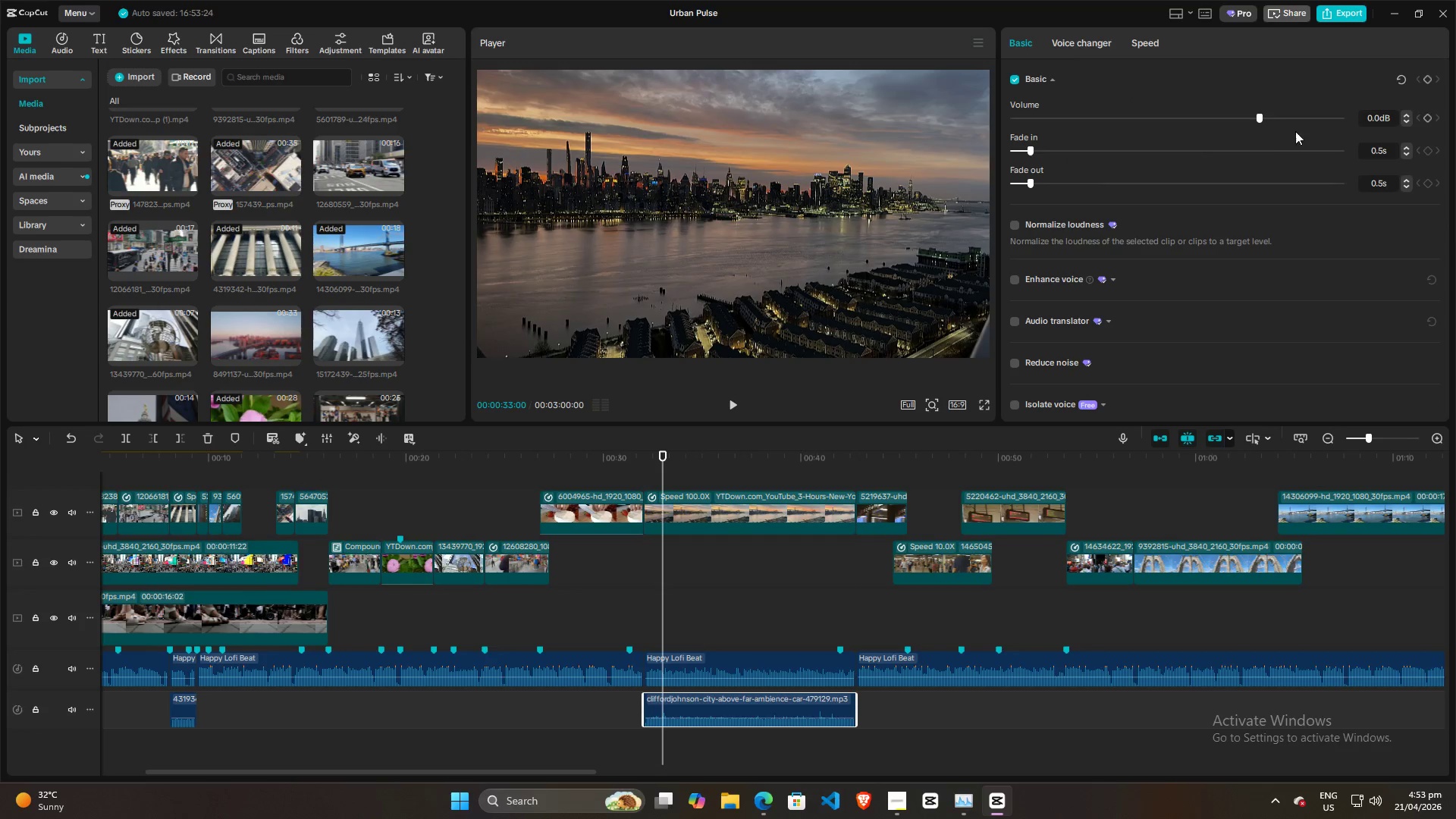 
left_click([1371, 118])
 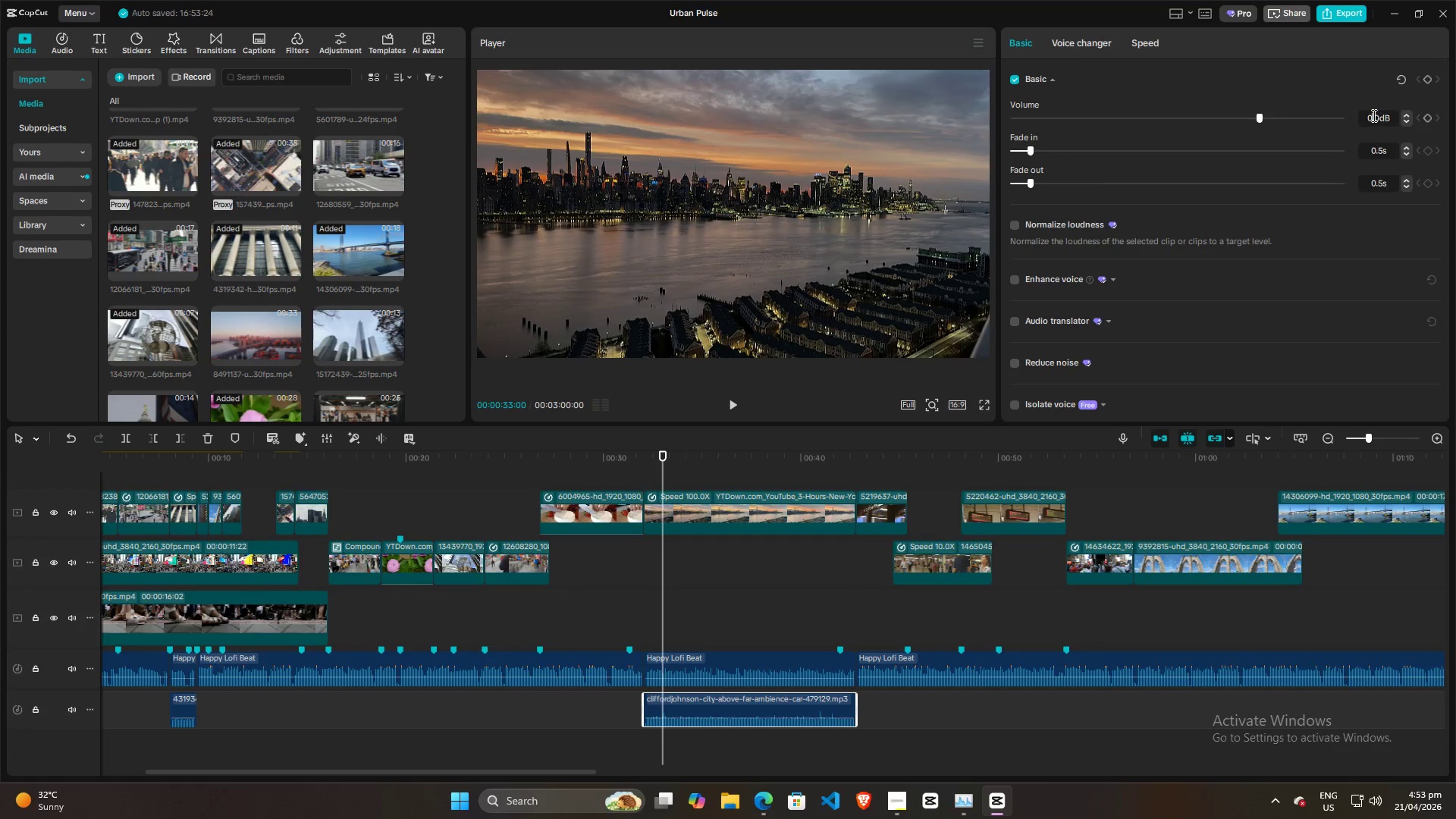 
scroll: coordinate [1381, 113], scroll_direction: up, amount: 50.0
 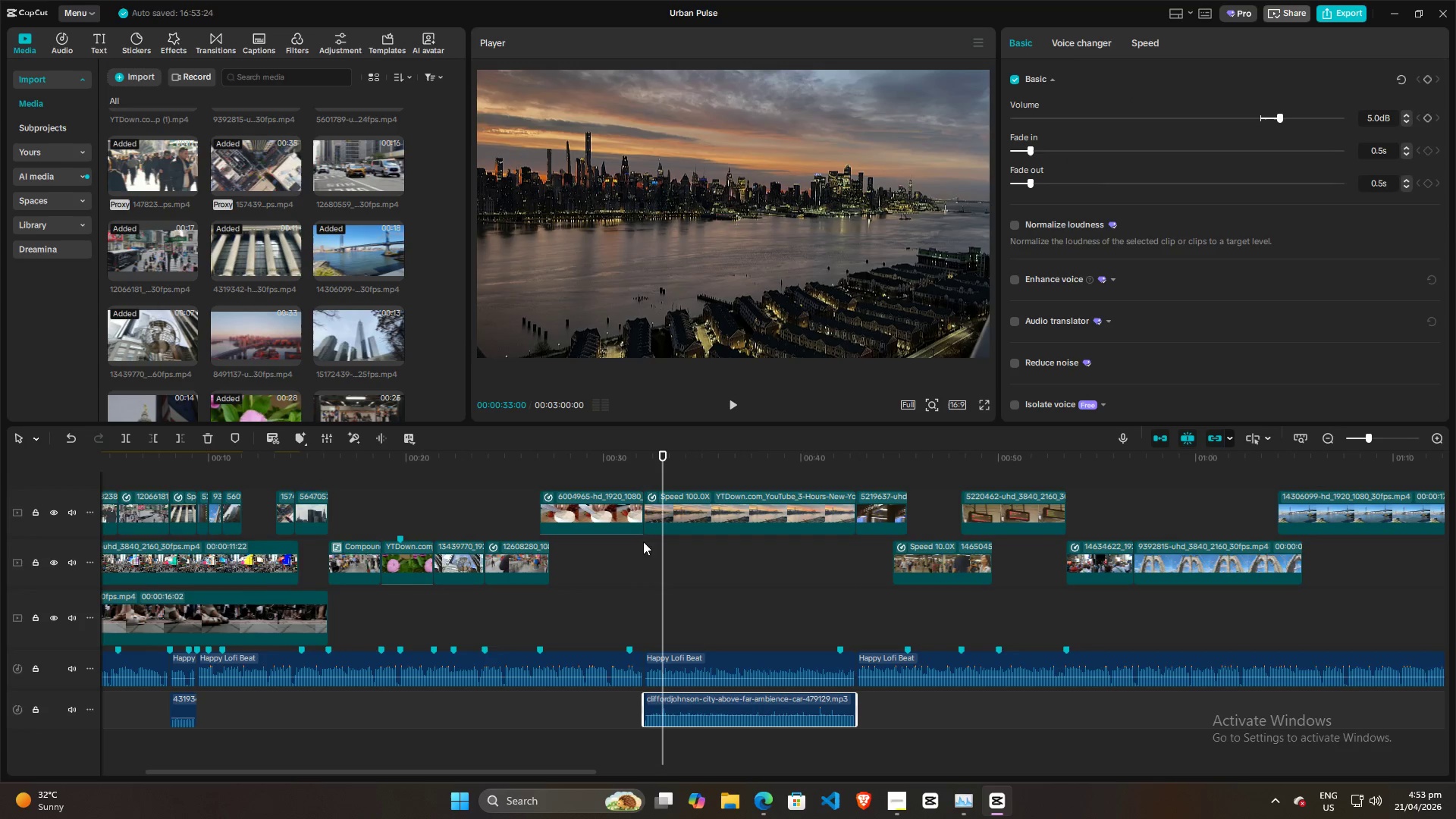 
left_click([639, 597])
 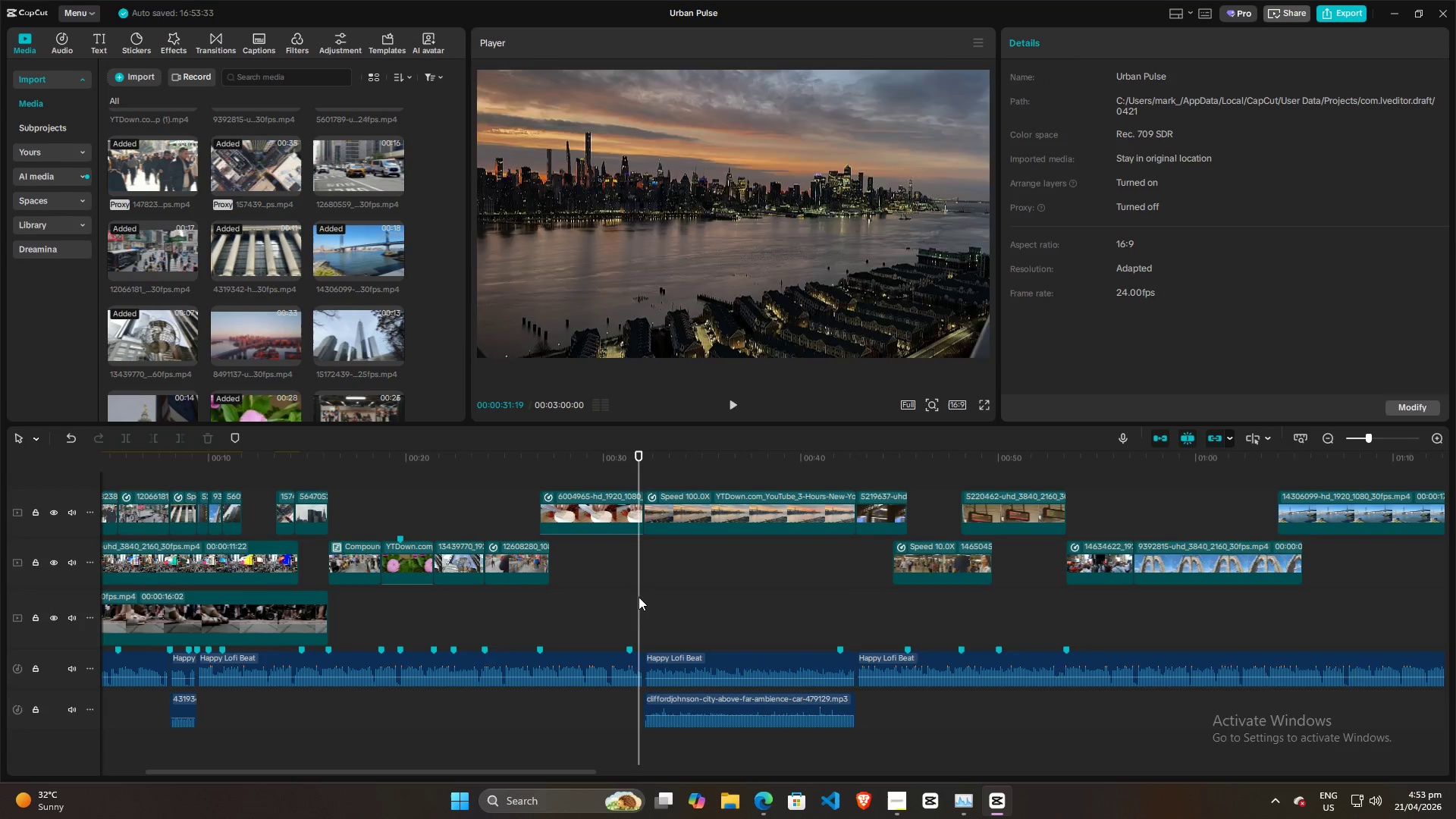 
key(Space)
 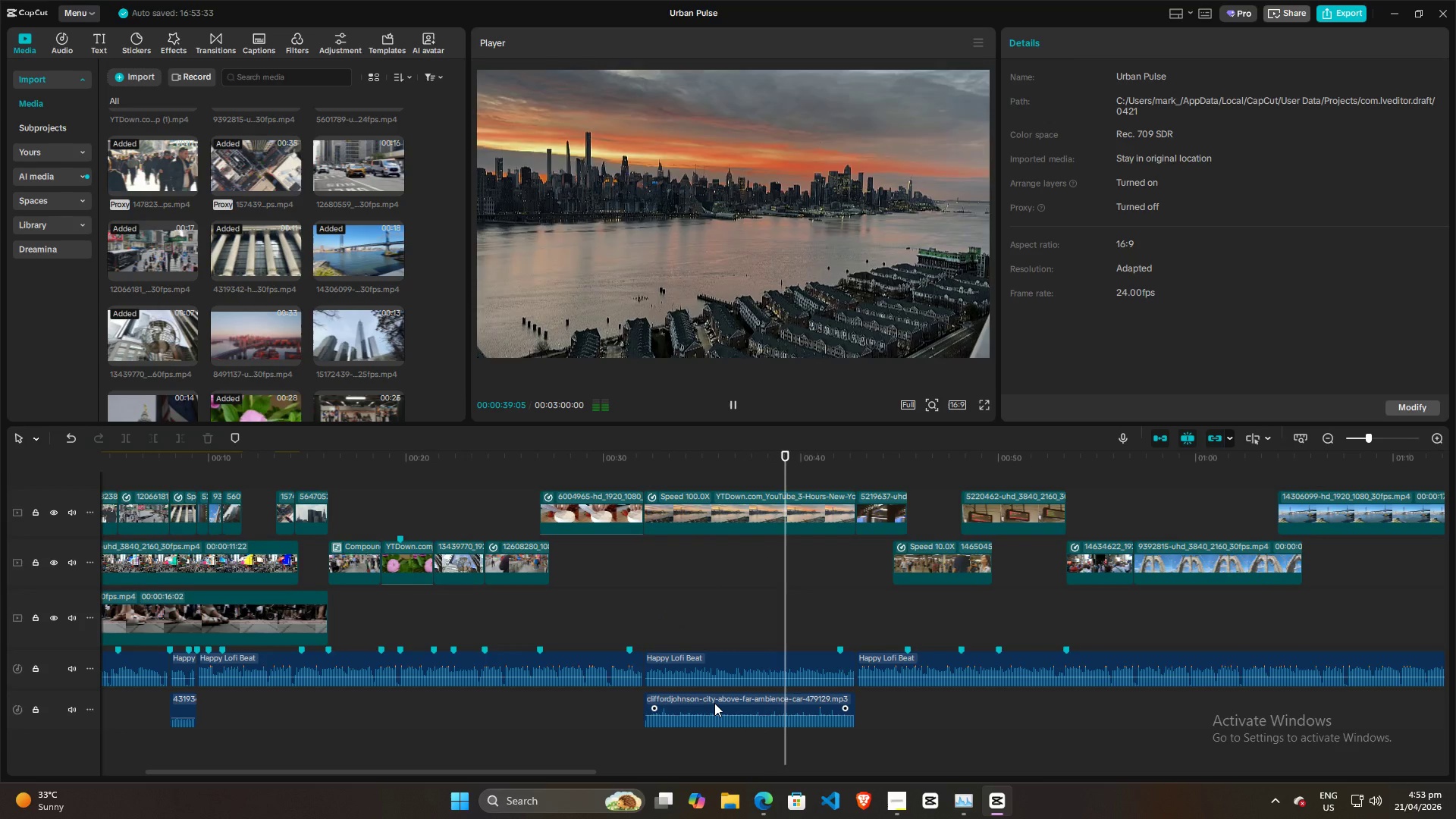 
wait(12.53)
 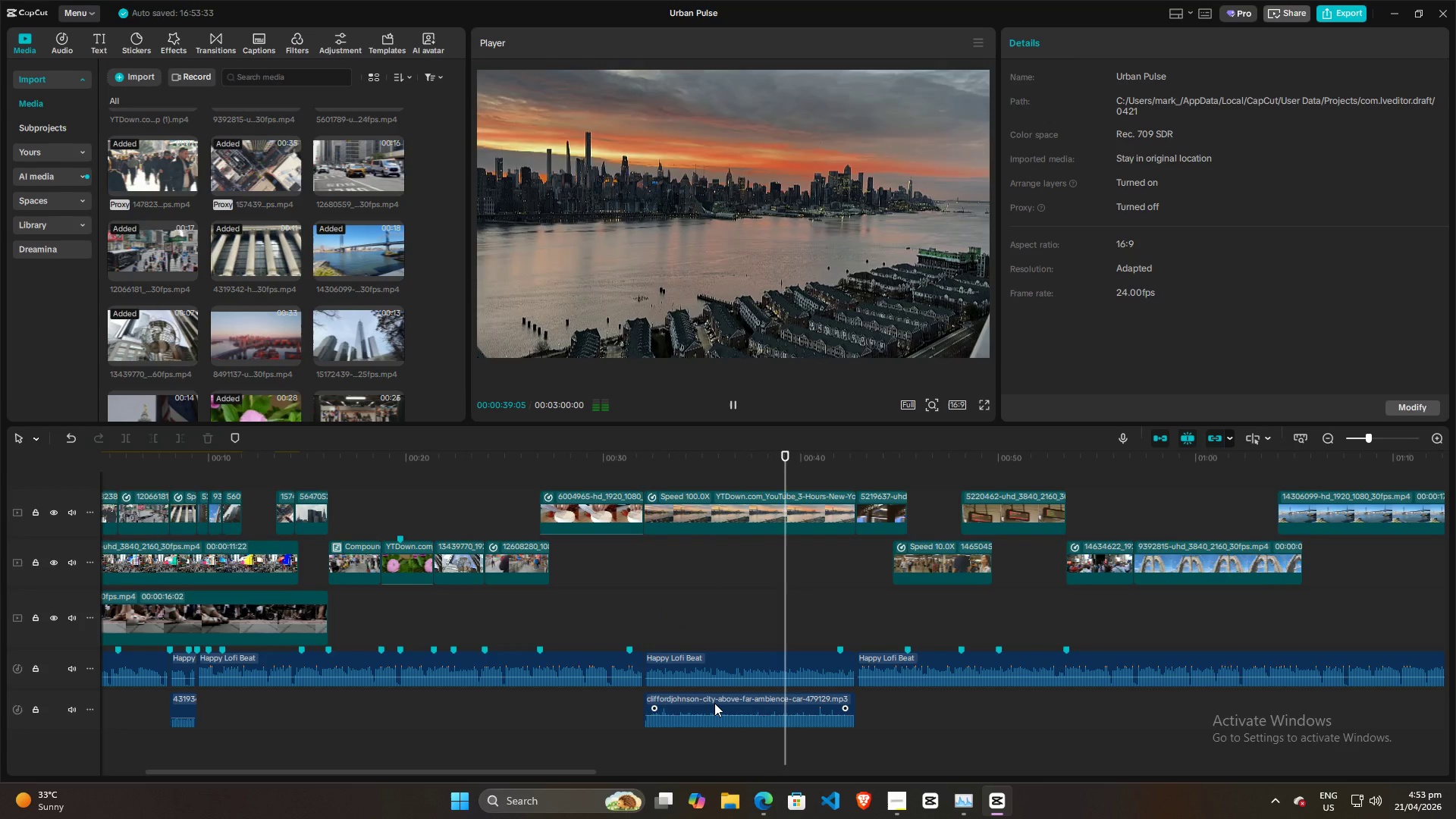 
key(Space)
 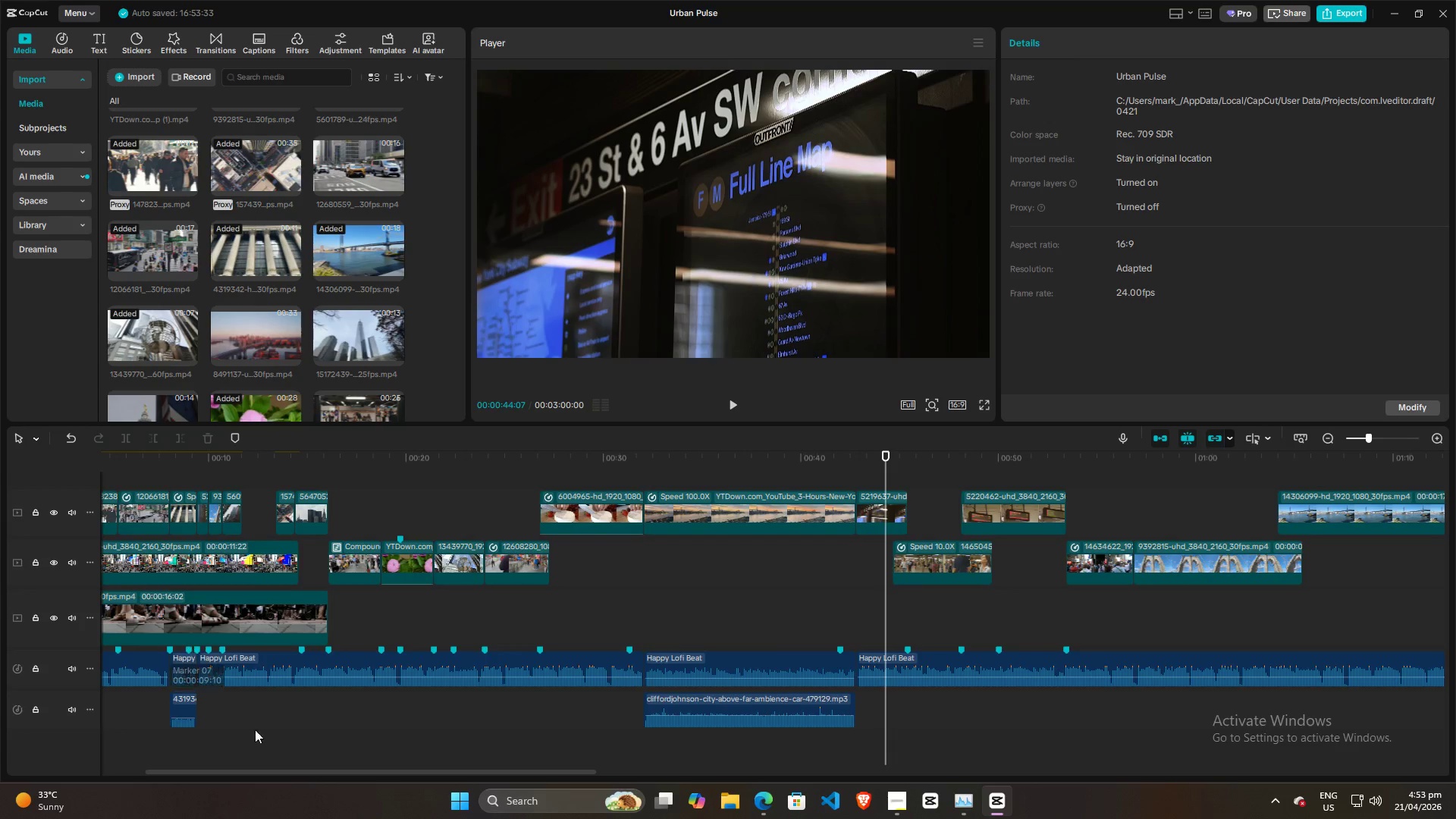 
left_click([303, 721])
 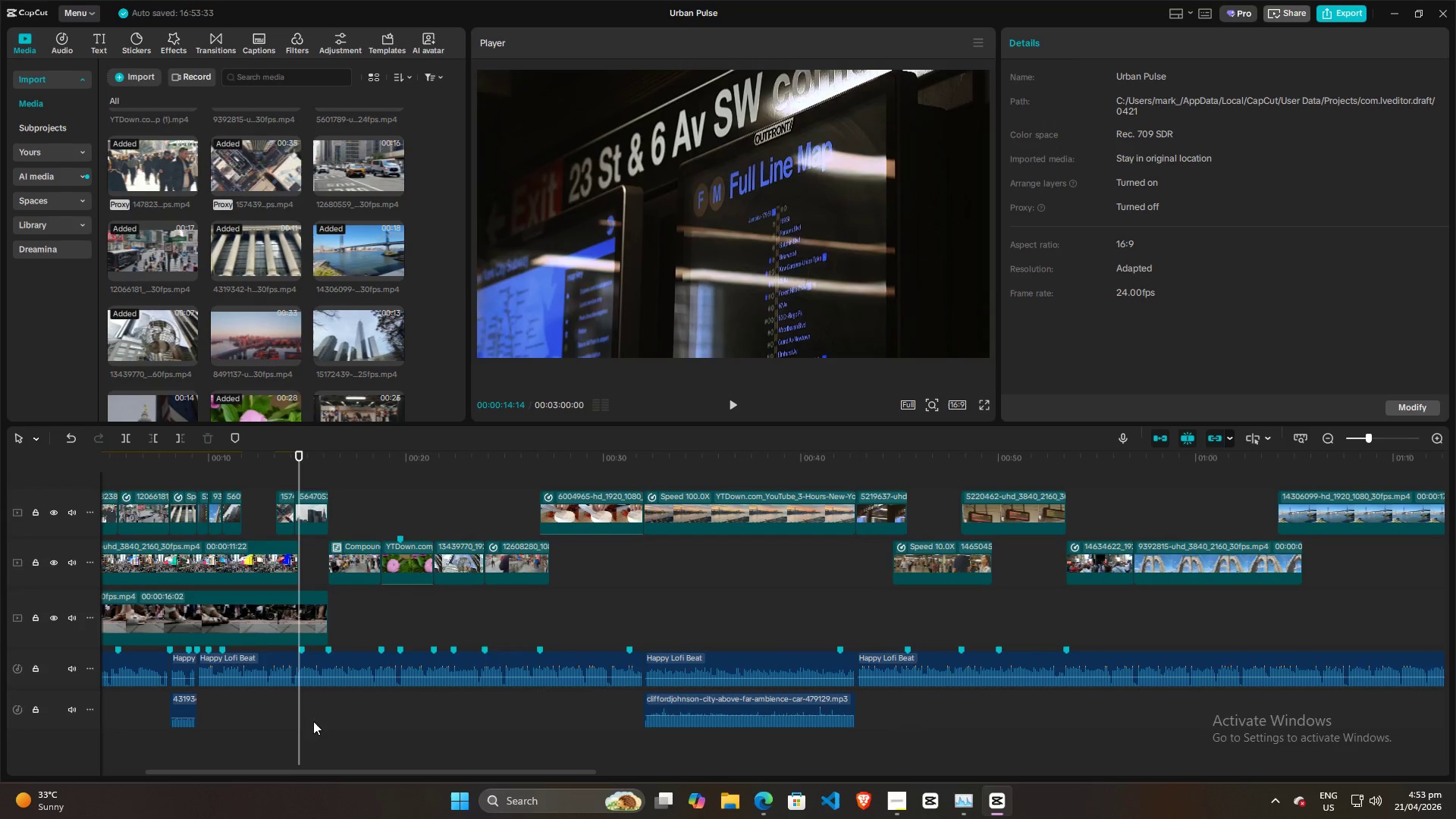 
left_click_drag(start_coordinate=[313, 721], to_coordinate=[306, 717])
 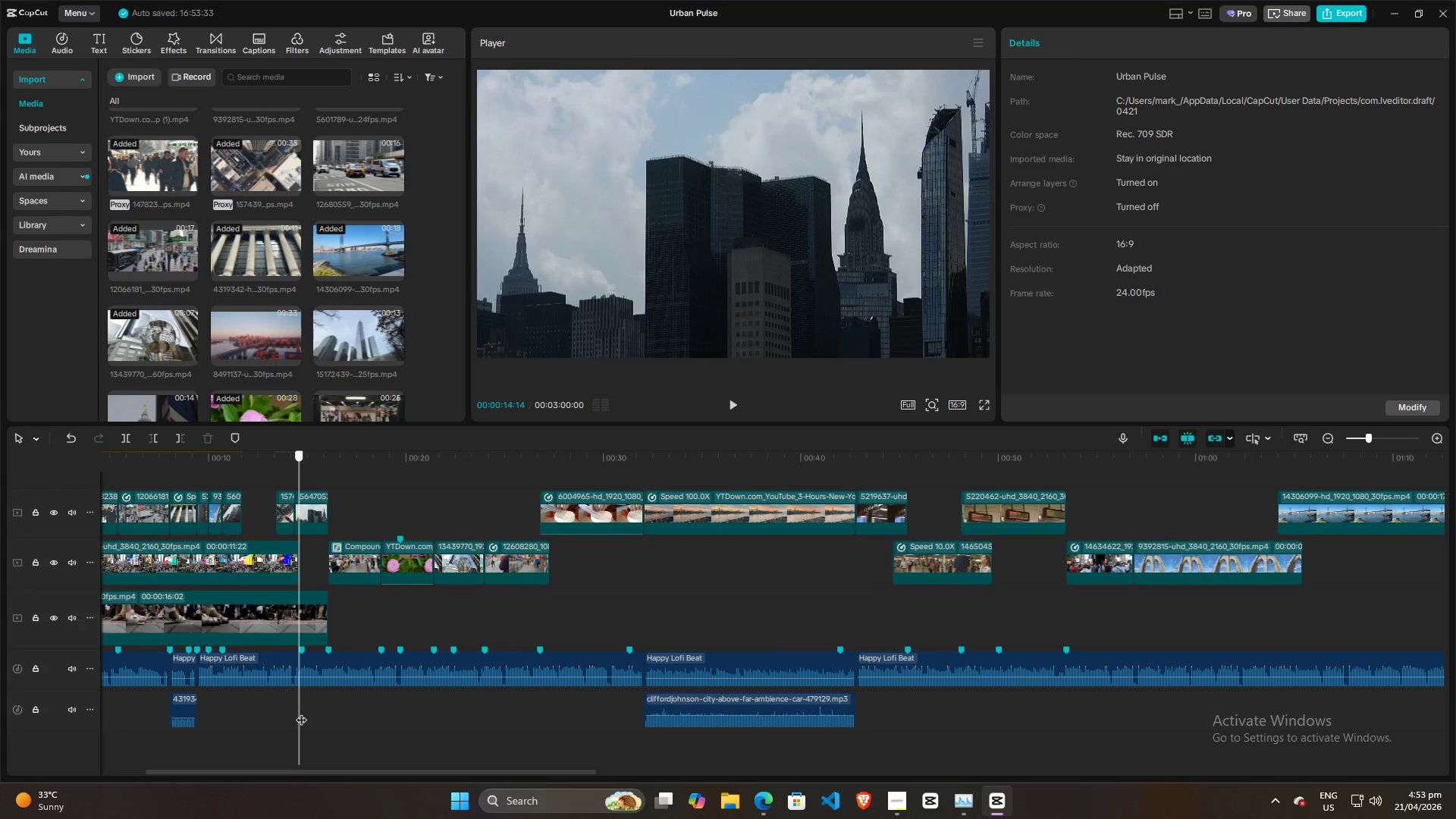 
left_click_drag(start_coordinate=[303, 713], to_coordinate=[278, 711])
 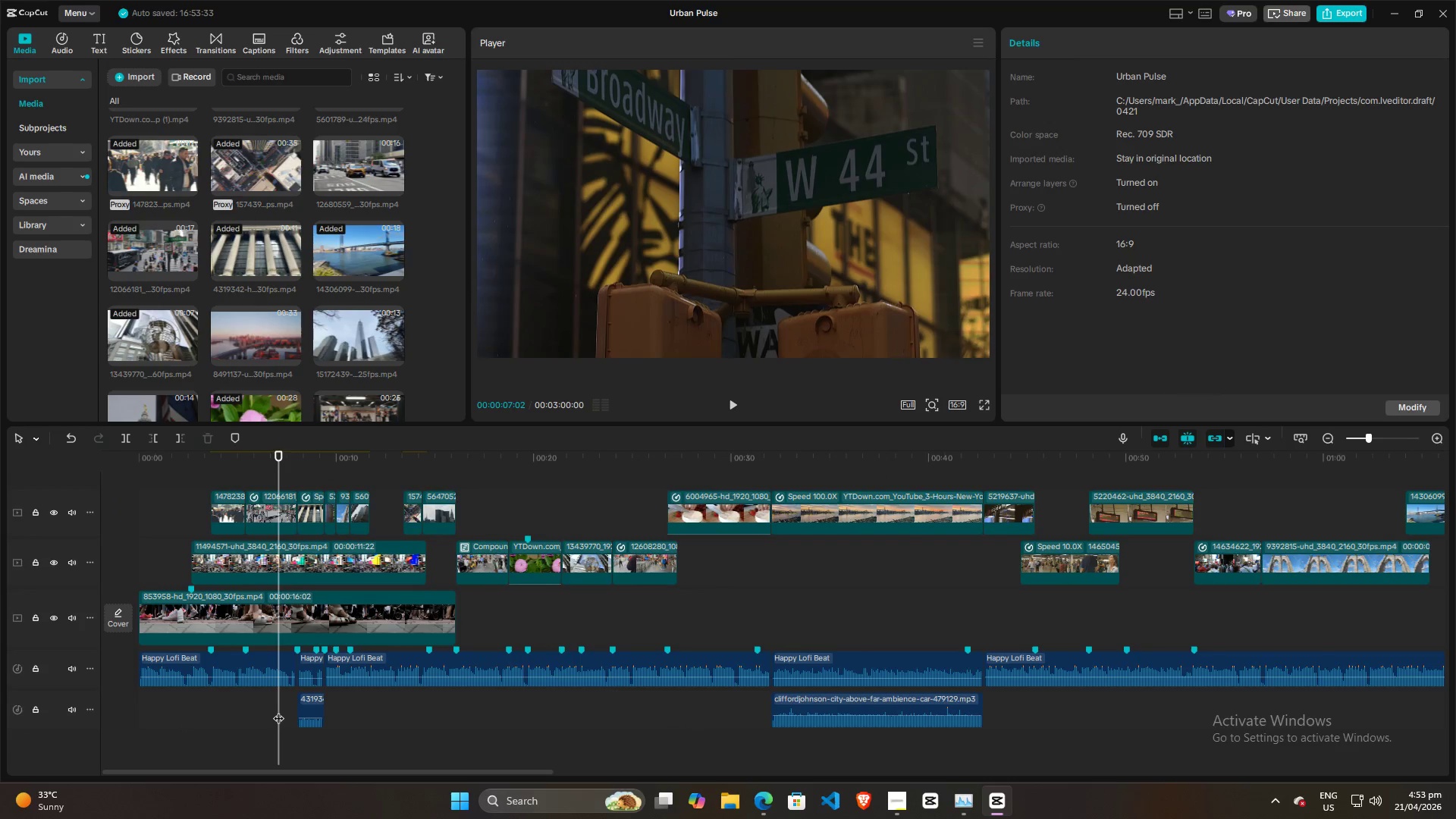 
key(Space)
 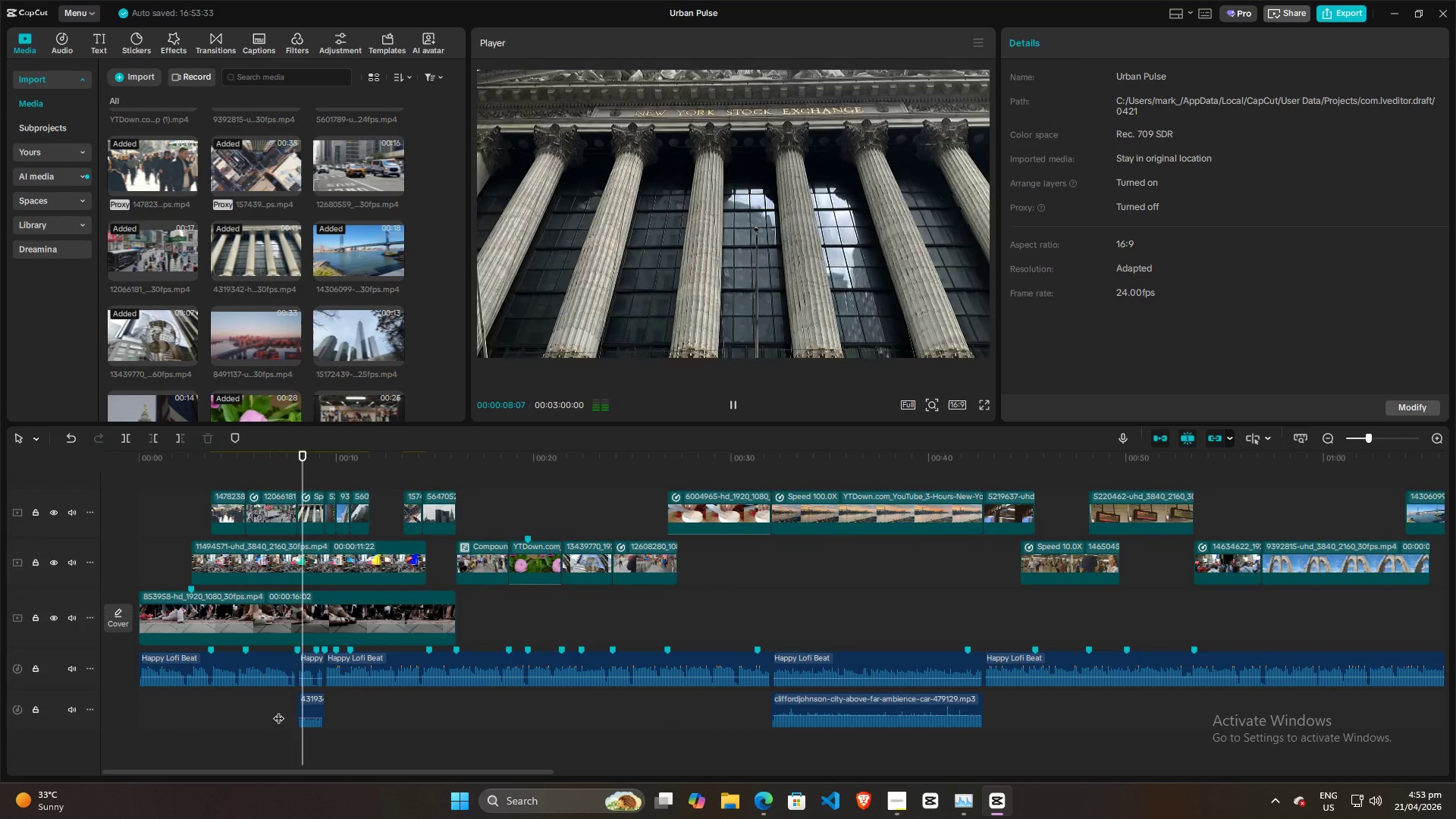 
key(Space)
 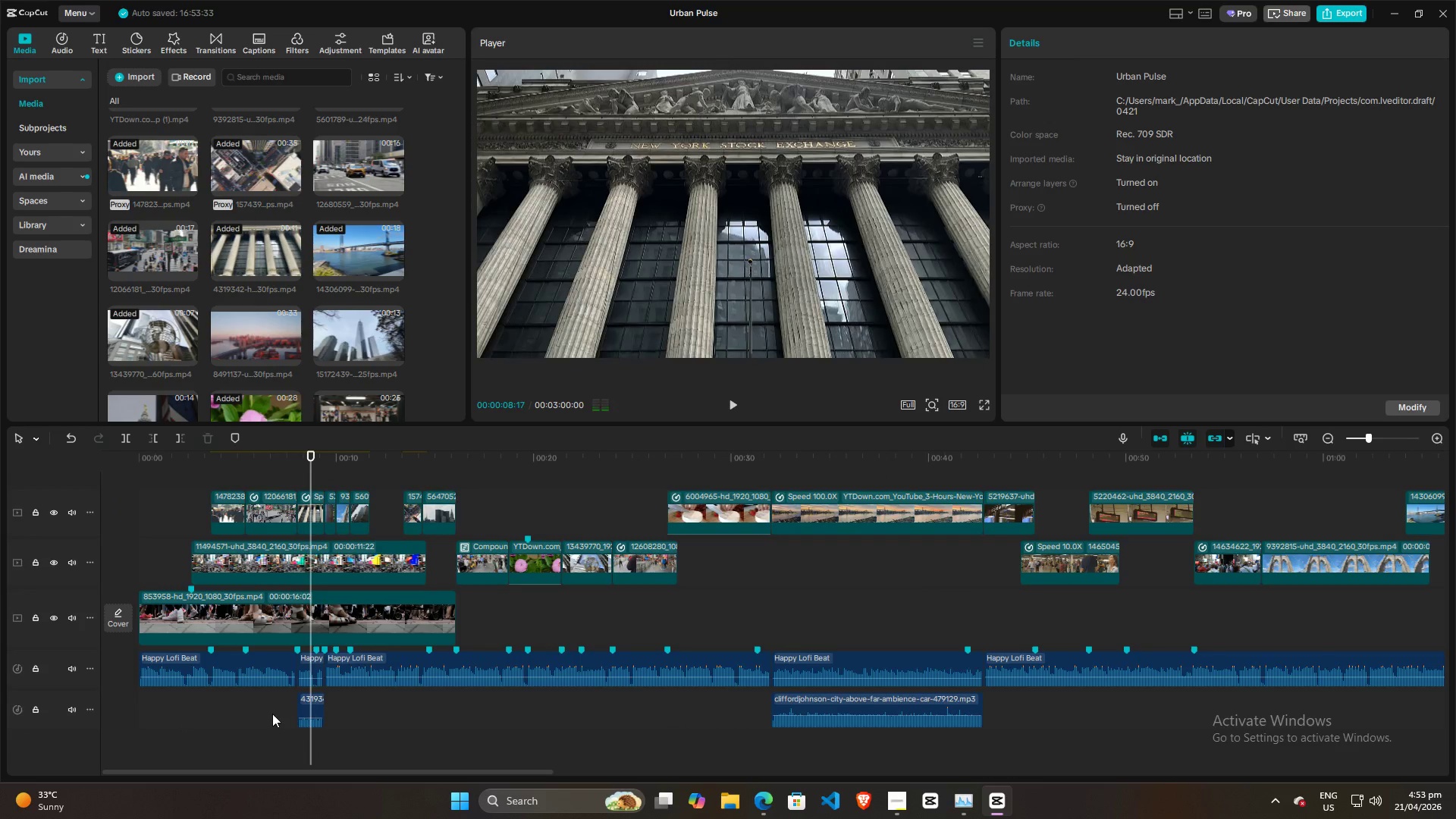 
left_click([271, 714])
 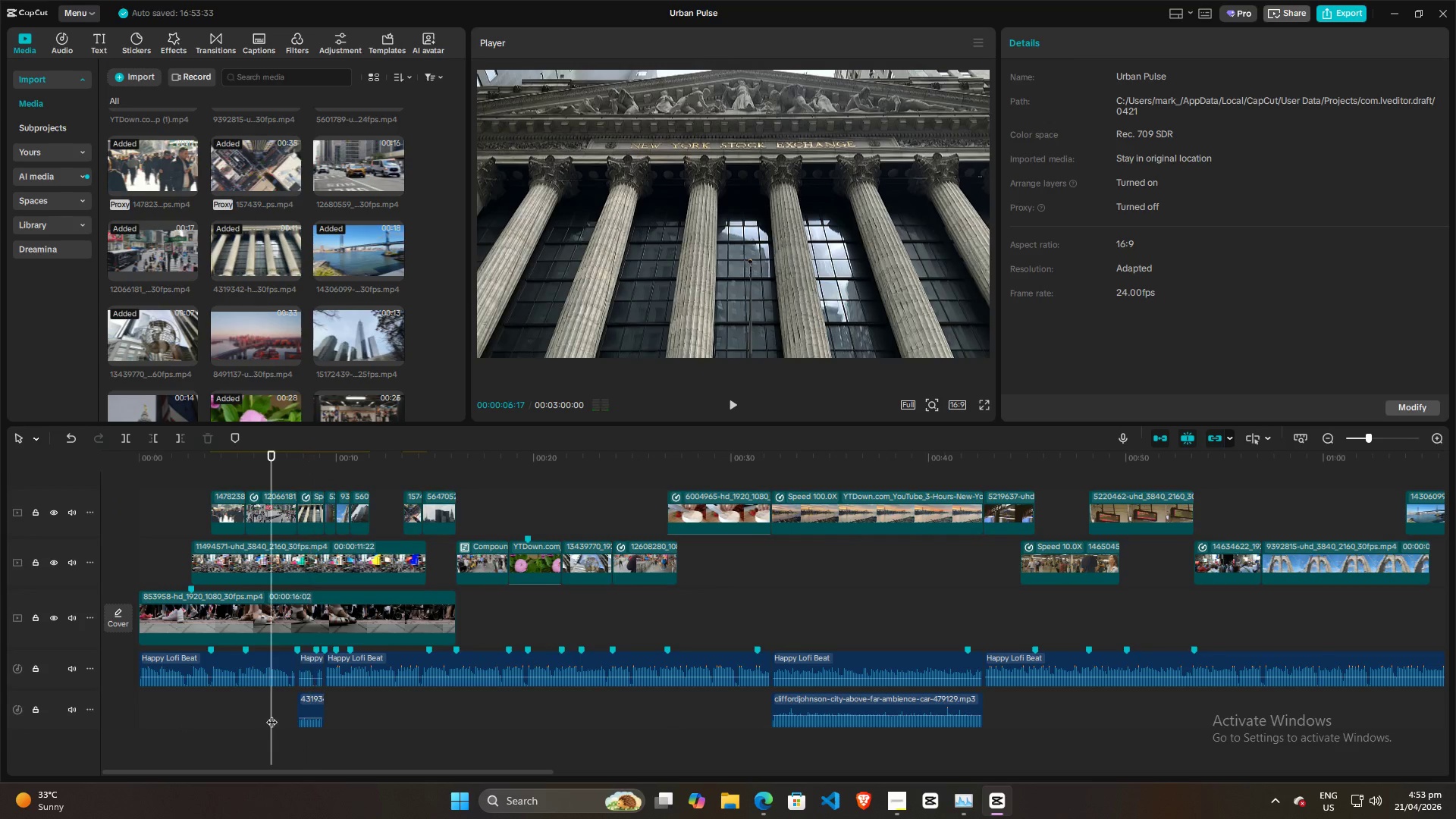 
key(Space)
 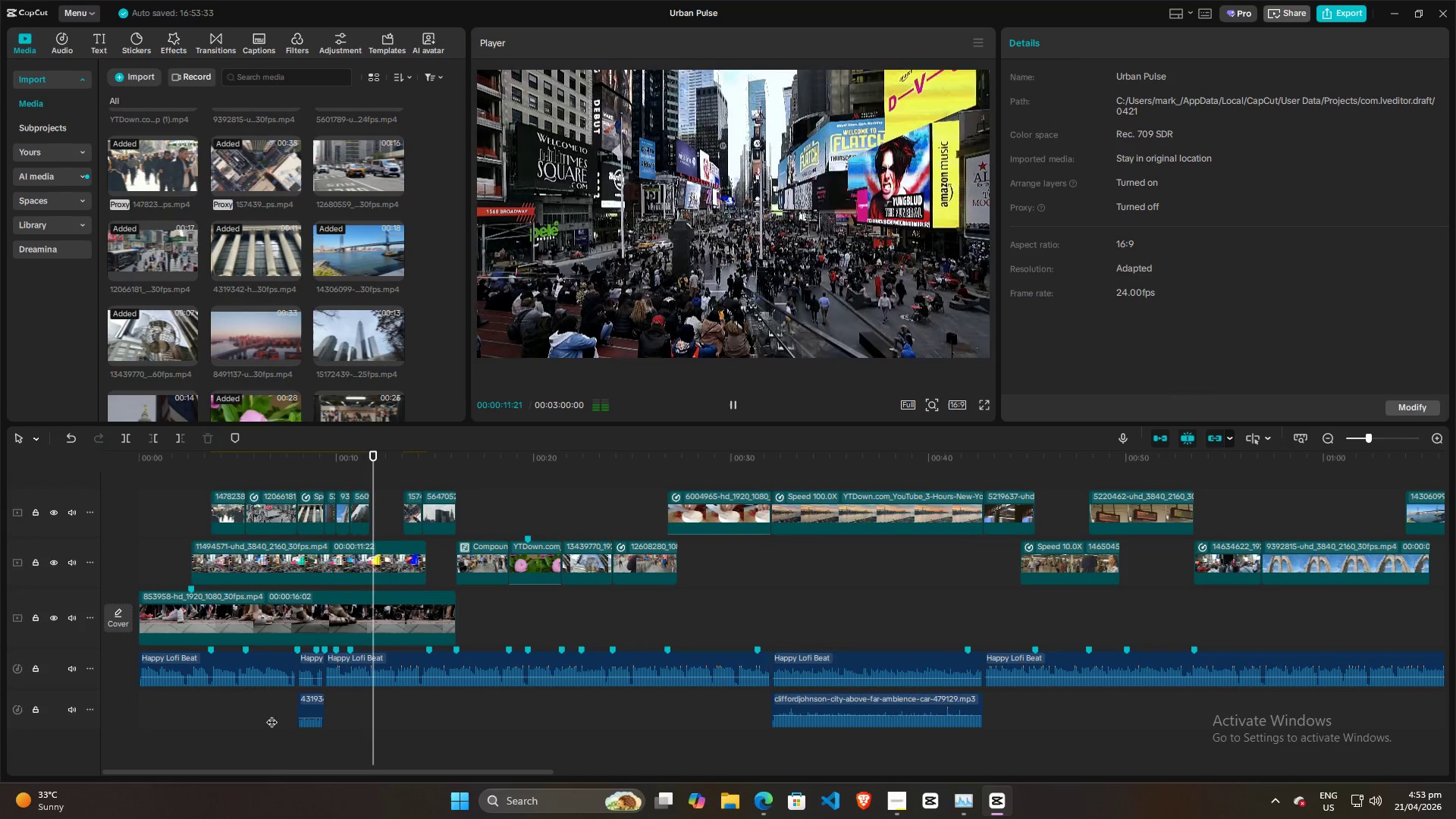 
wait(7.14)
 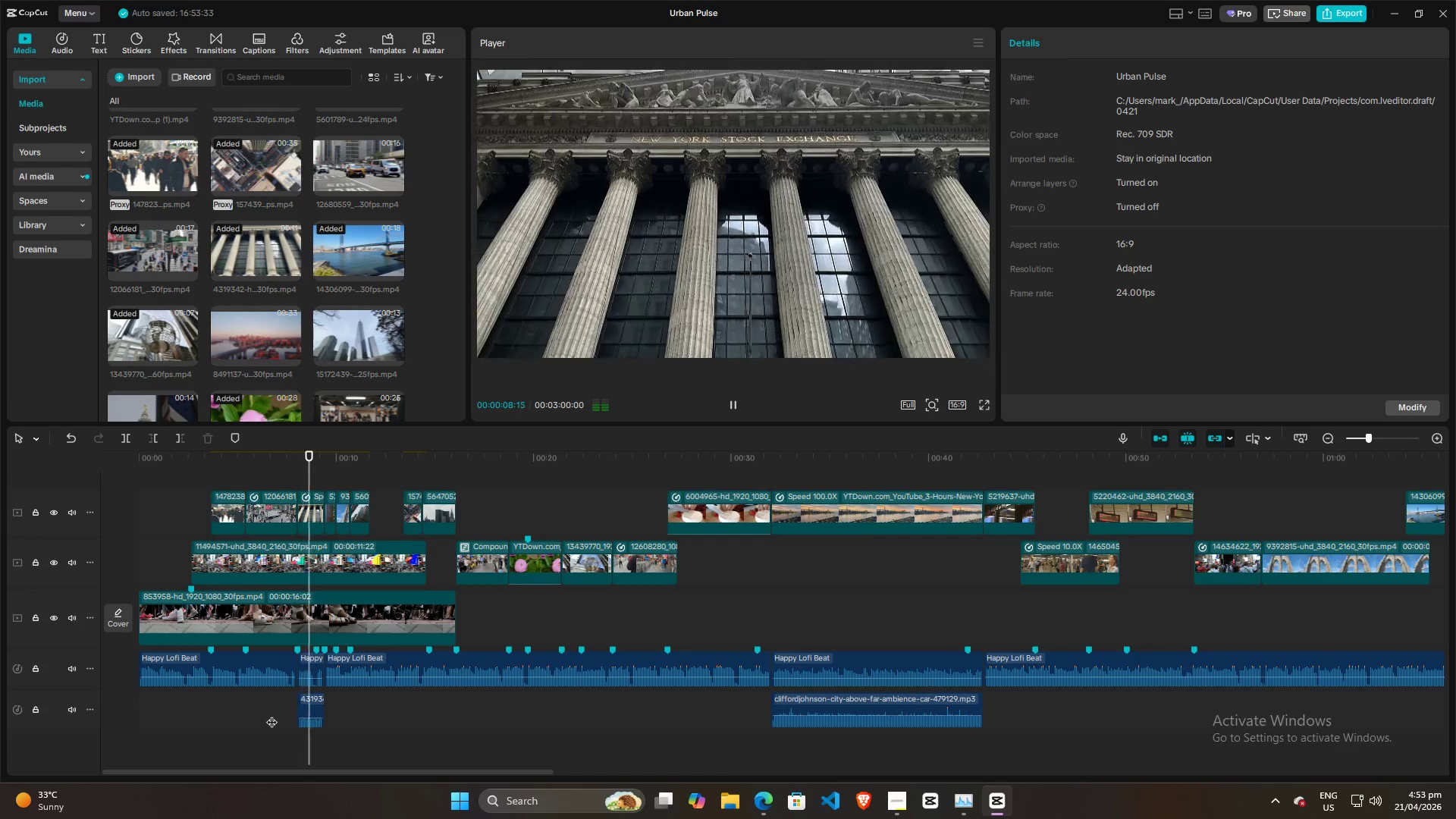 
left_click([725, 610])
 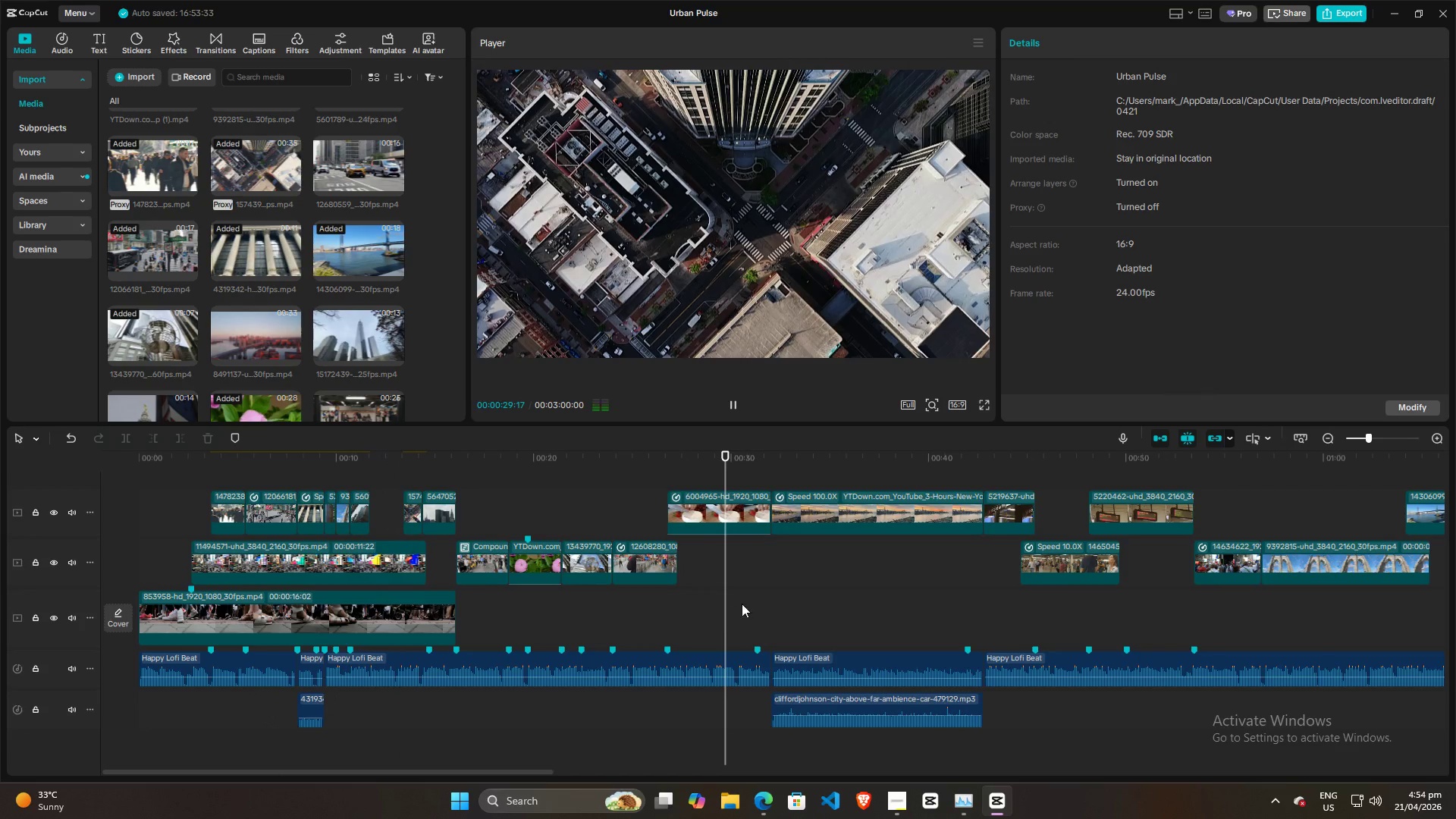 
left_click([745, 603])
 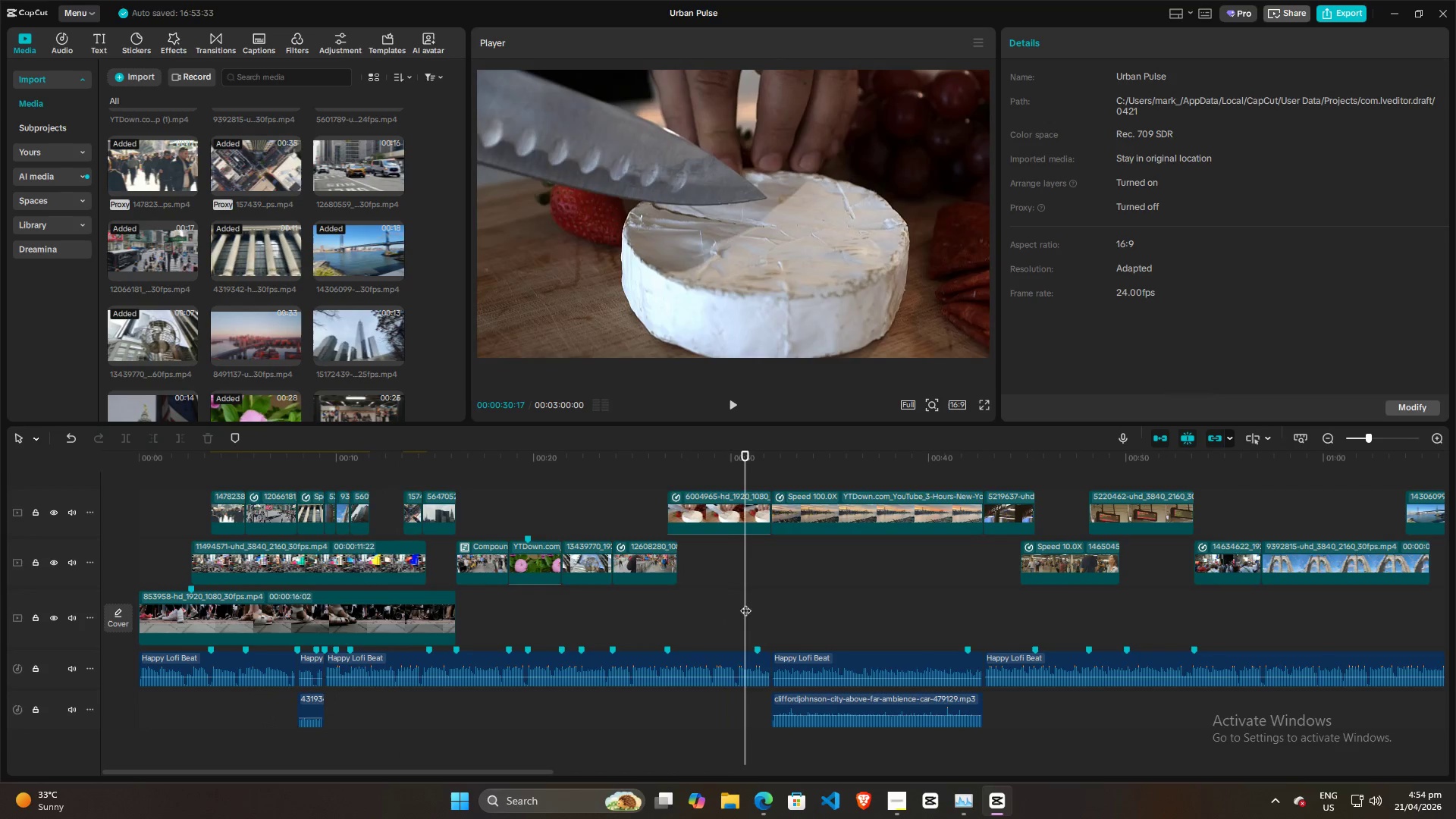 
key(Space)
 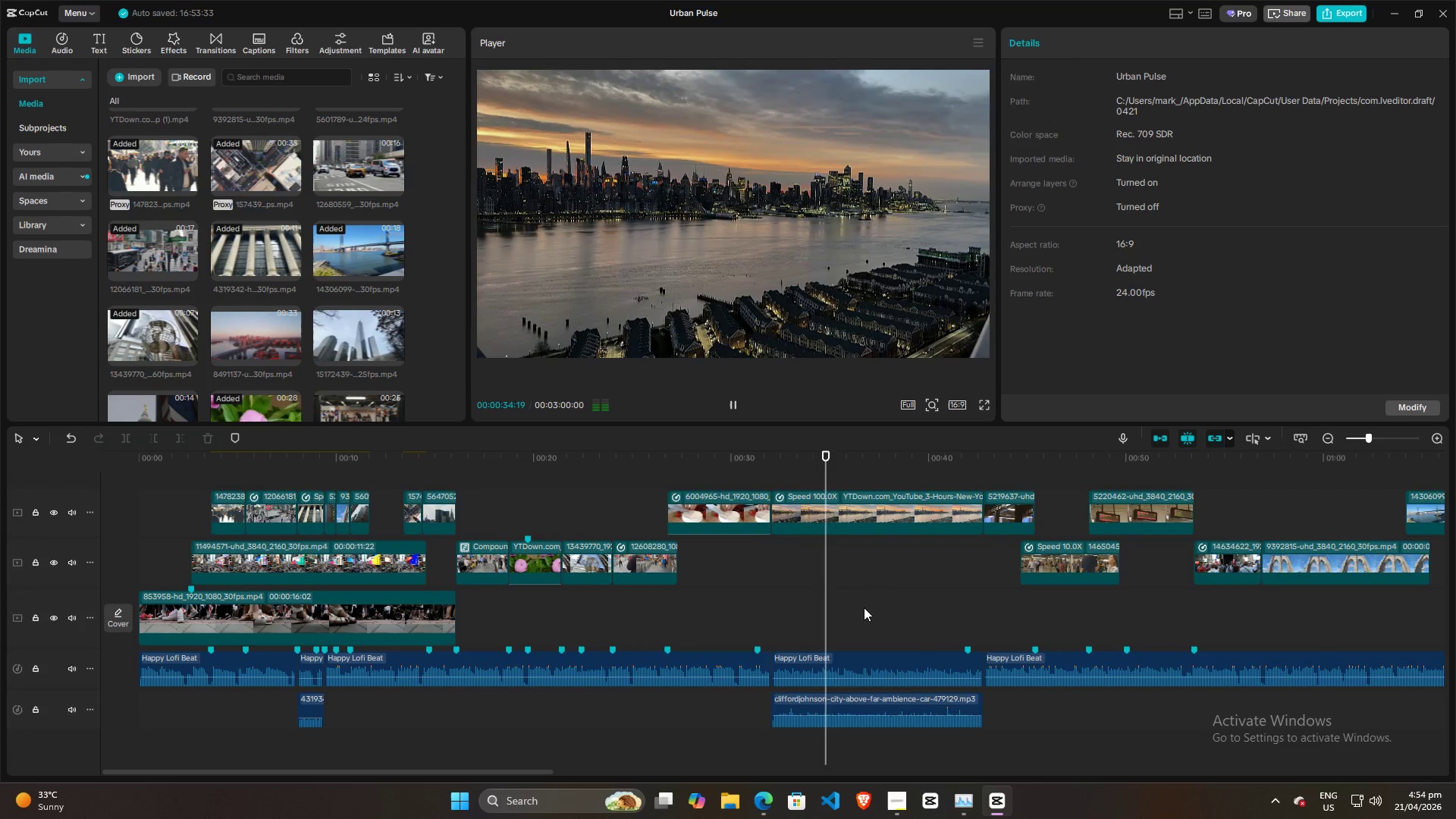 
wait(5.56)
 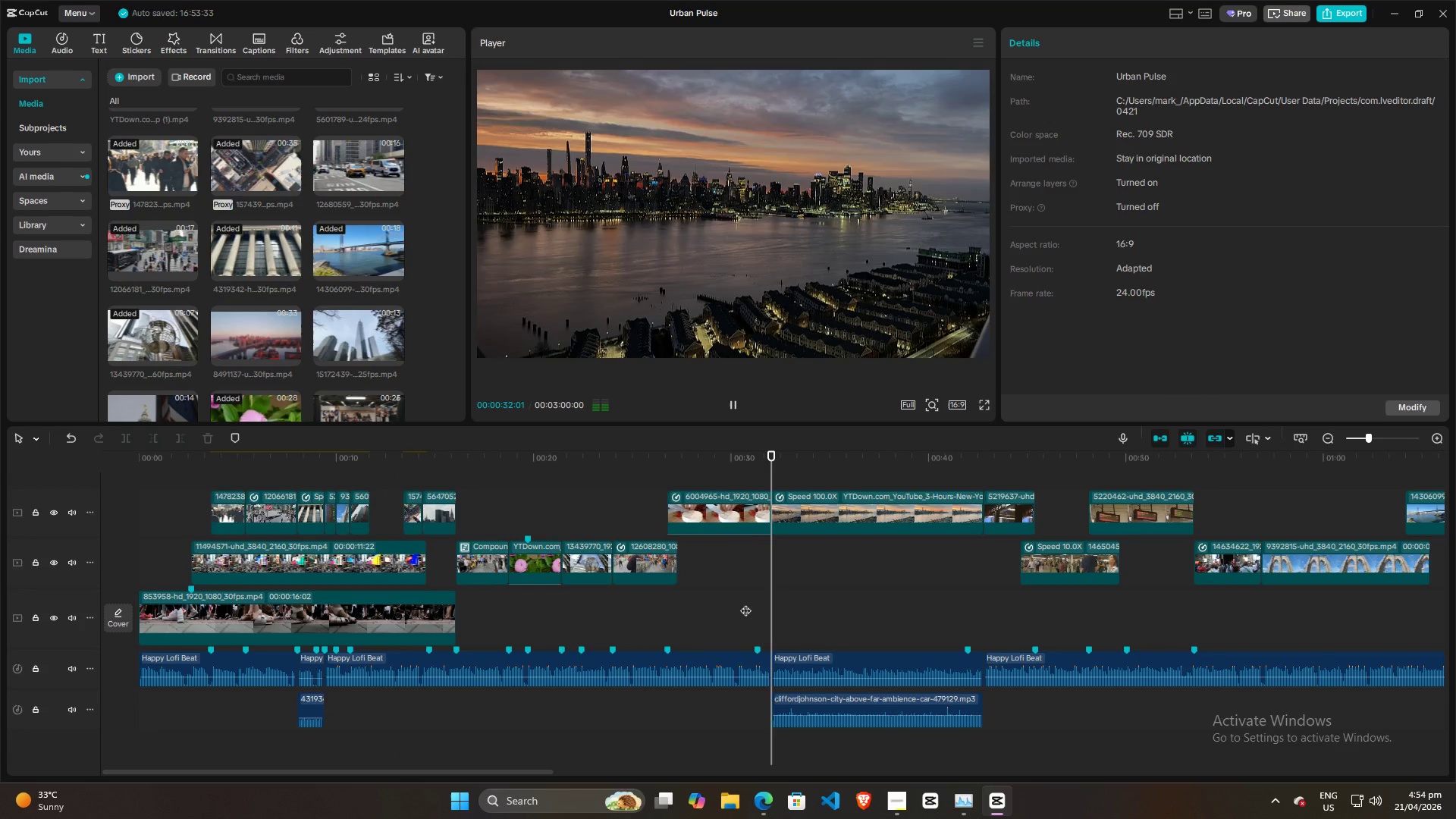 
key(Space)
 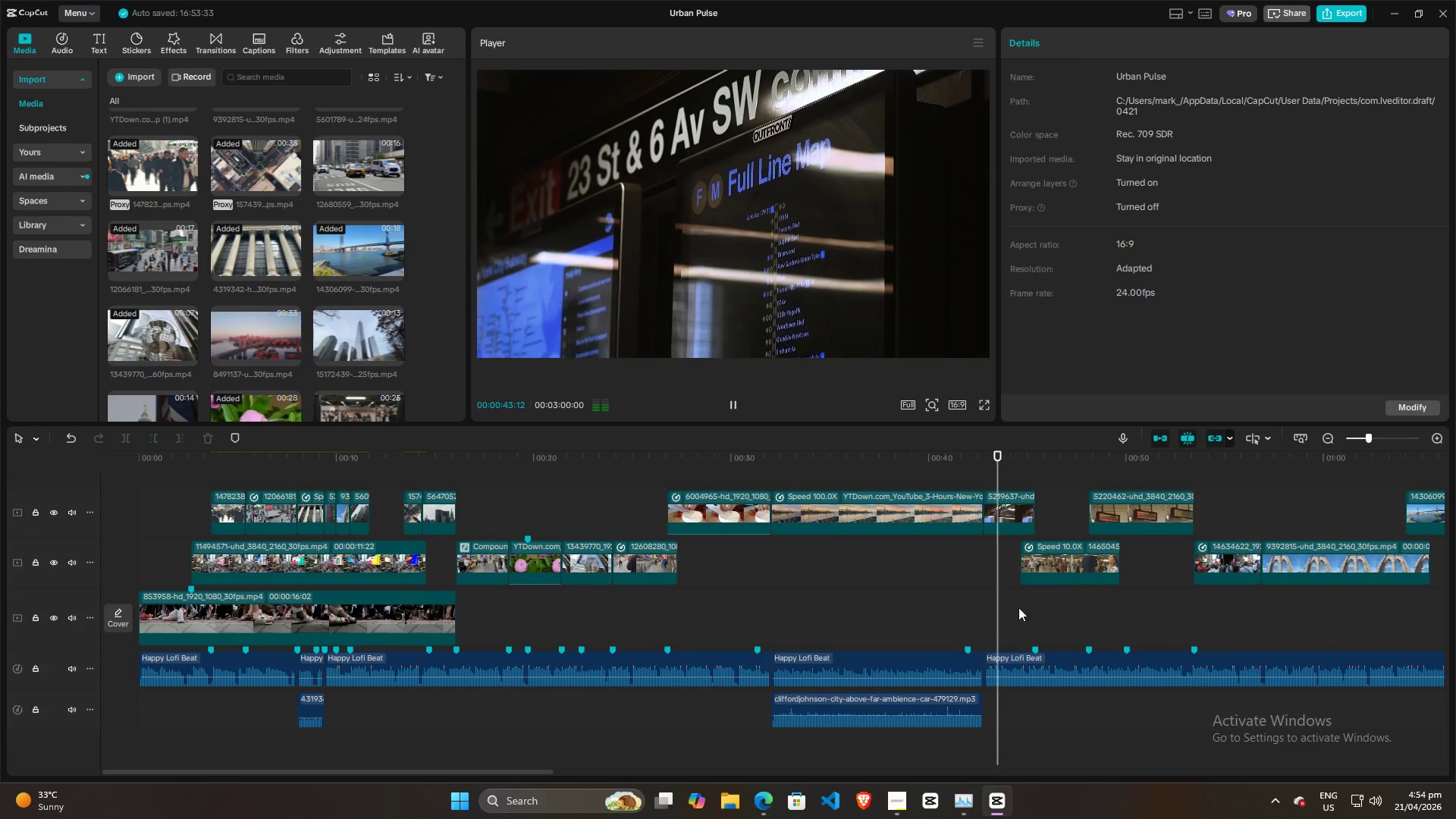 
key(Space)
 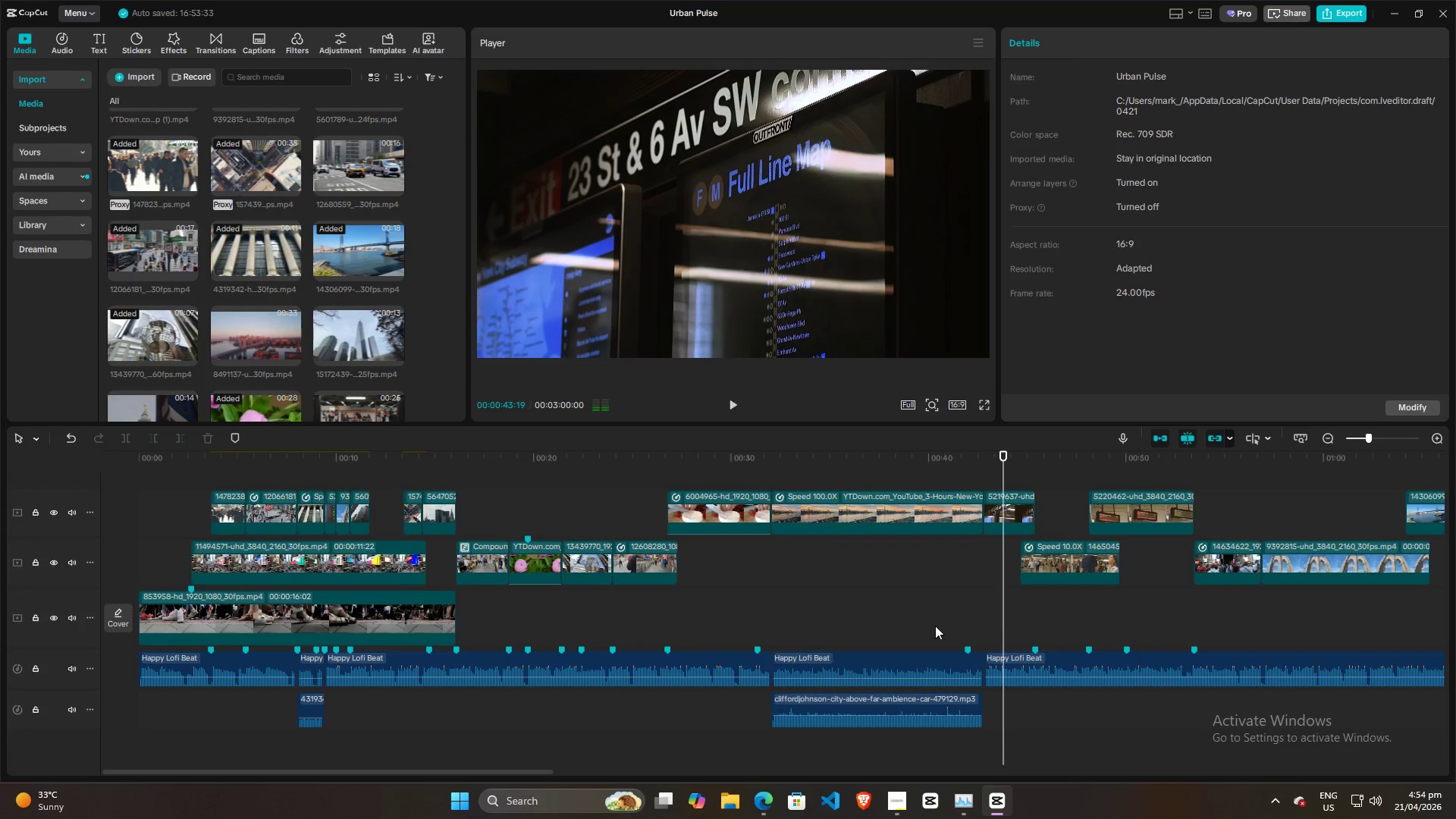 
left_click([934, 626])
 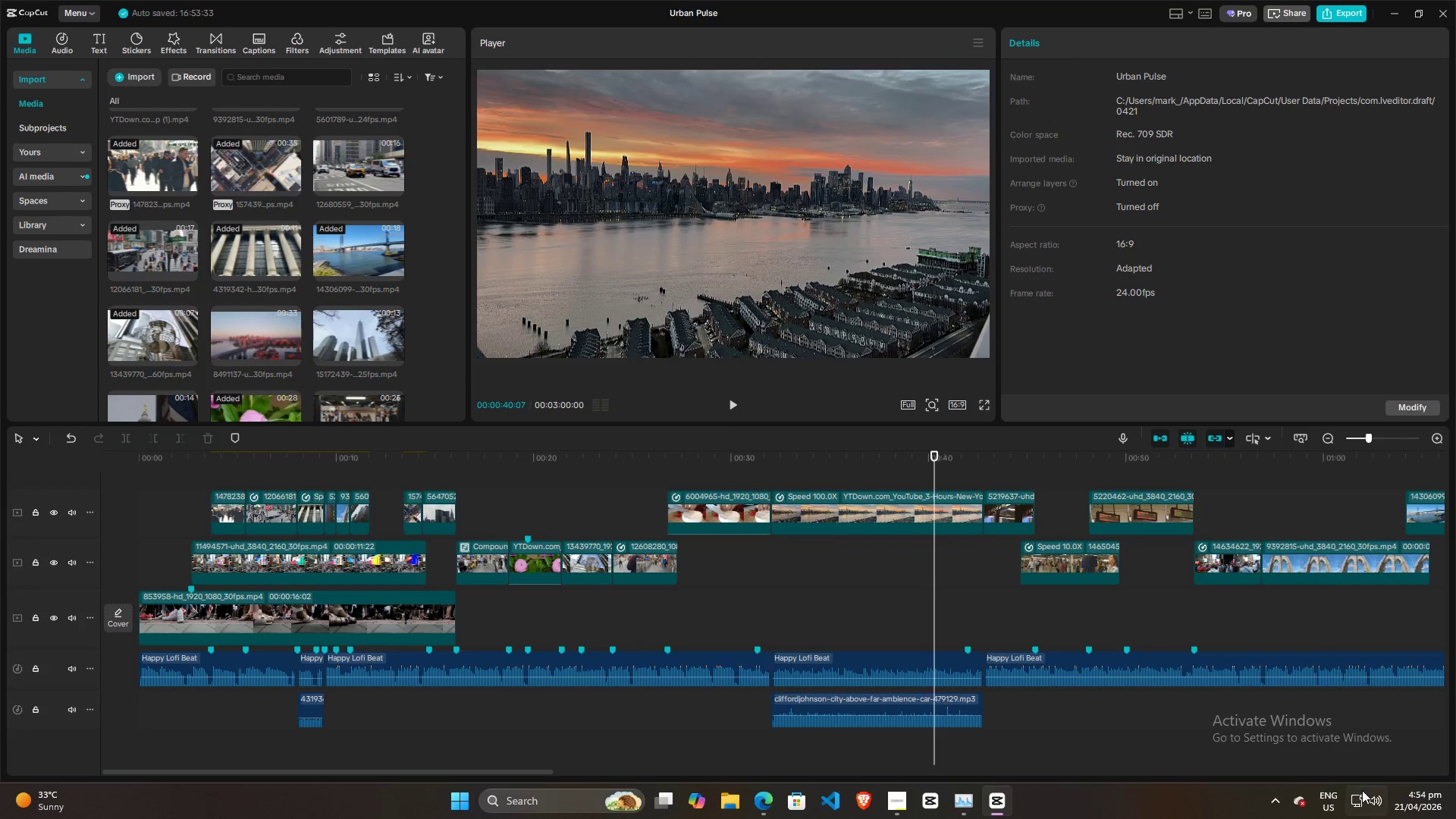 
left_click([1372, 799])
 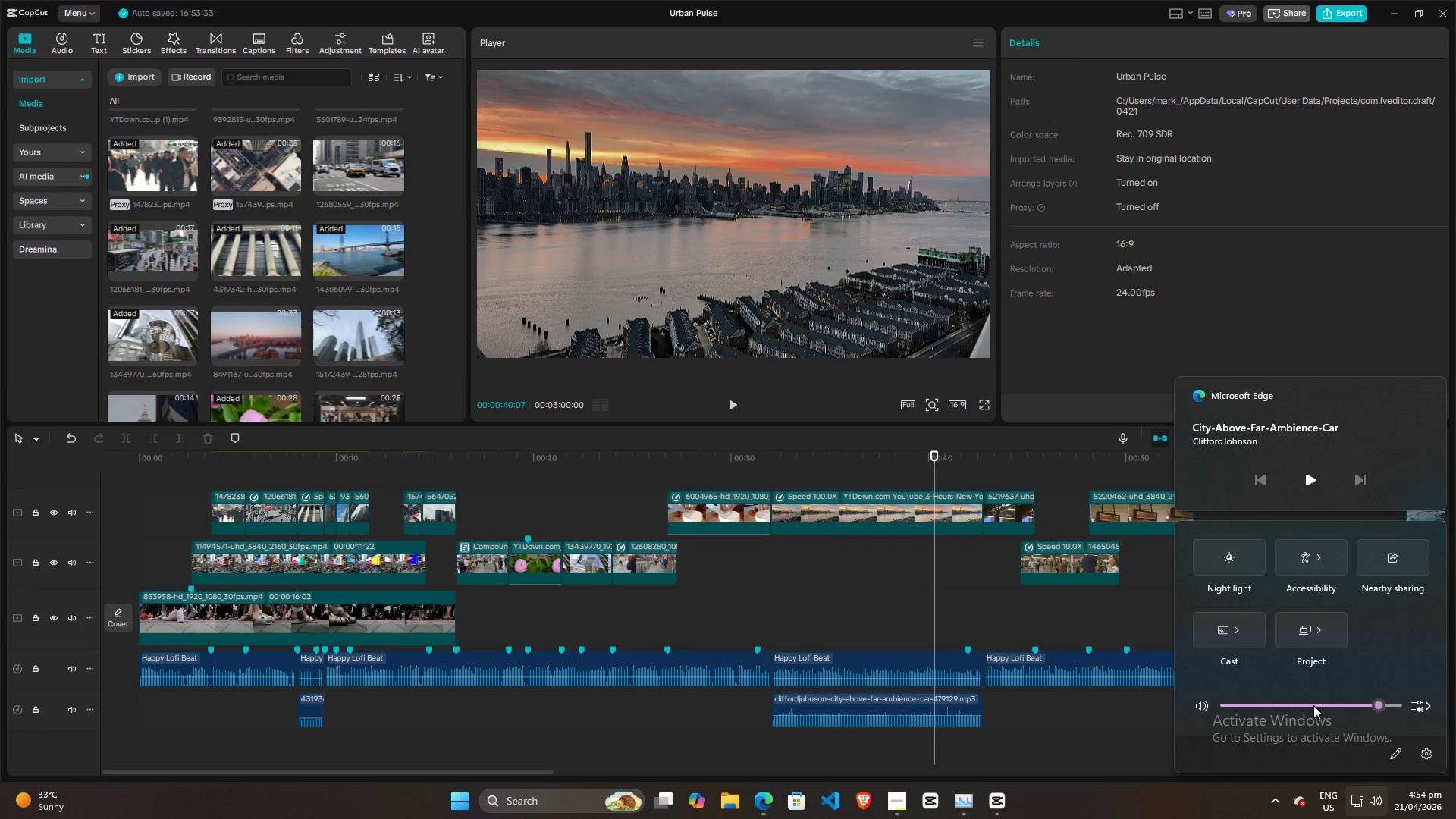 
left_click_drag(start_coordinate=[1378, 706], to_coordinate=[1455, 707])
 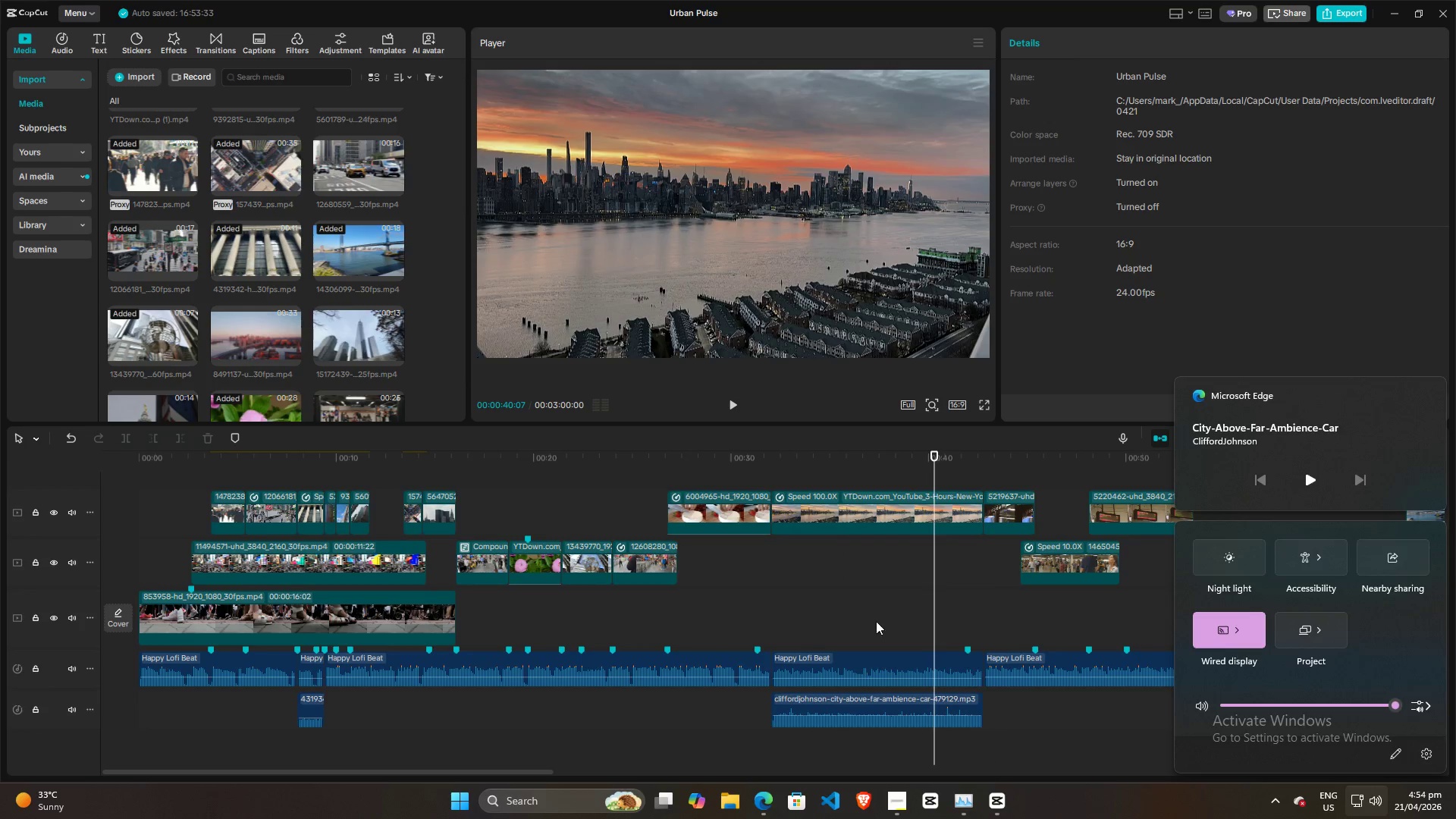 
left_click([818, 607])
 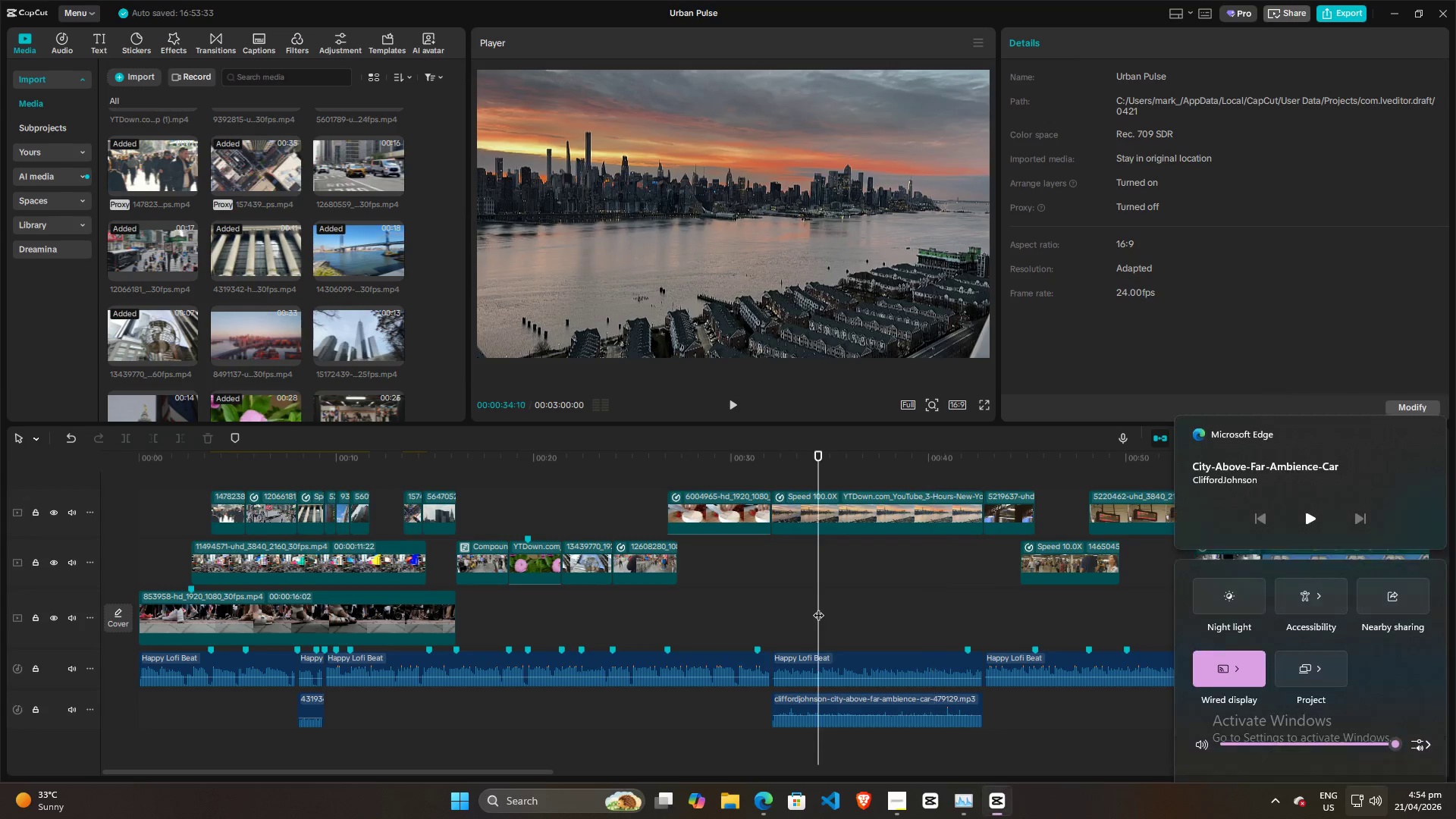 
key(Space)
 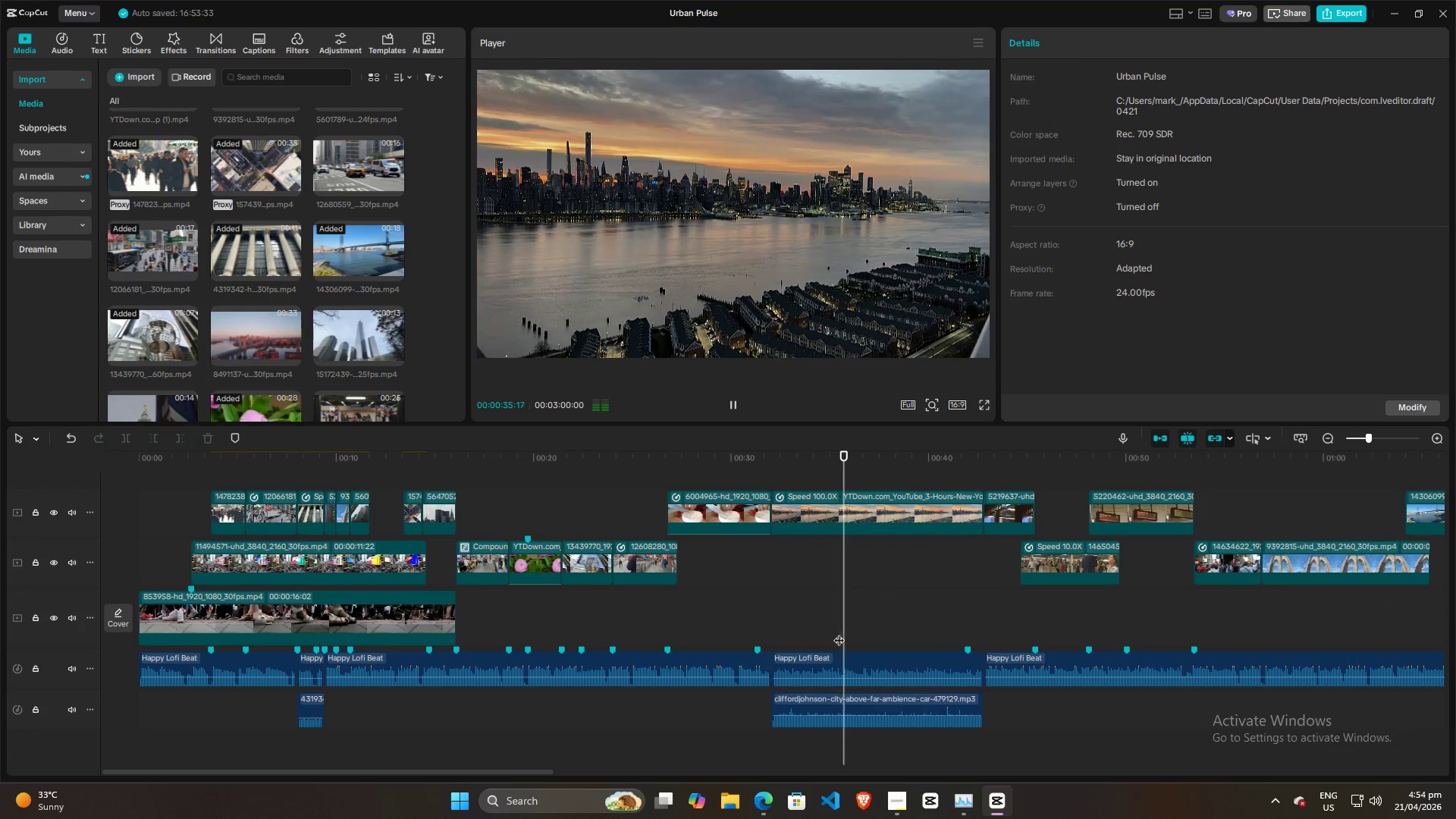 
key(Space)
 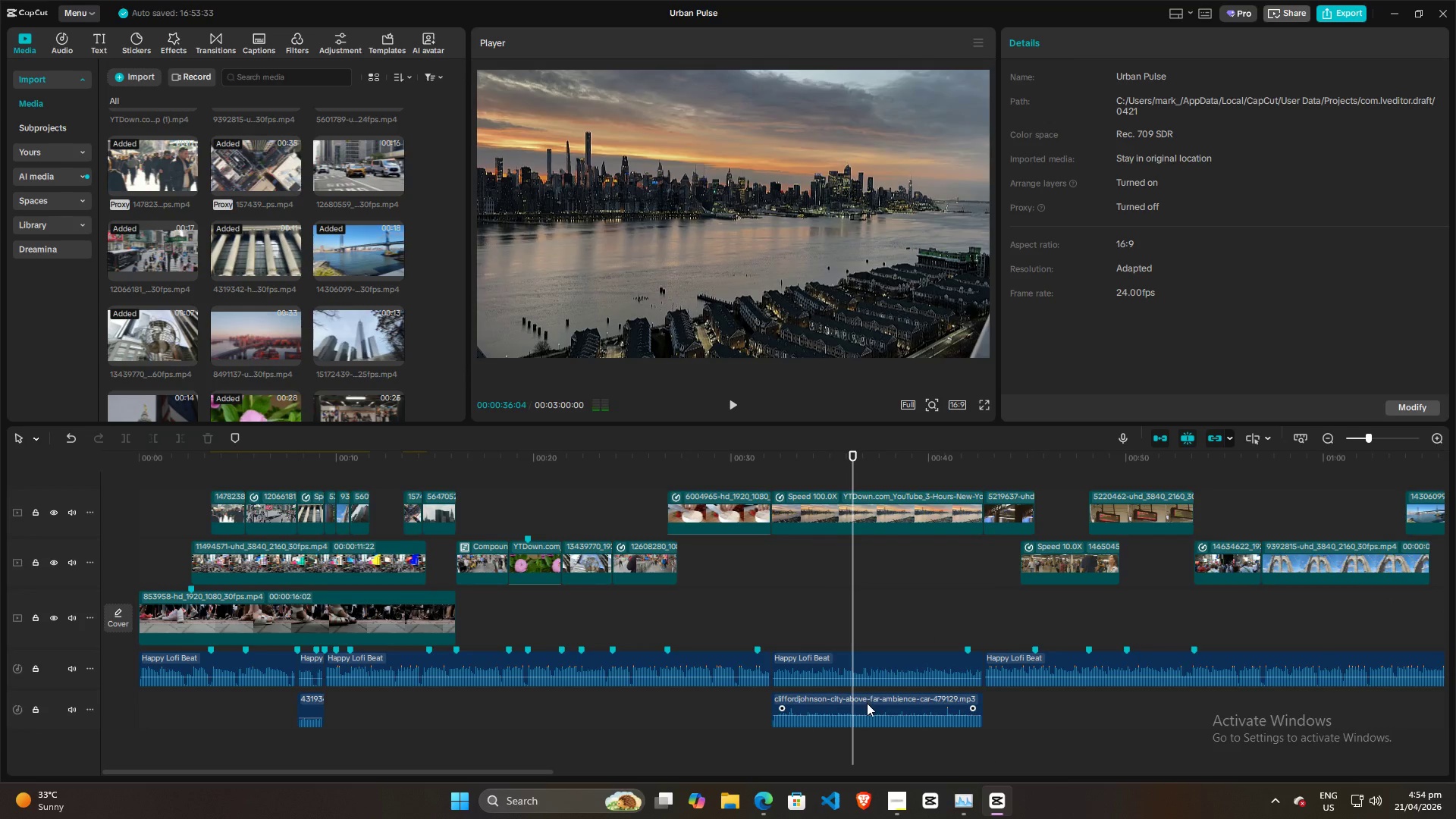 
left_click([867, 703])
 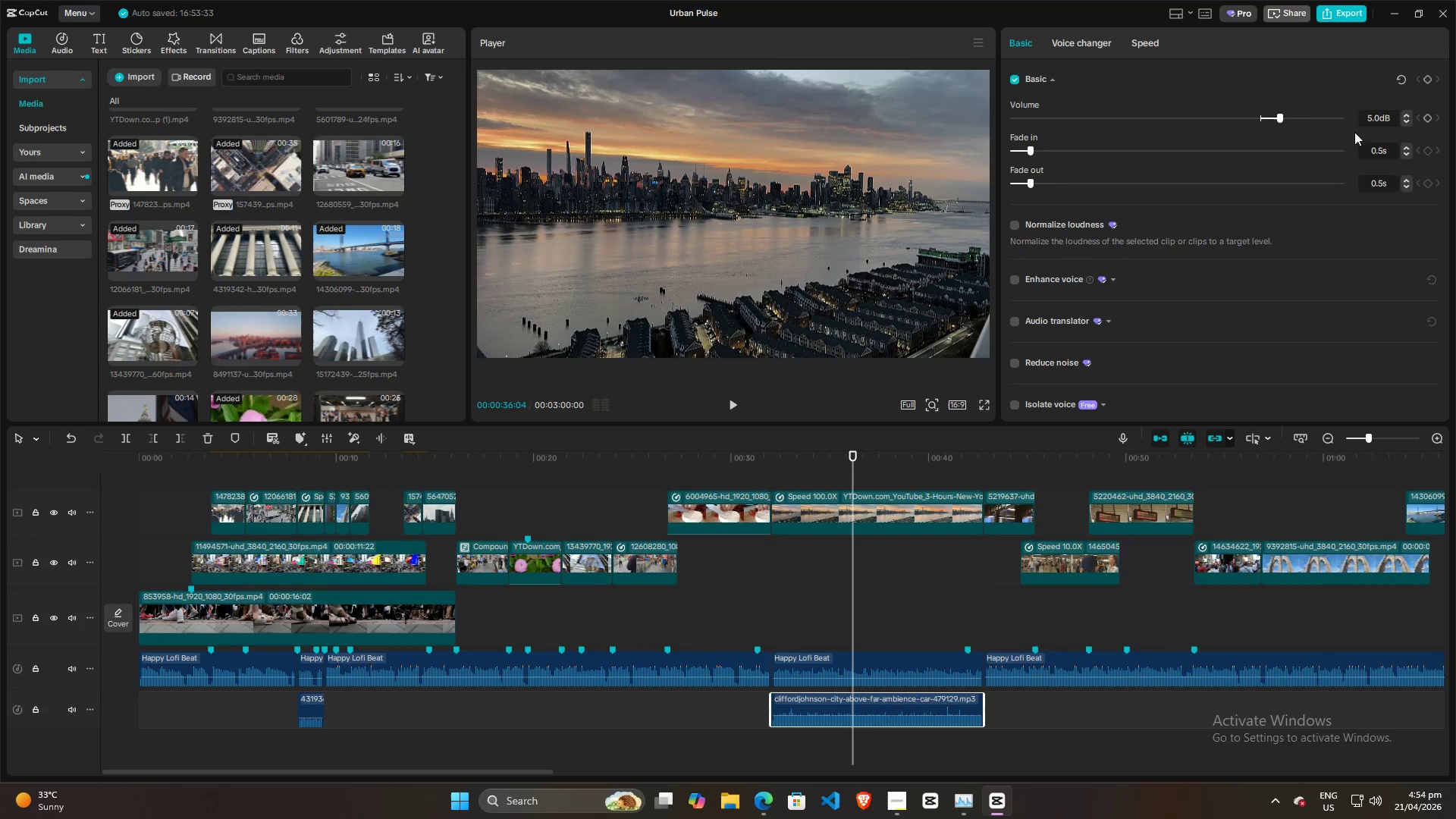 
left_click([1381, 115])
 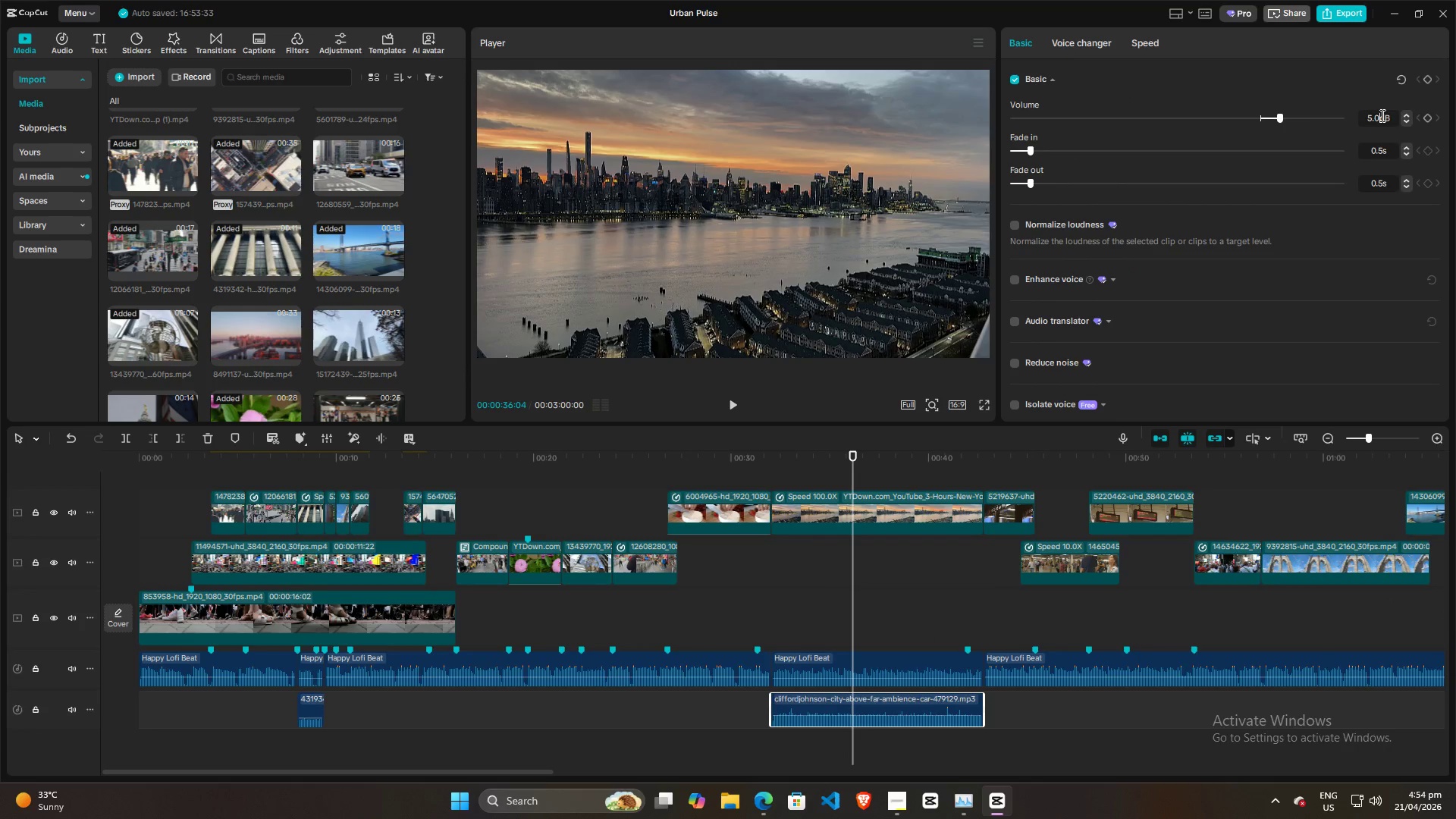 
scroll: coordinate [1379, 115], scroll_direction: down, amount: 24.0
 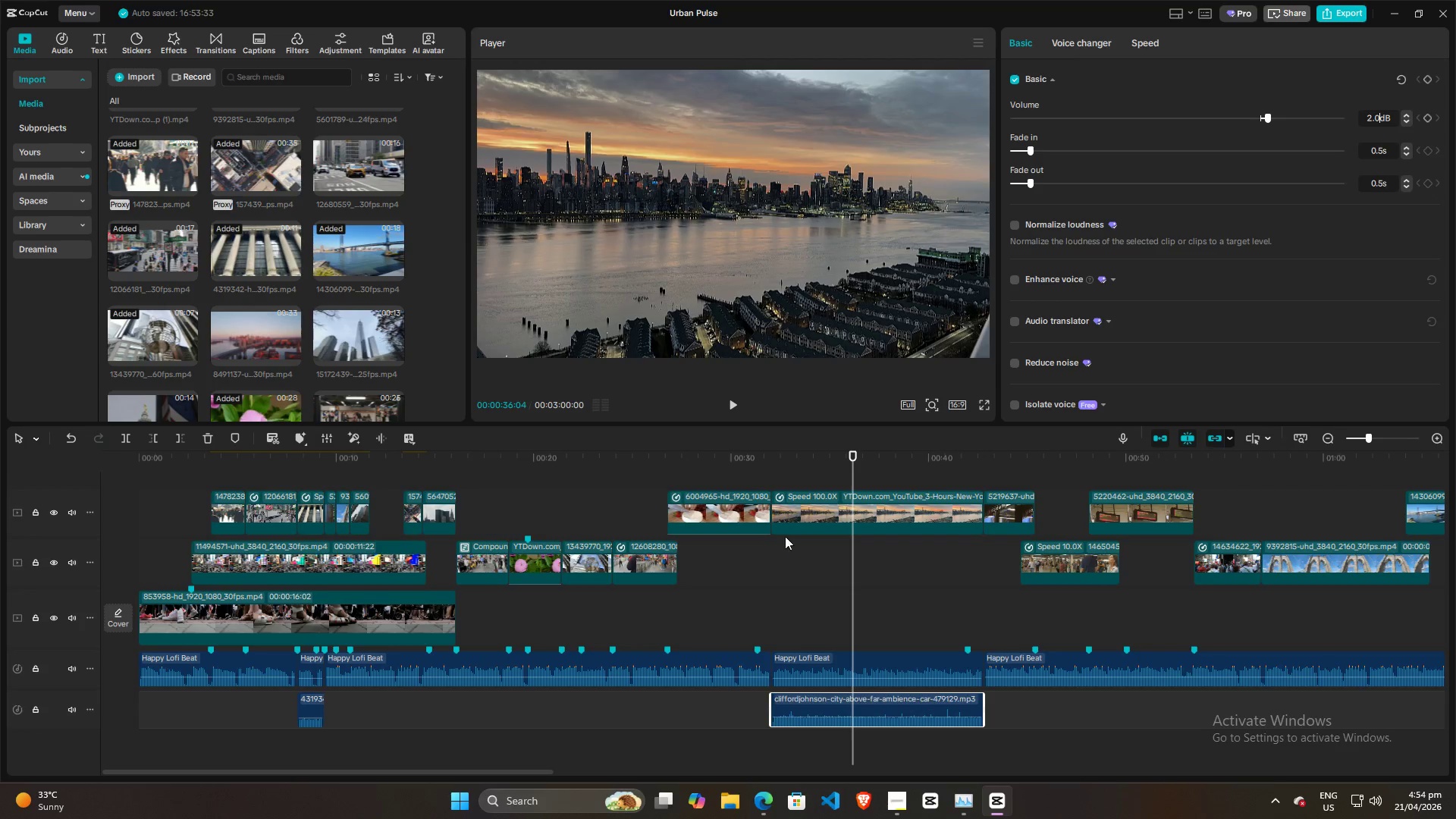 
key(Space)
 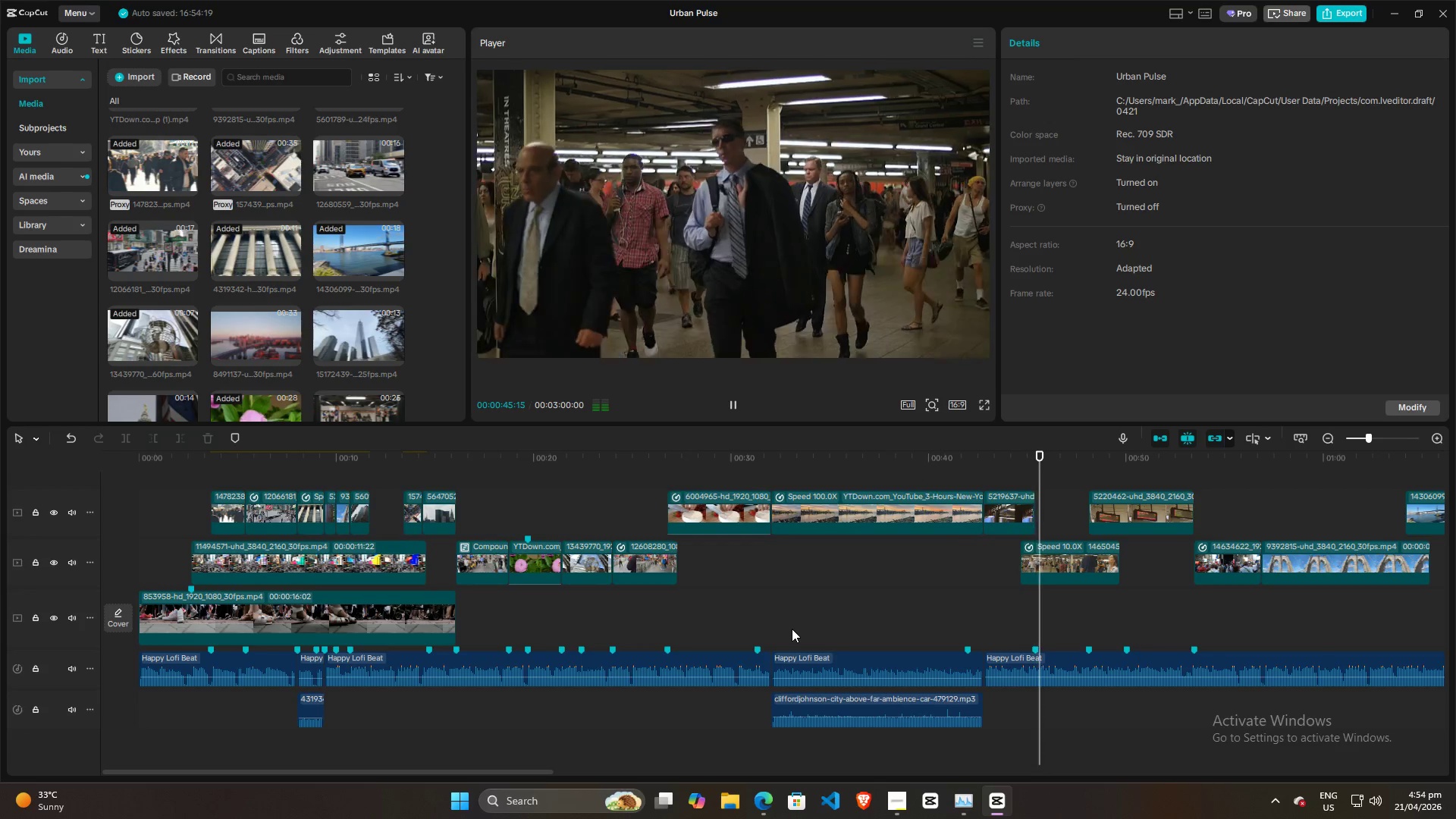 
wait(19.38)
 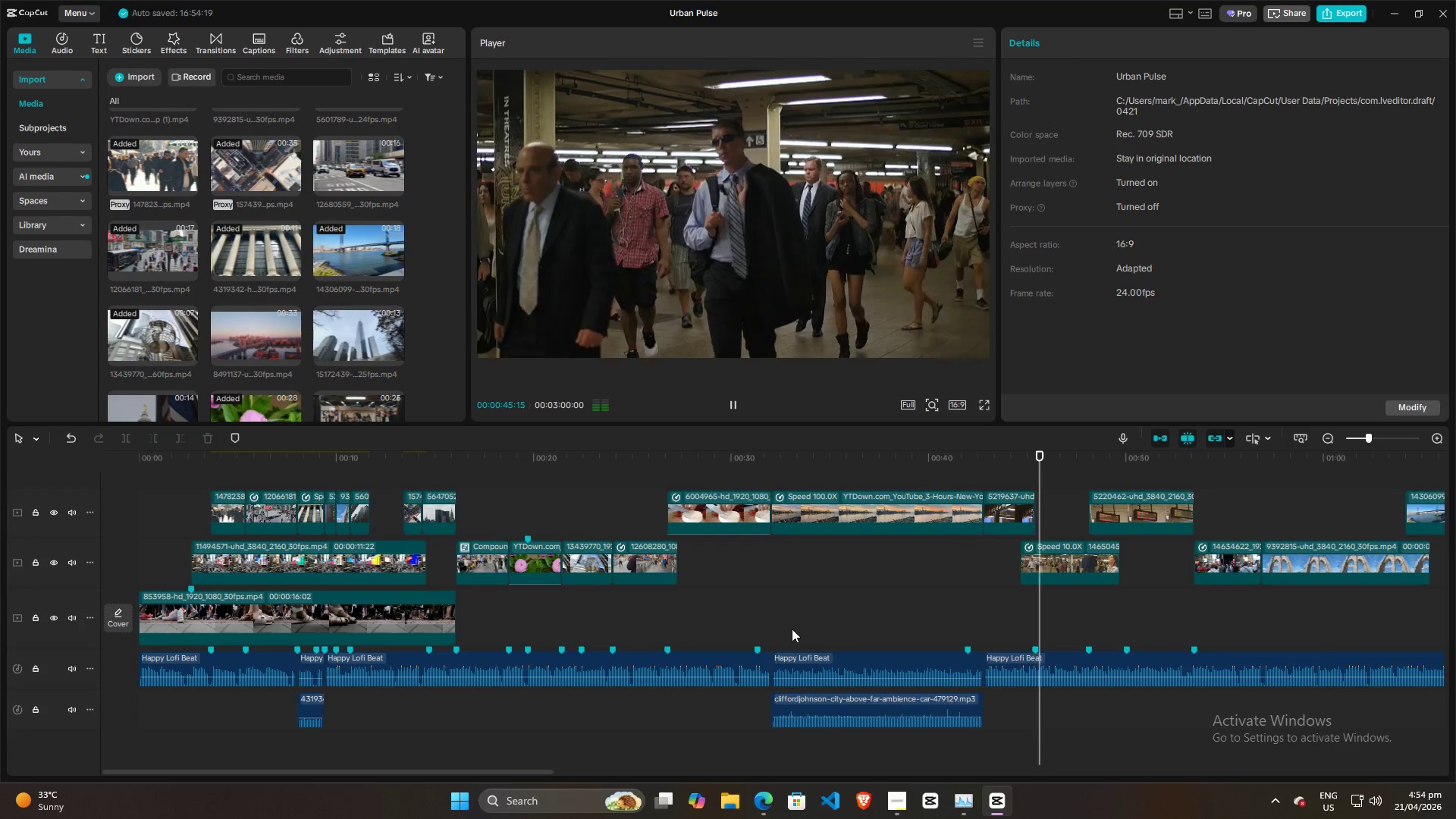 
left_click_drag(start_coordinate=[462, 774], to_coordinate=[710, 774])
 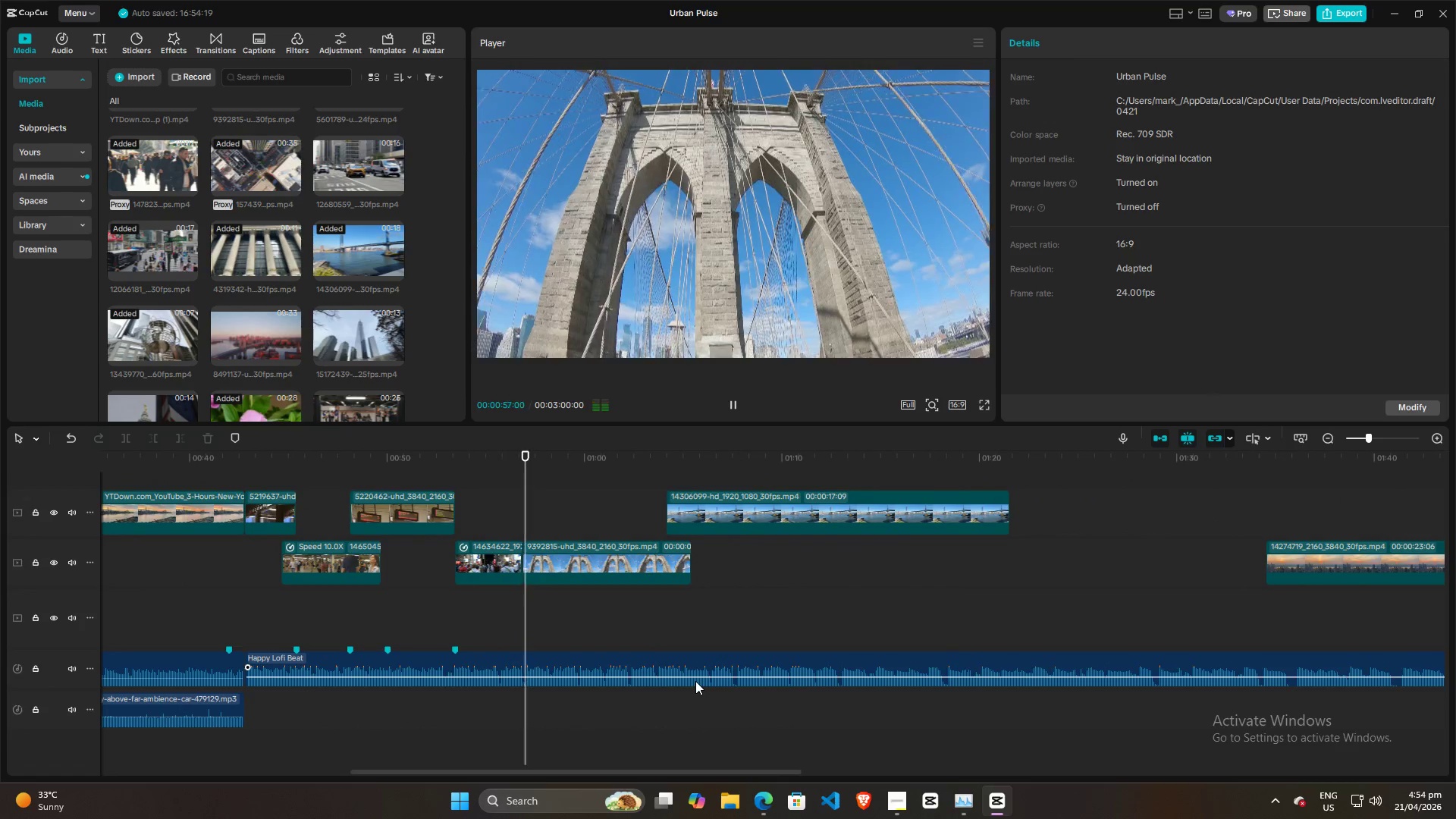 
wait(5.38)
 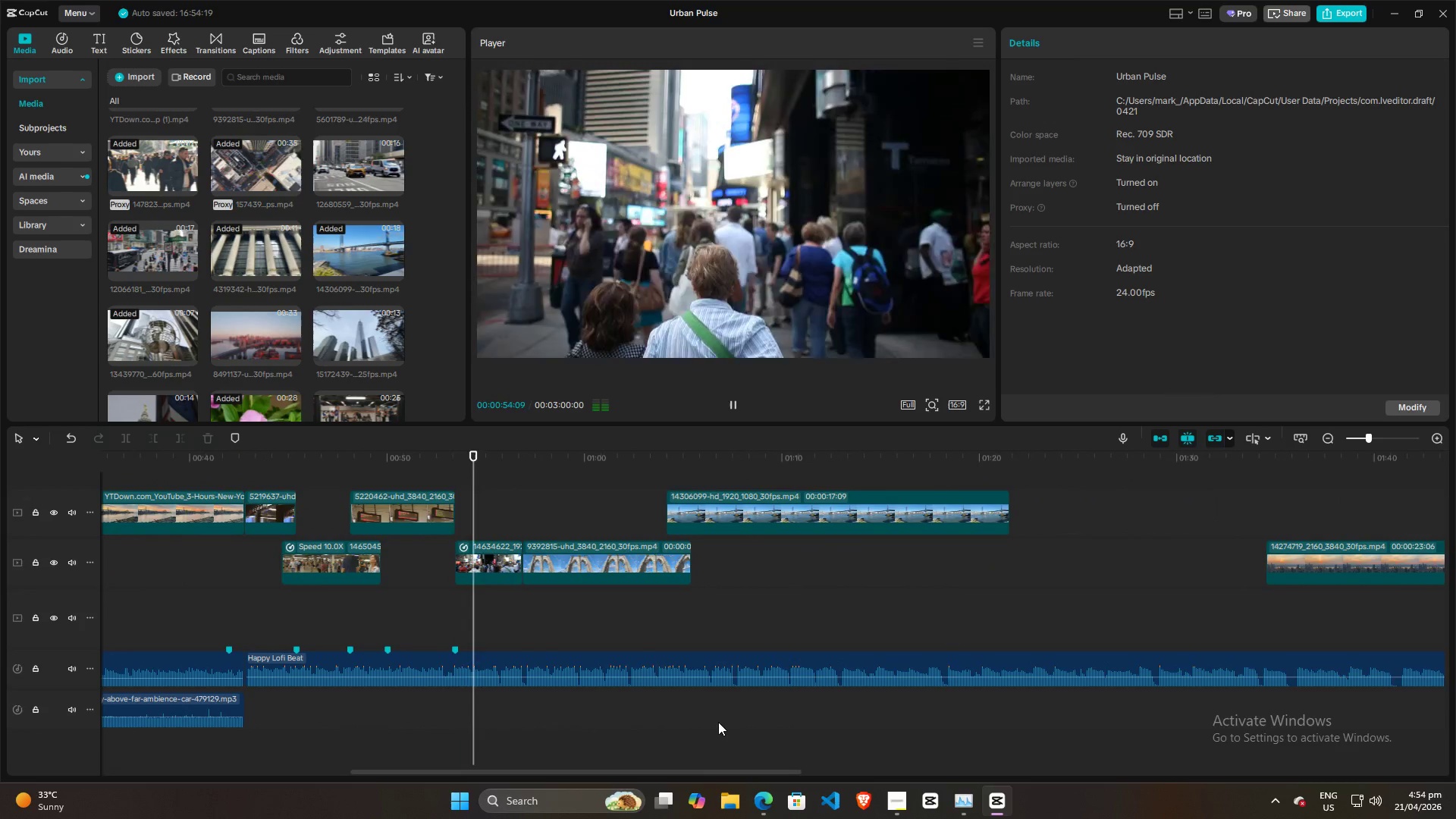 
left_click([504, 615])
 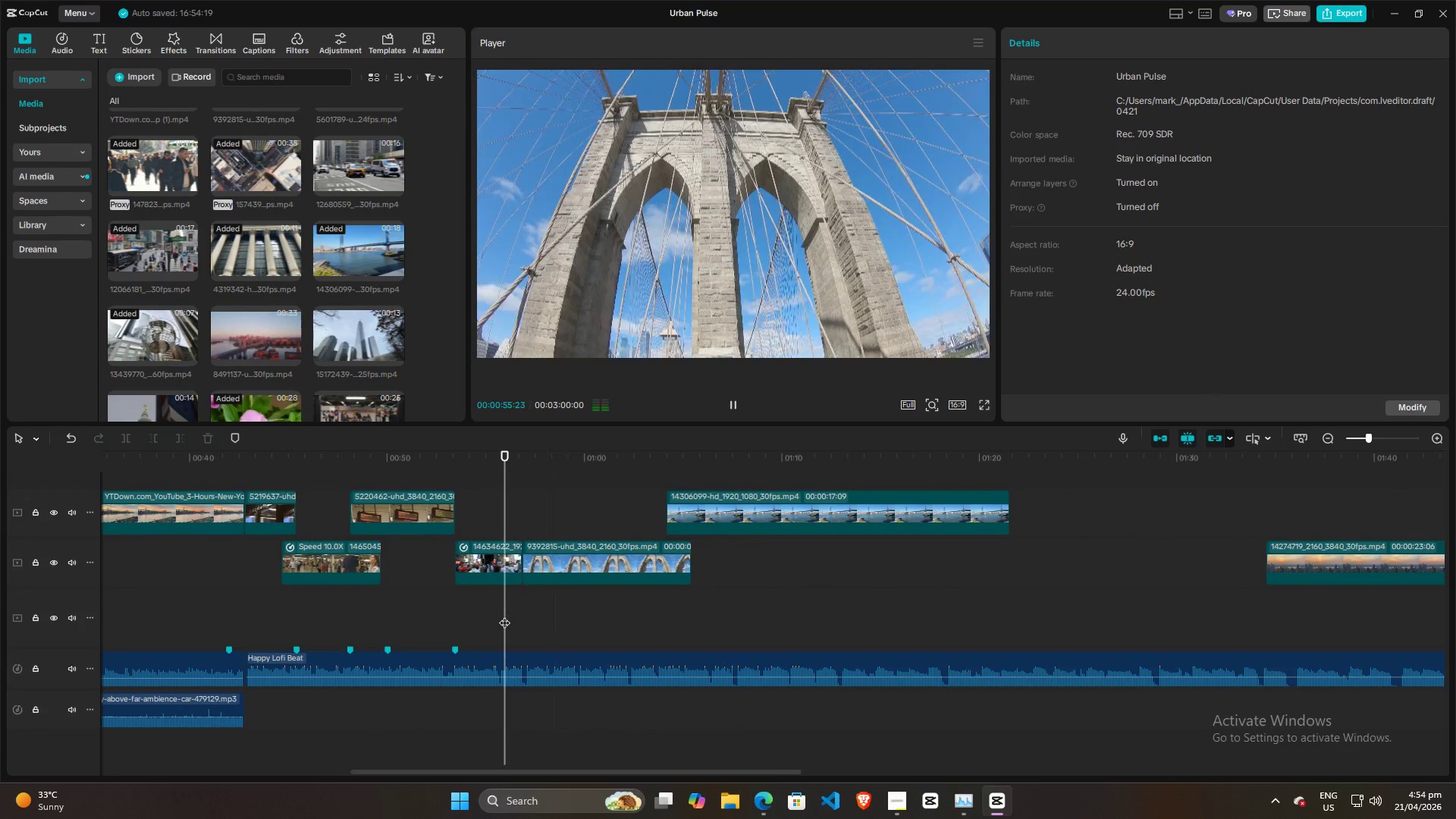 
key(Space)
 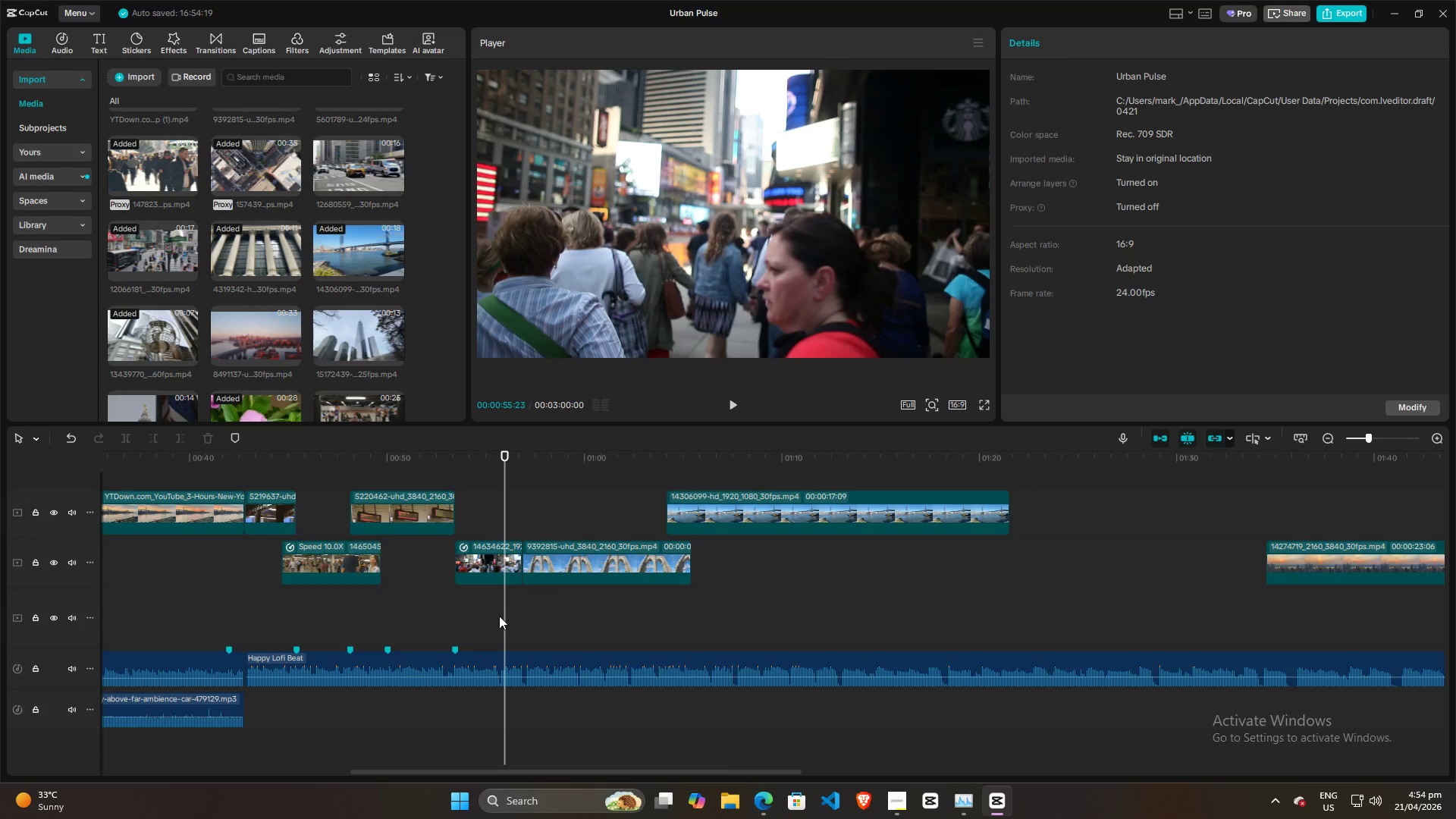 
left_click([488, 616])
 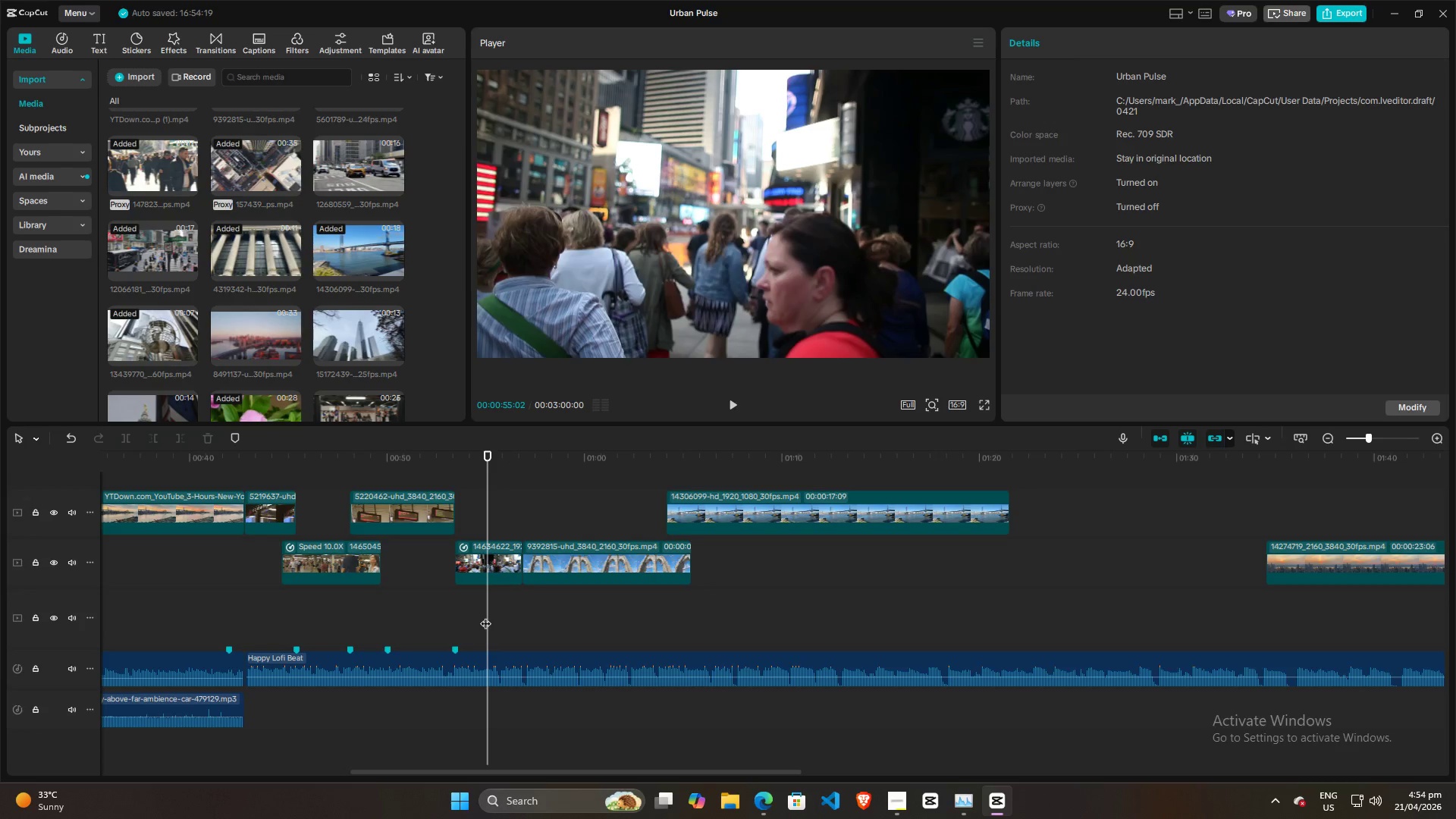 
key(Space)
 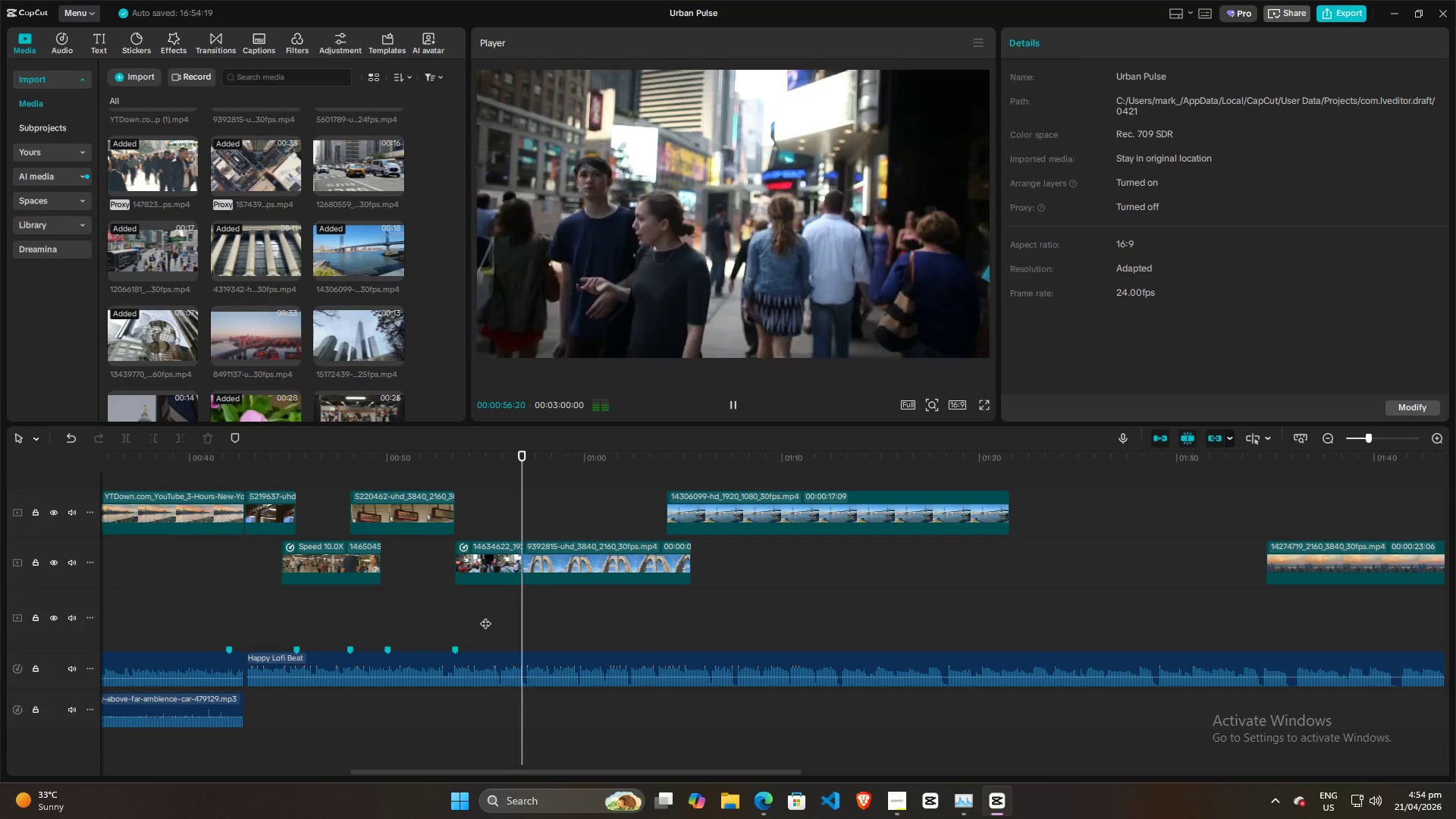 
left_click([466, 609])
 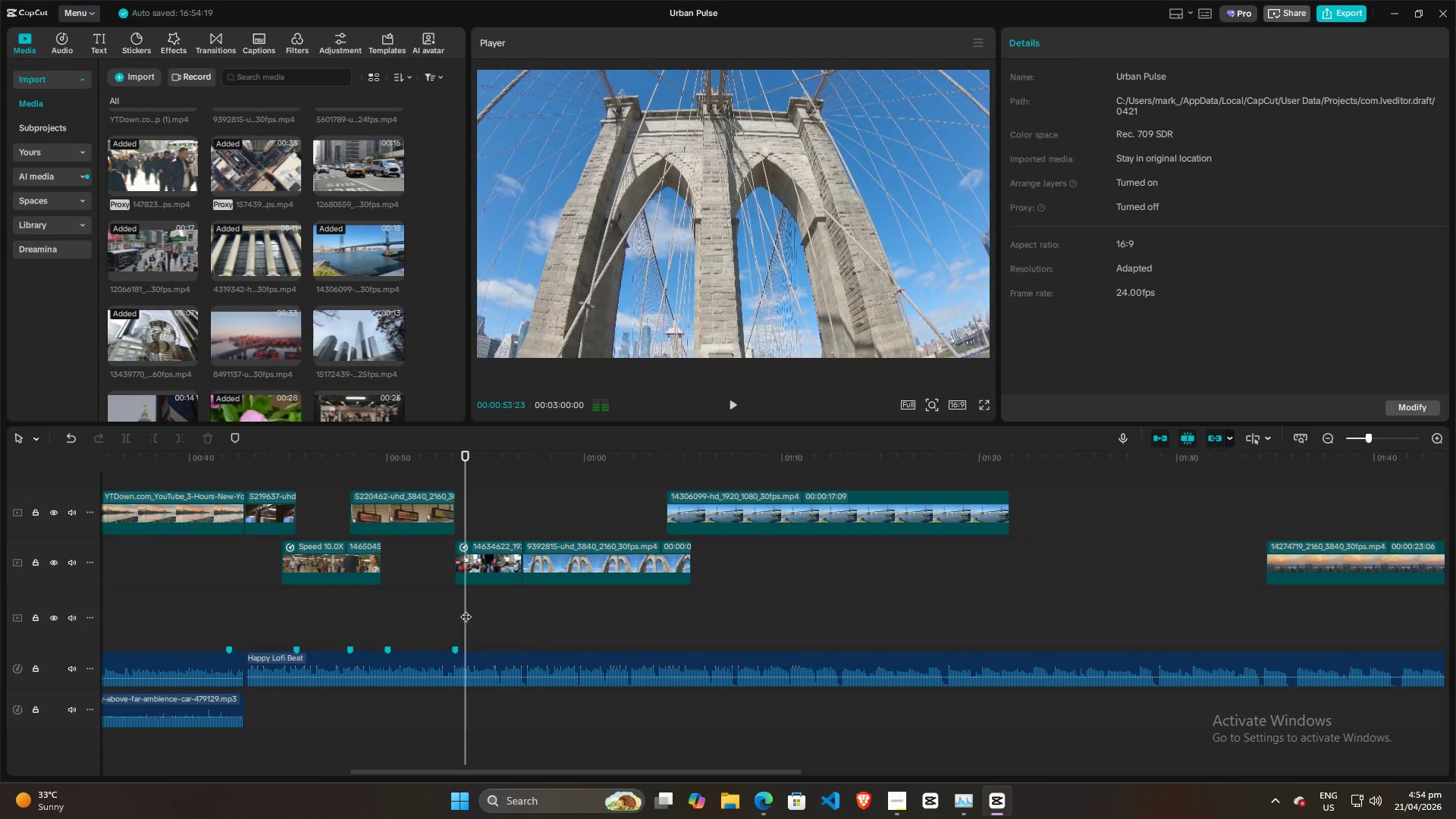 
key(Space)
 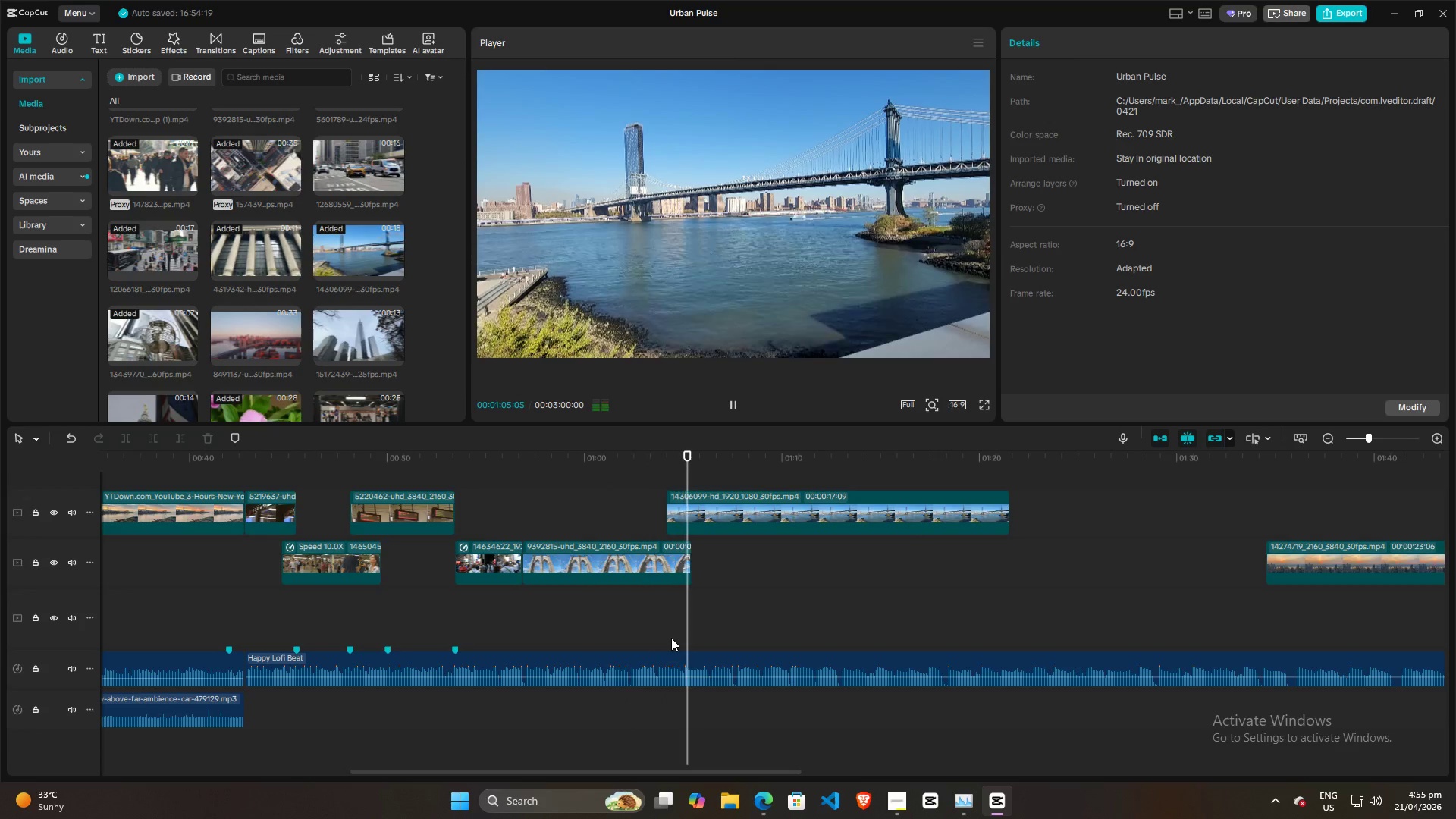 
wait(16.28)
 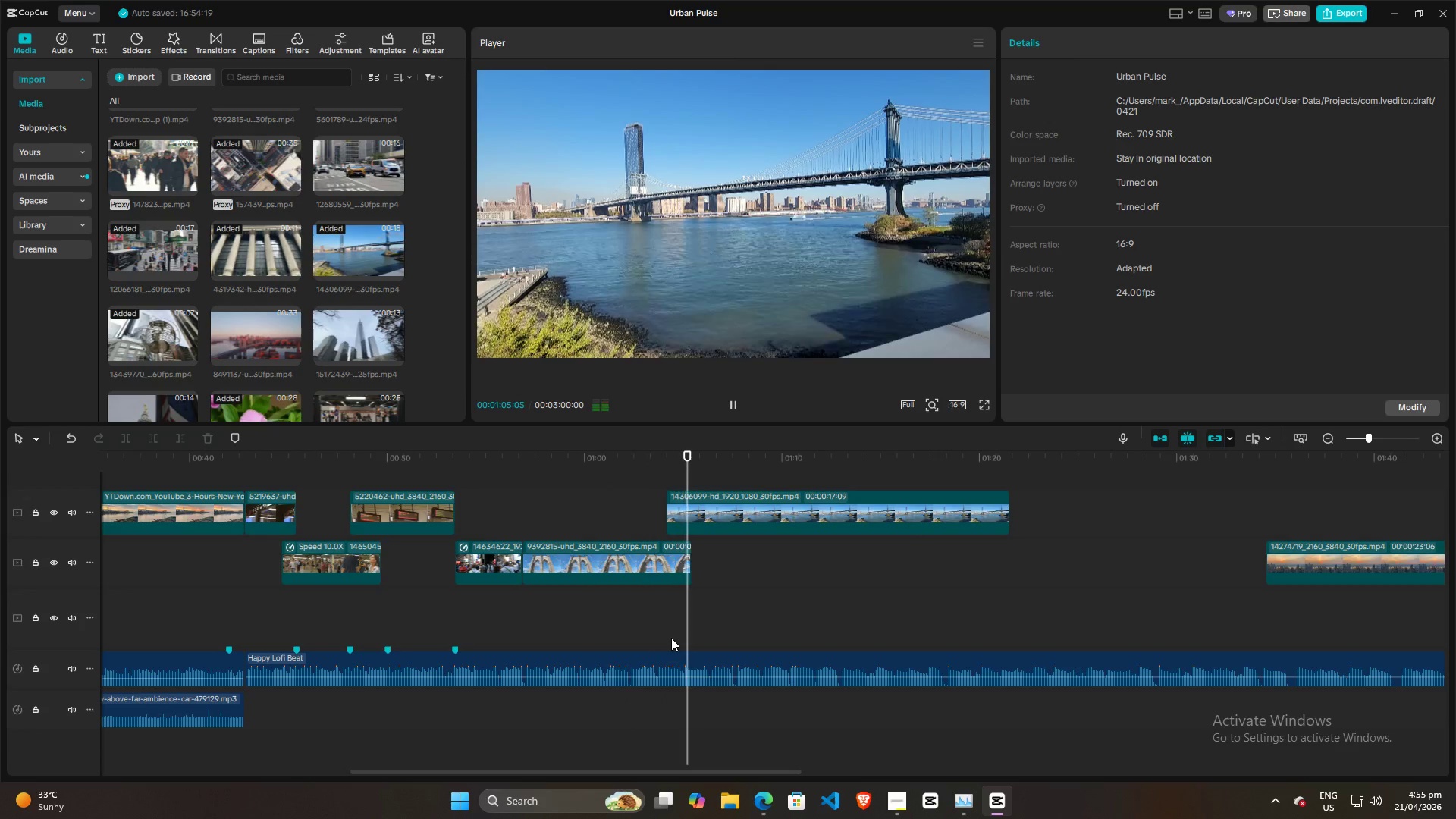 
left_click([742, 617])
 